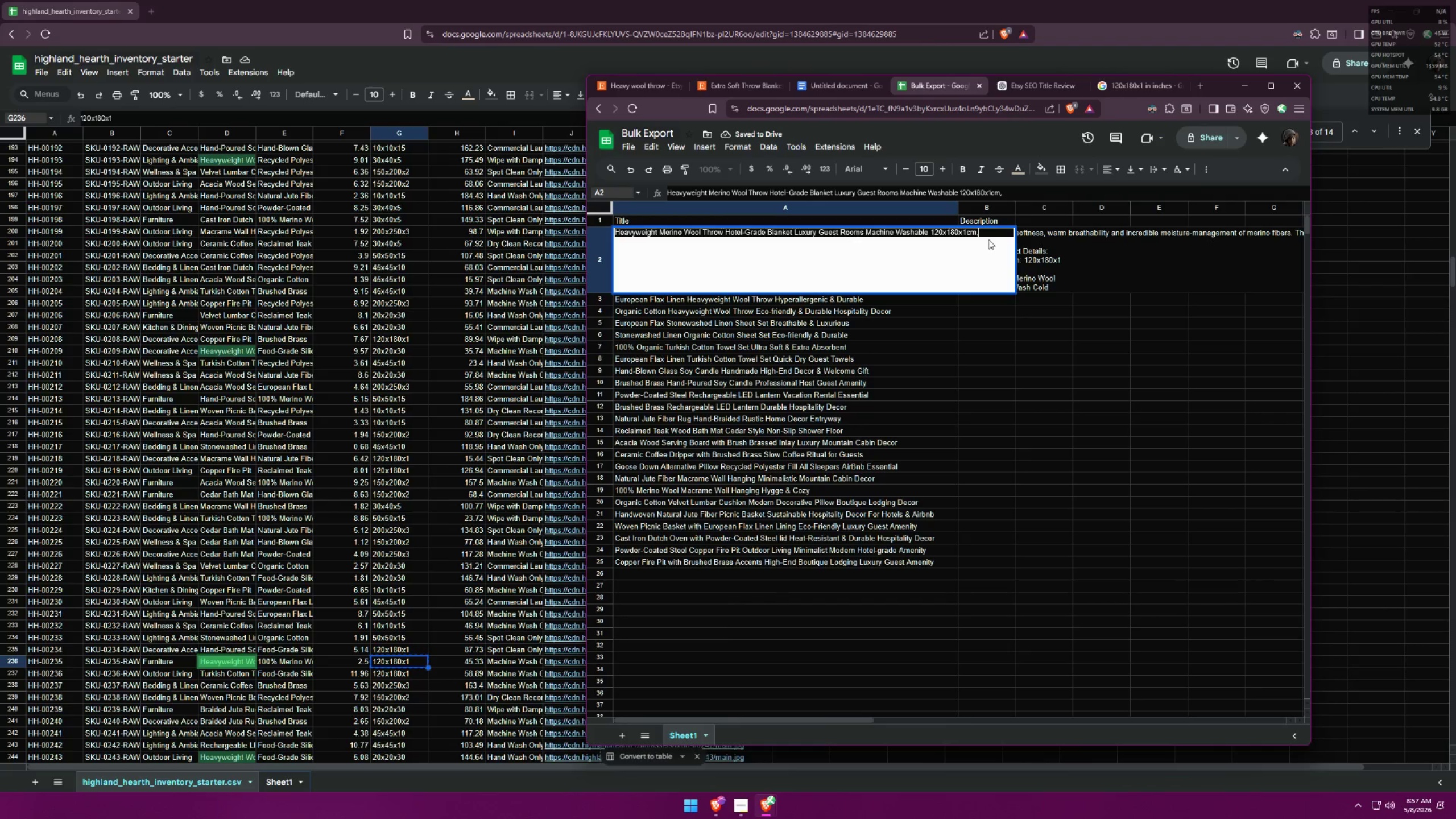 
key(Backspace)
 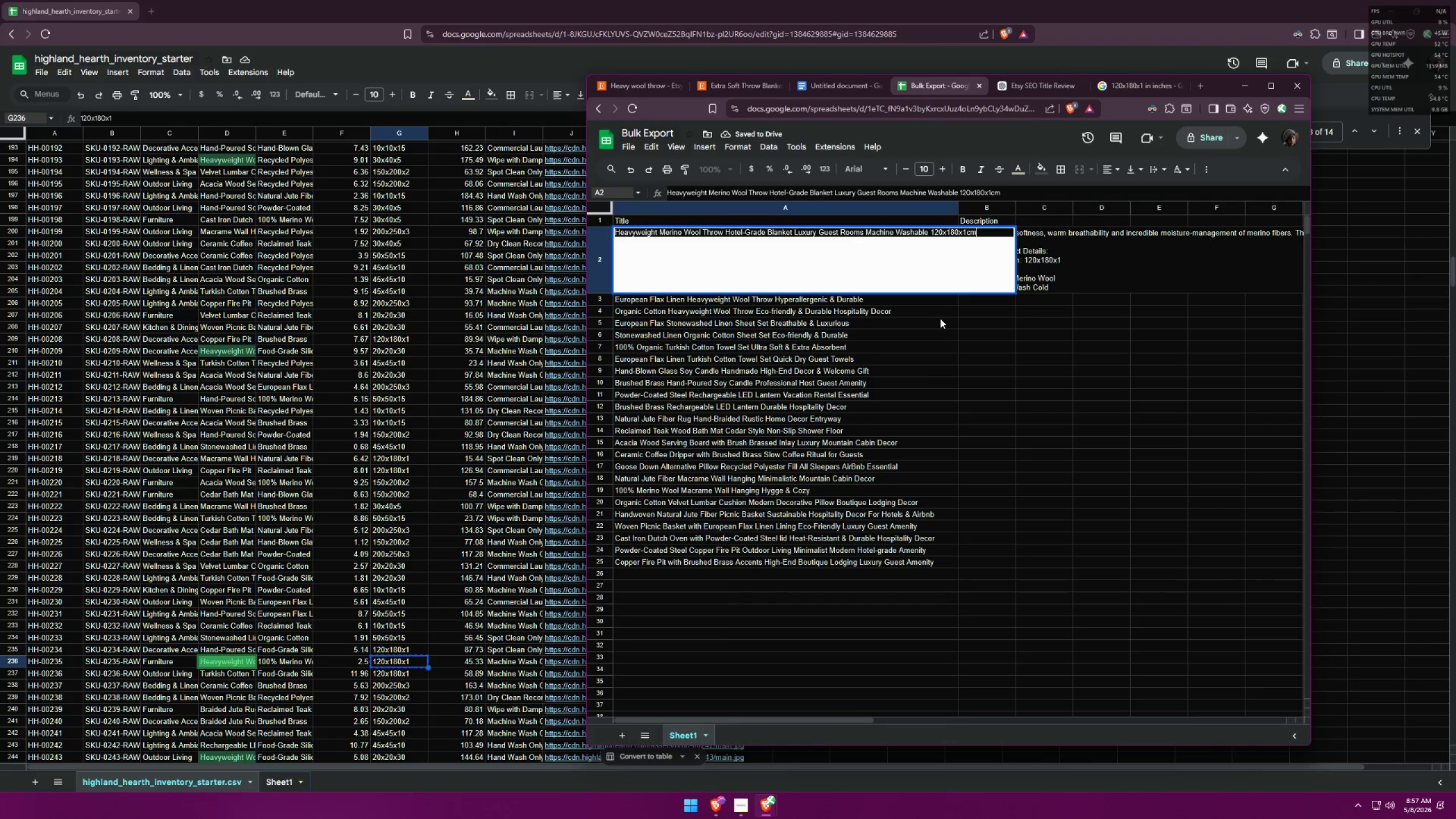 
left_click([986, 325])
 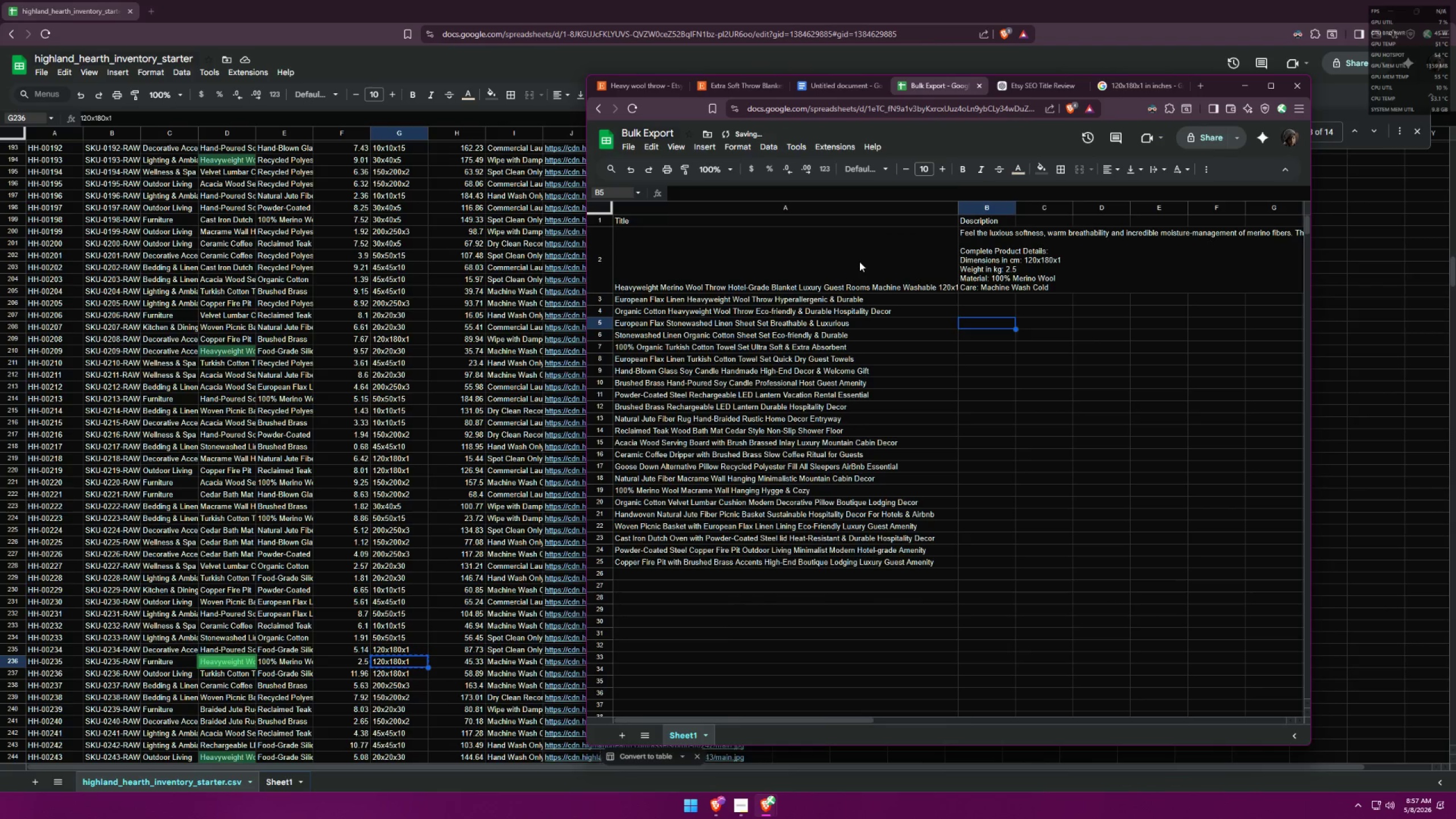 
double_click([859, 261])
 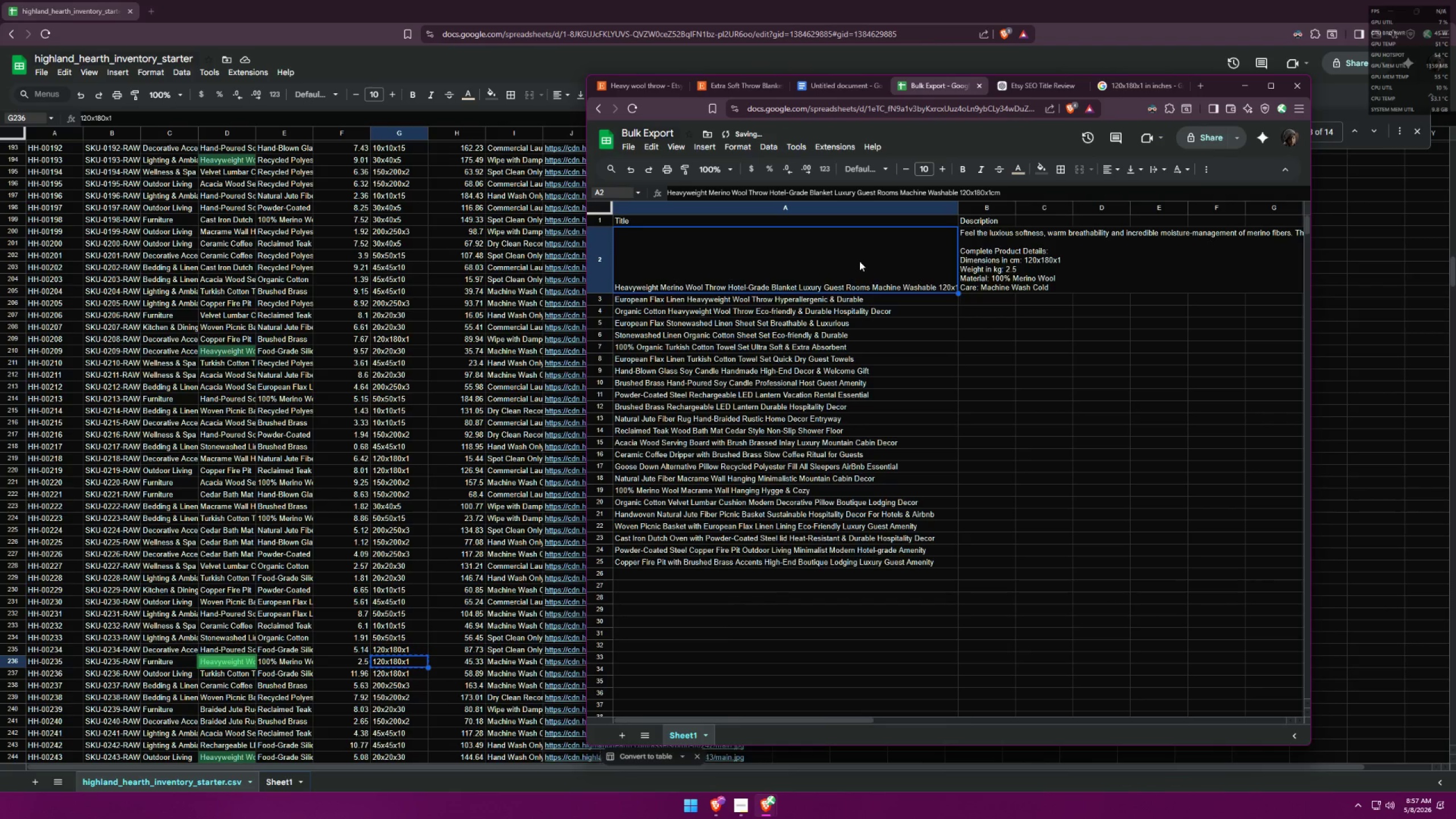 
triple_click([859, 261])
 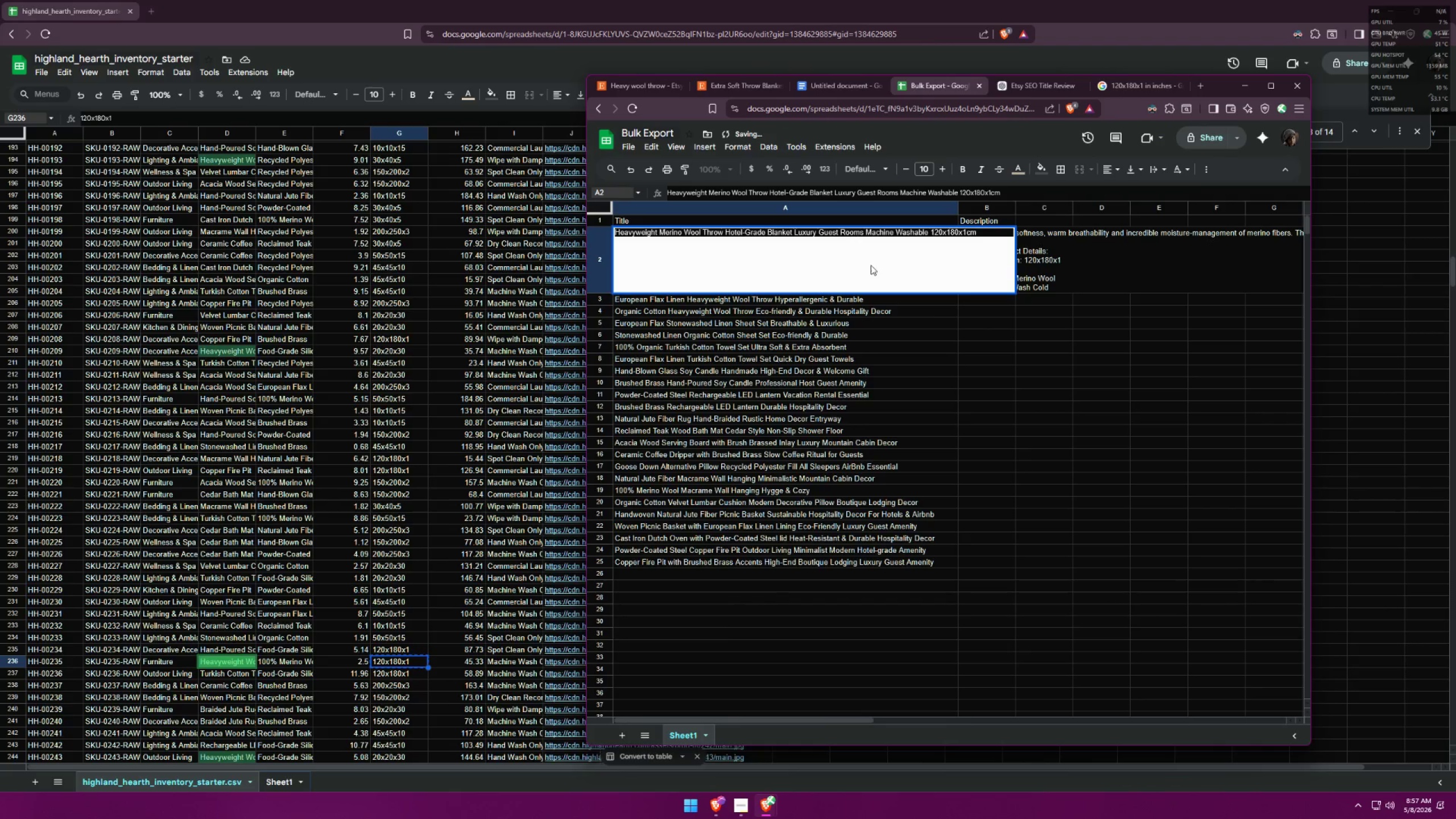 
triple_click([981, 342])
 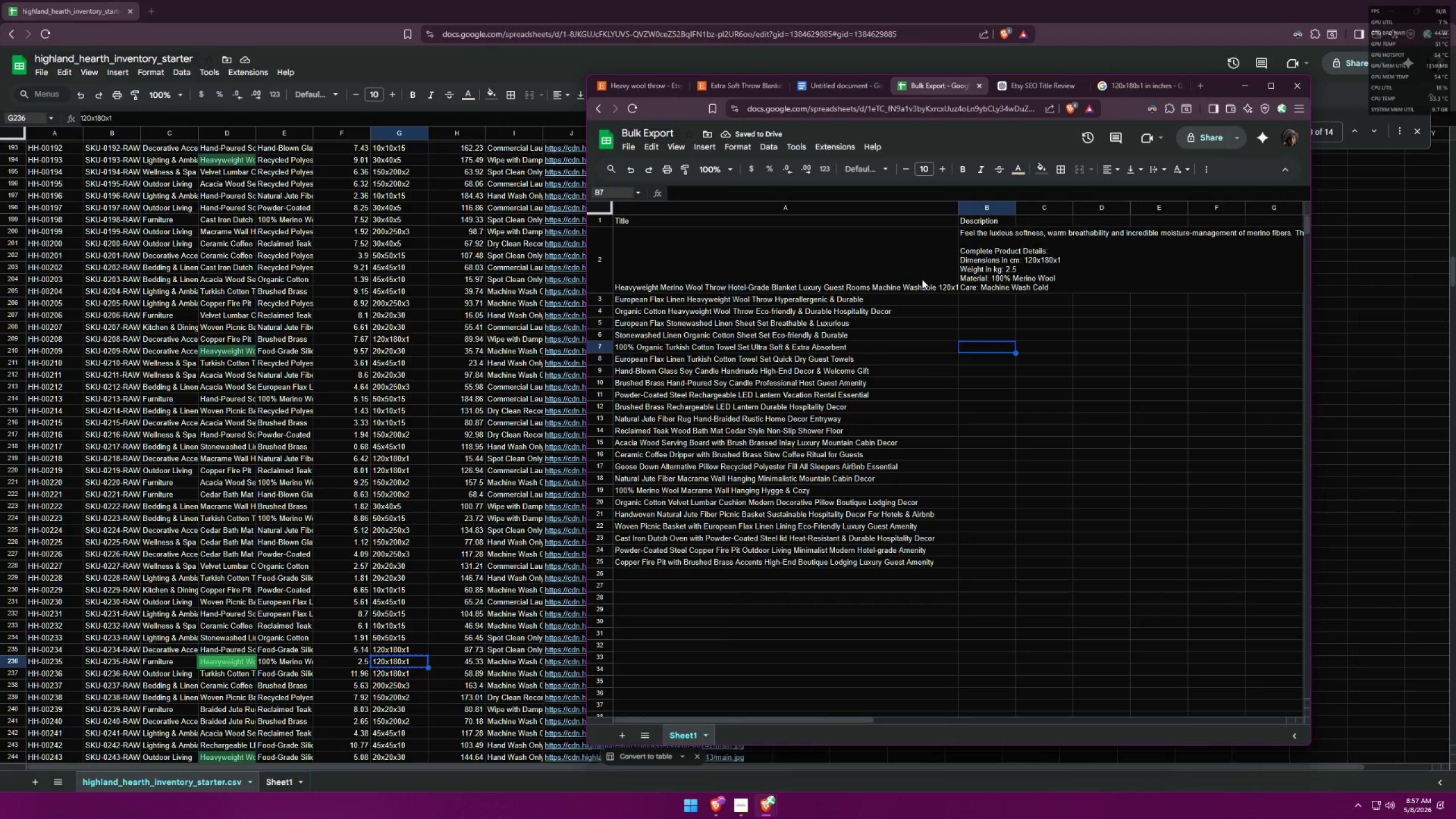 
key(Control+ControlLeft)
 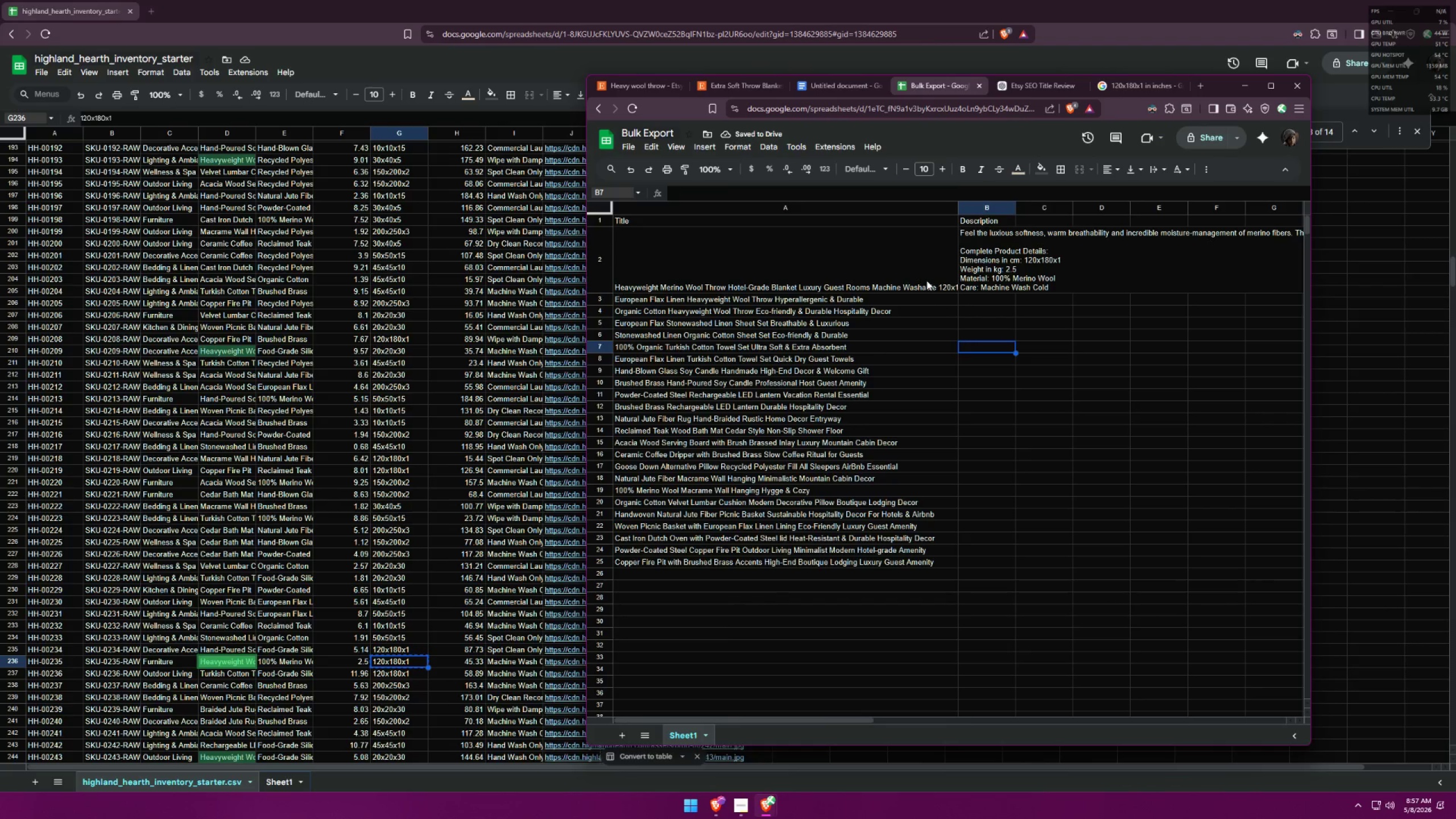 
key(Control+Z)
 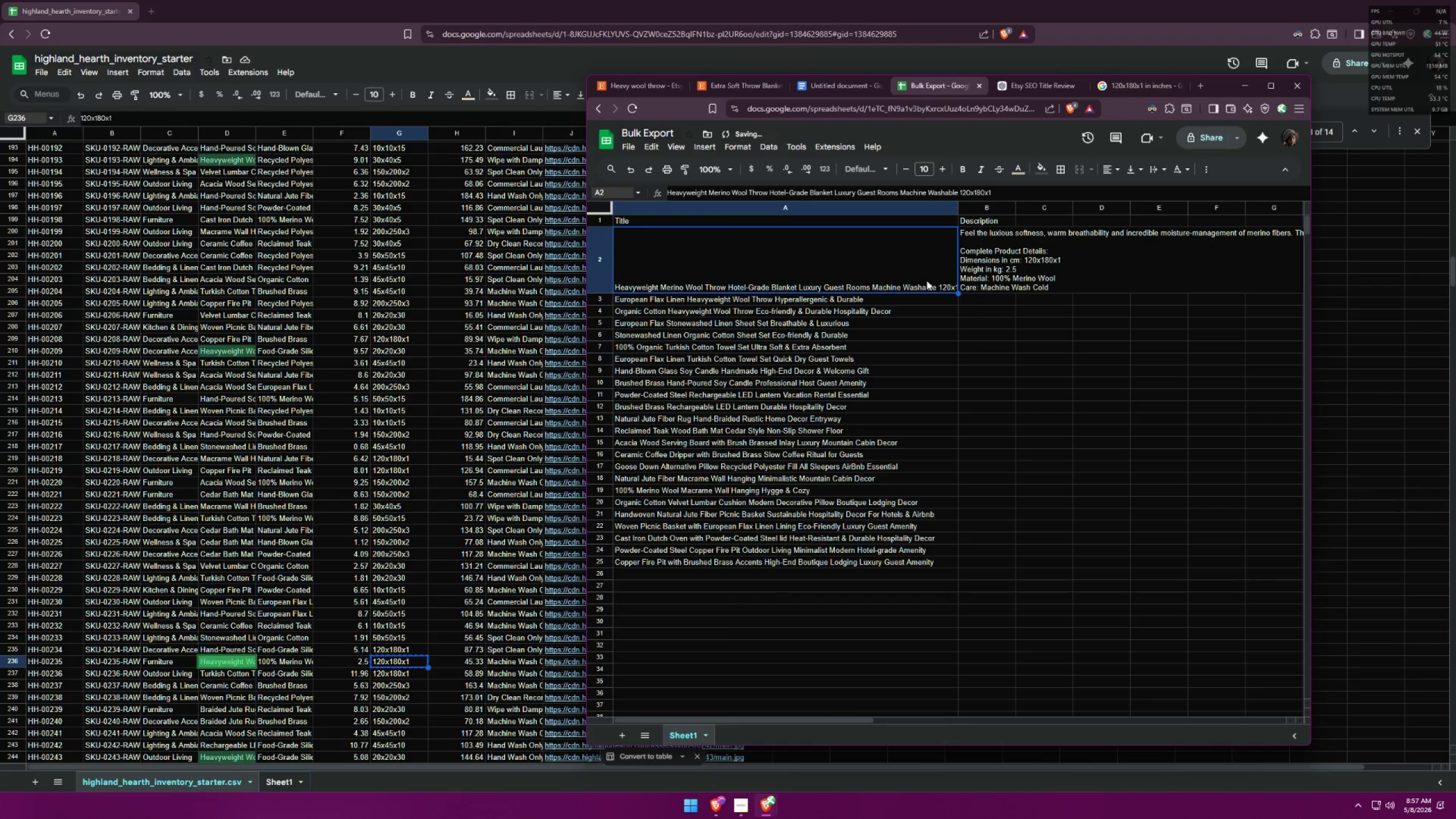 
key(Control+ControlLeft)
 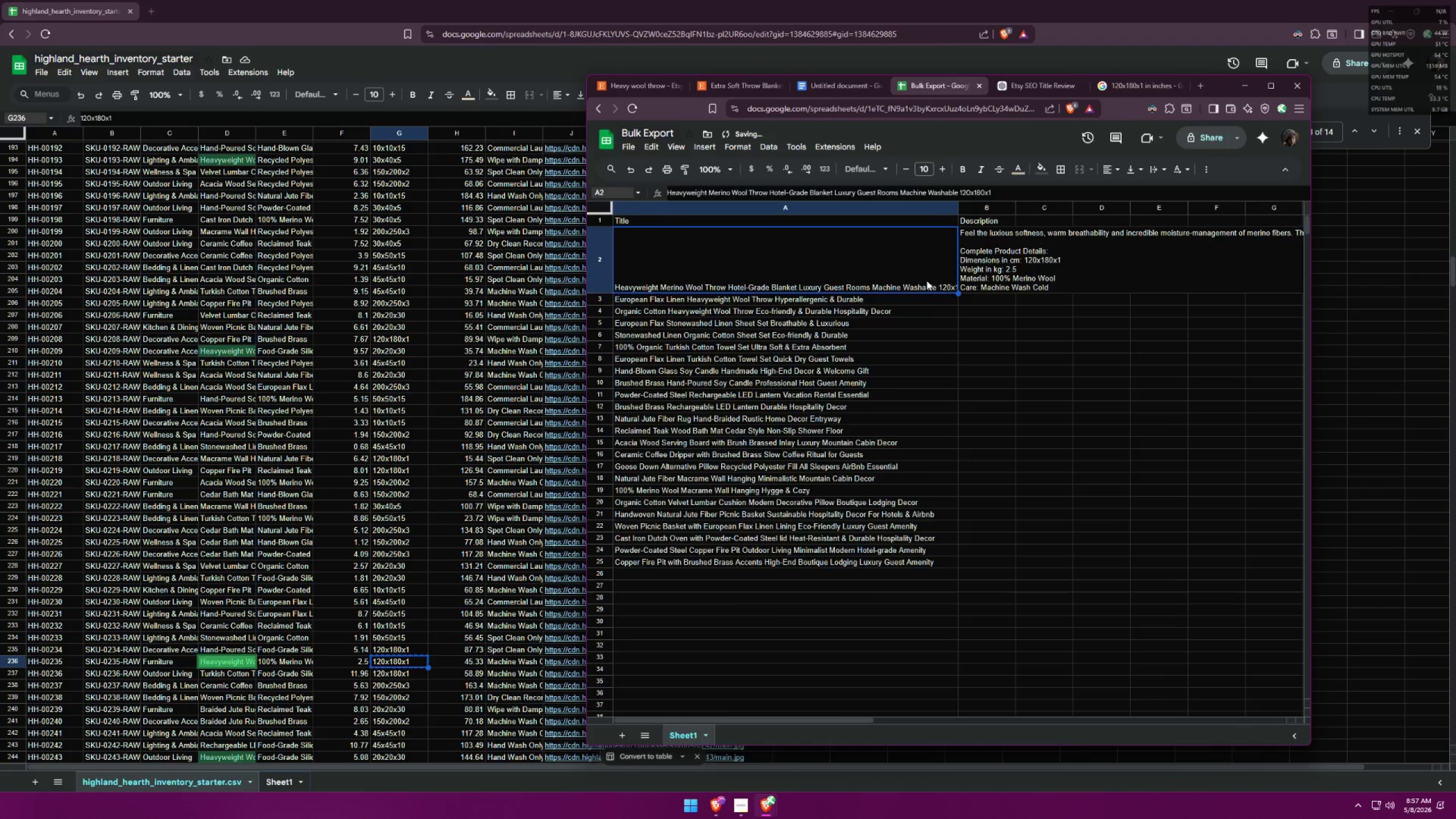 
key(Control+Z)
 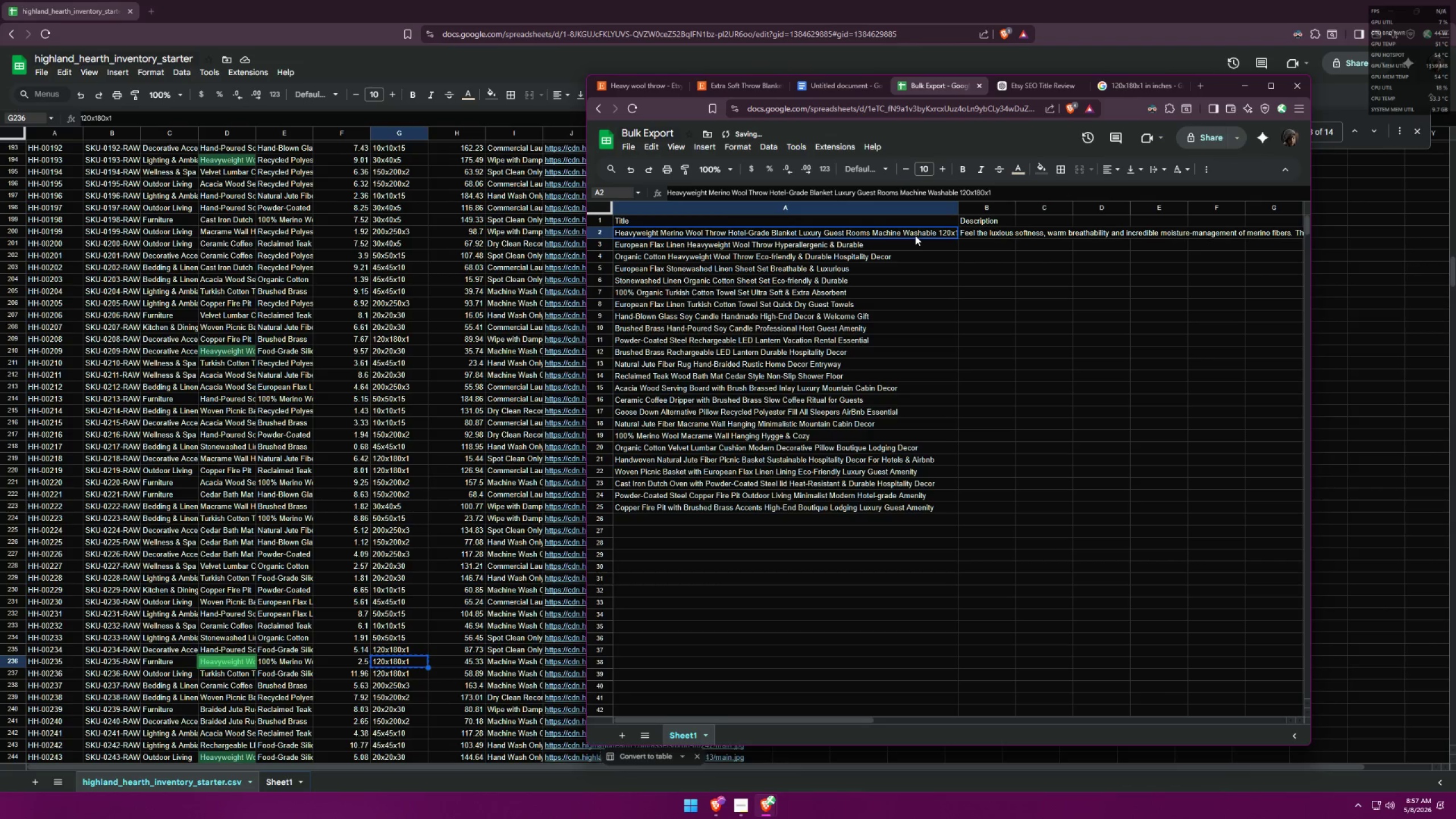 
double_click([915, 235])
 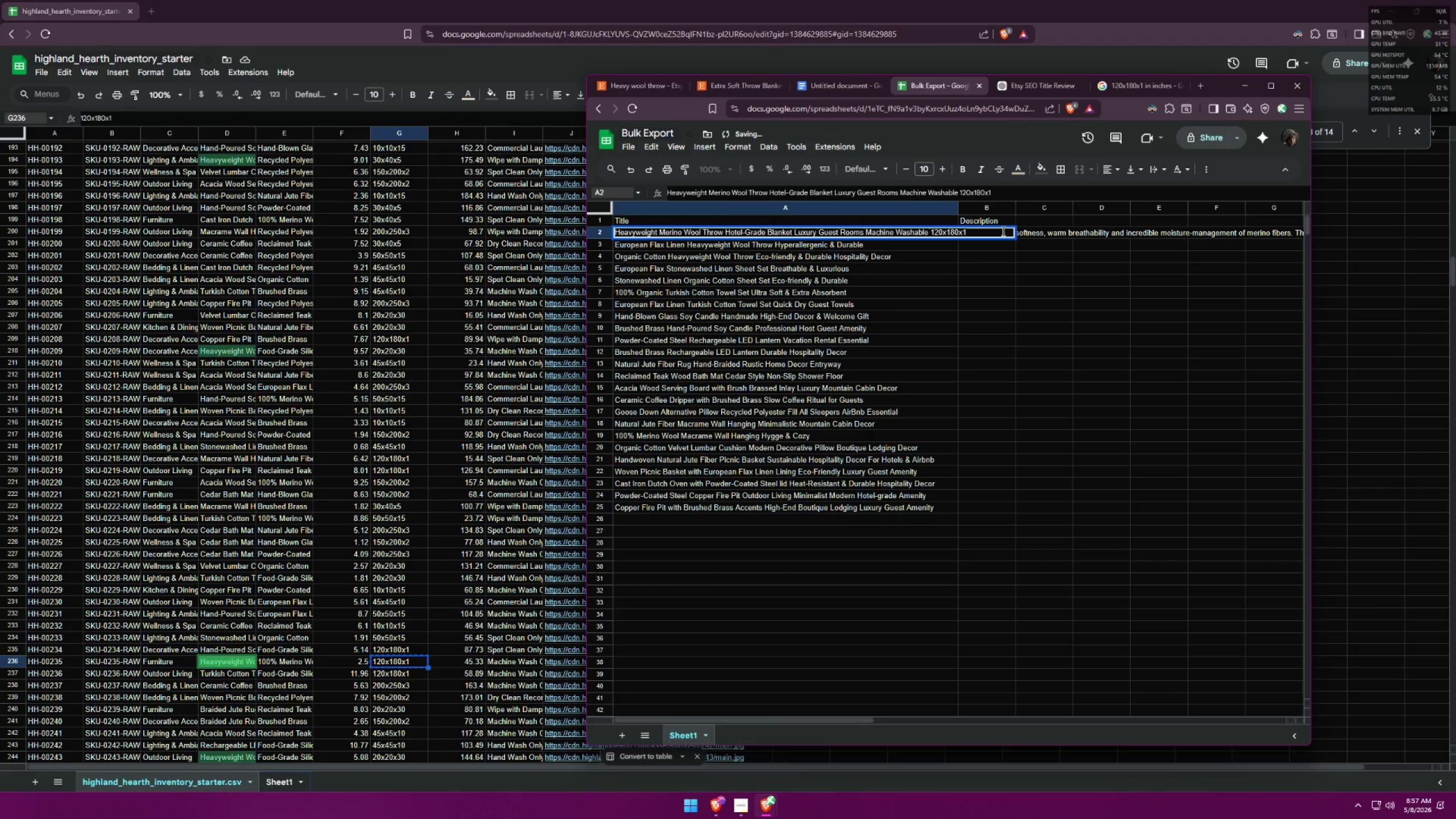 
type(cm)
 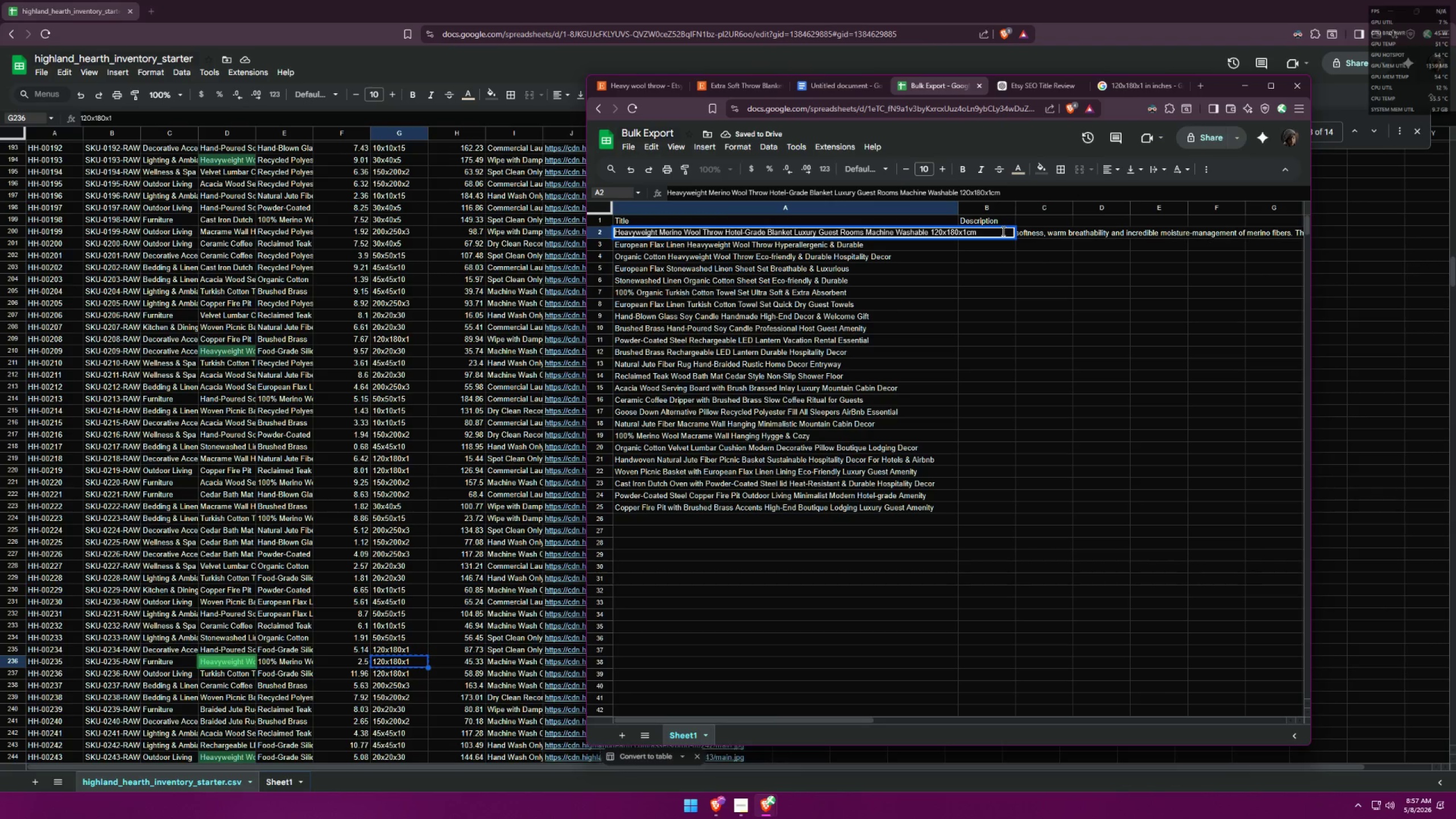 
key(Enter)
 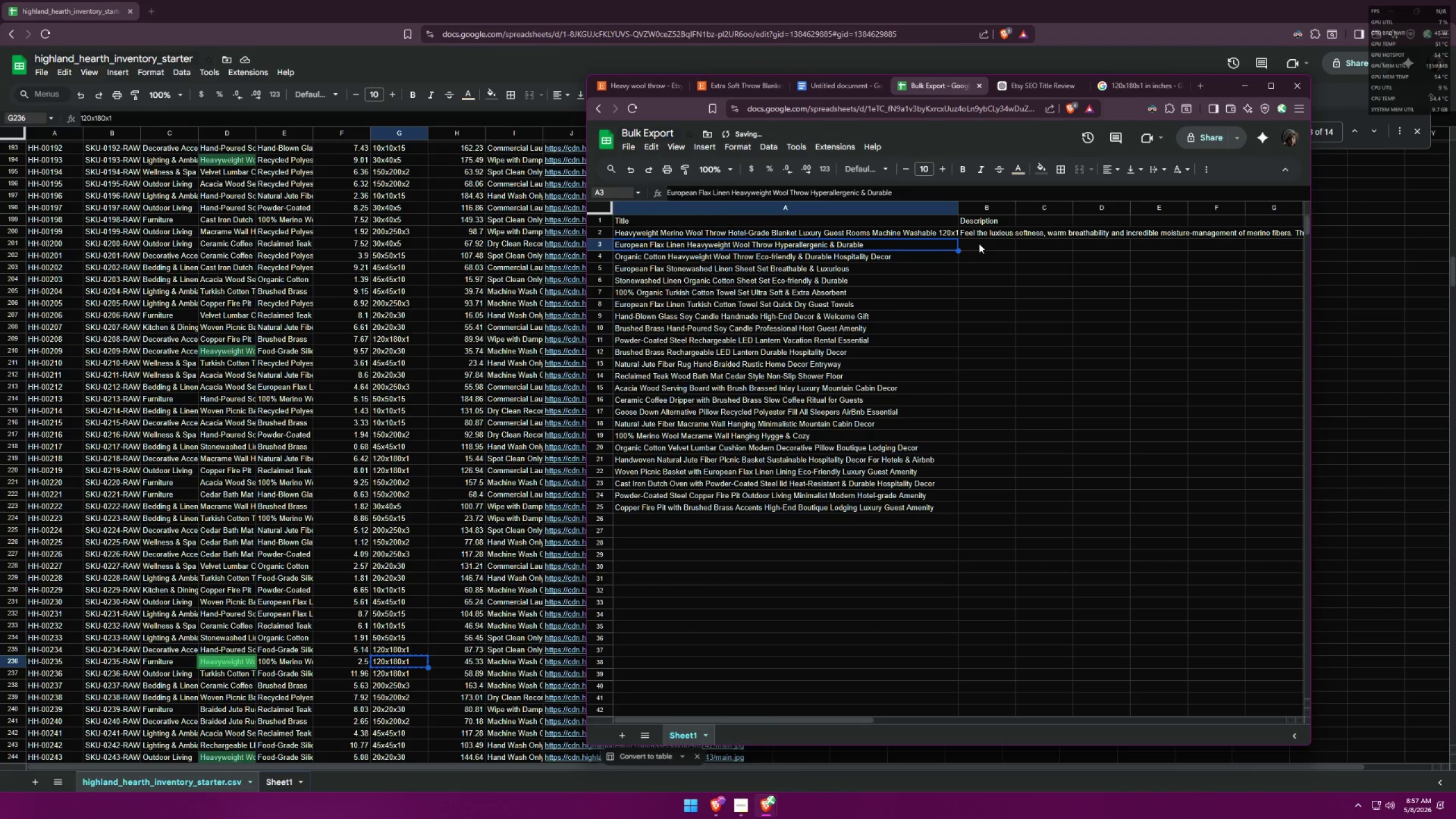 
left_click([985, 234])
 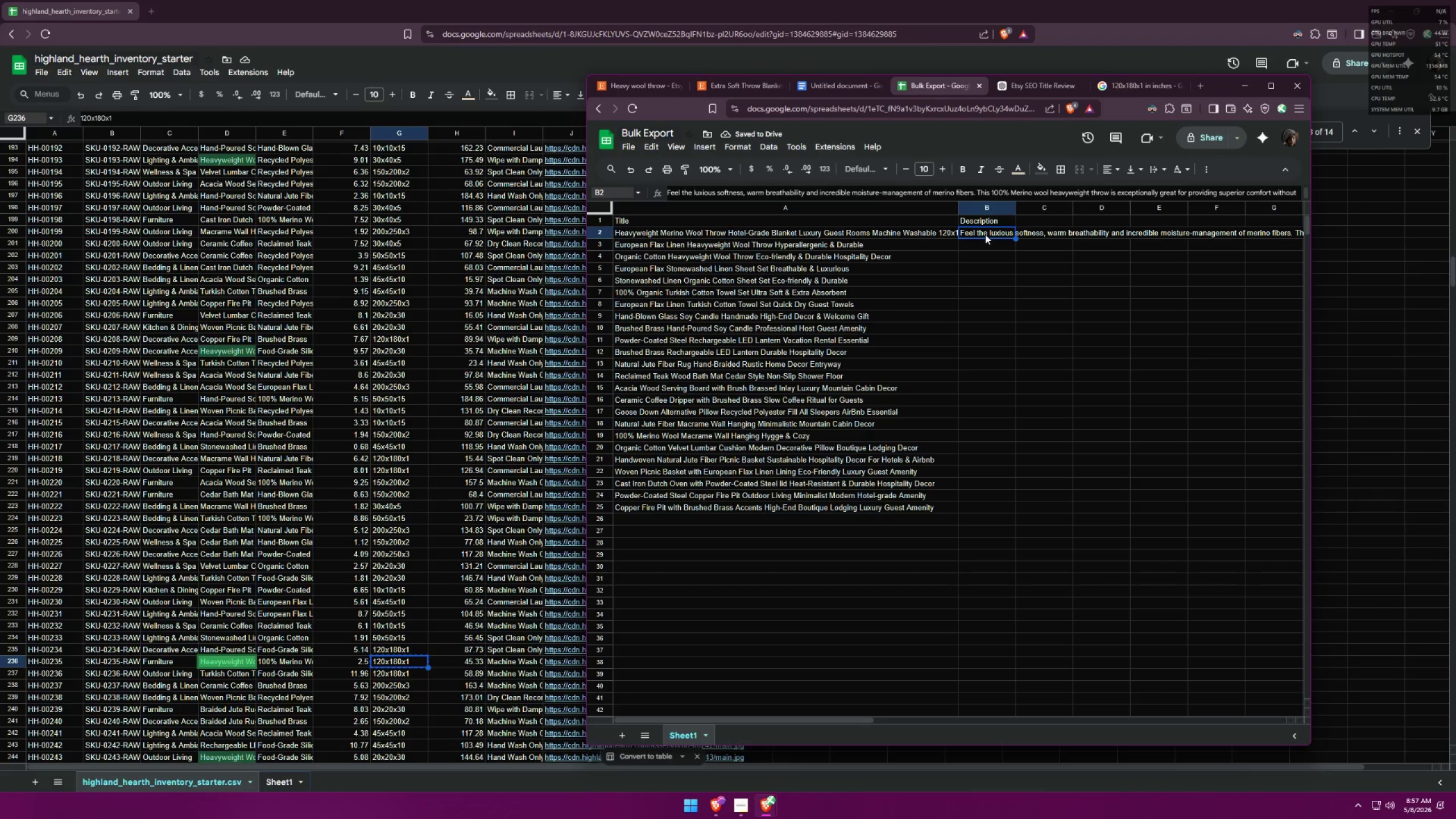 
double_click([985, 234])
 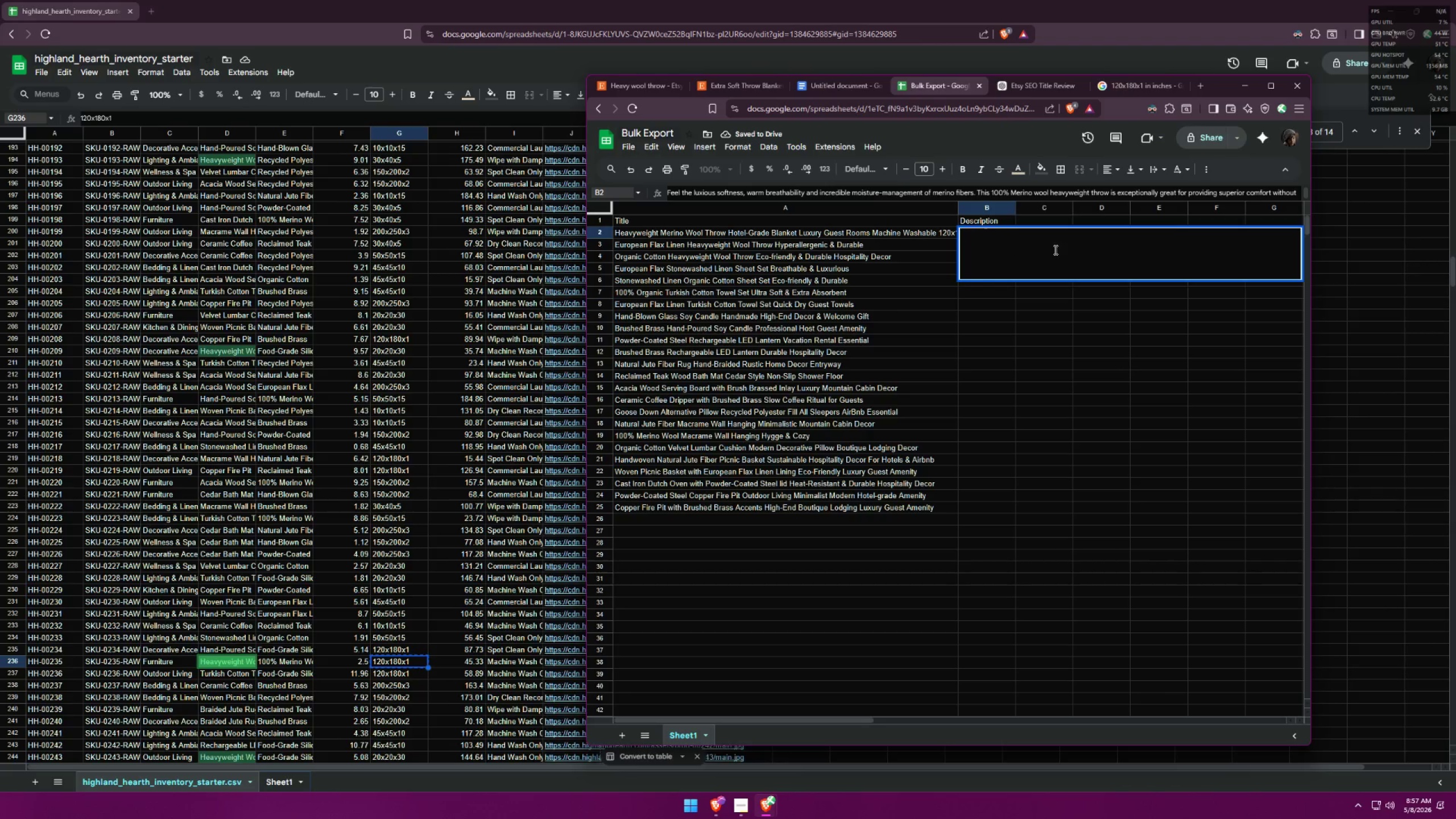 
double_click([1054, 250])
 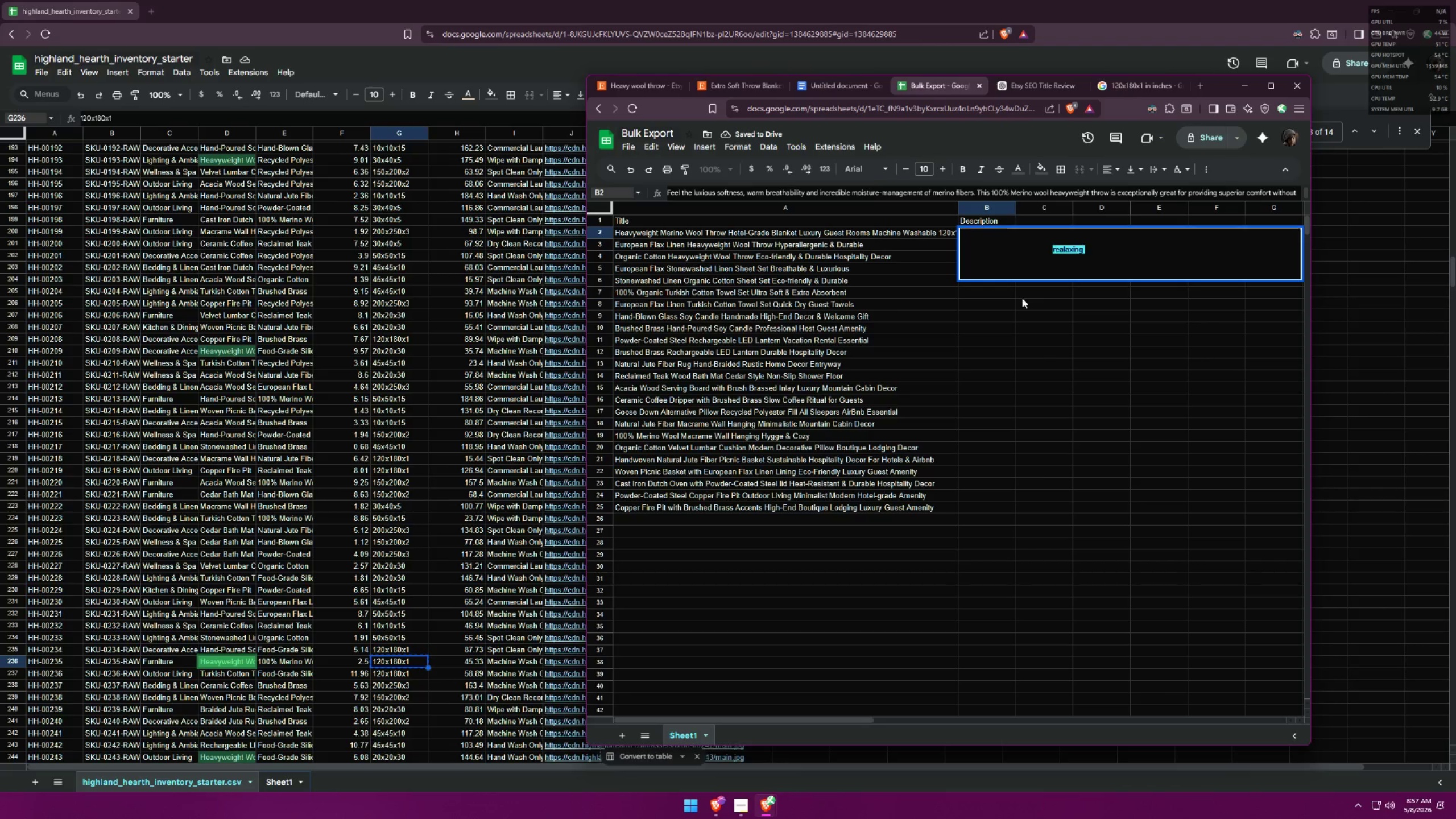 
triple_click([1008, 313])
 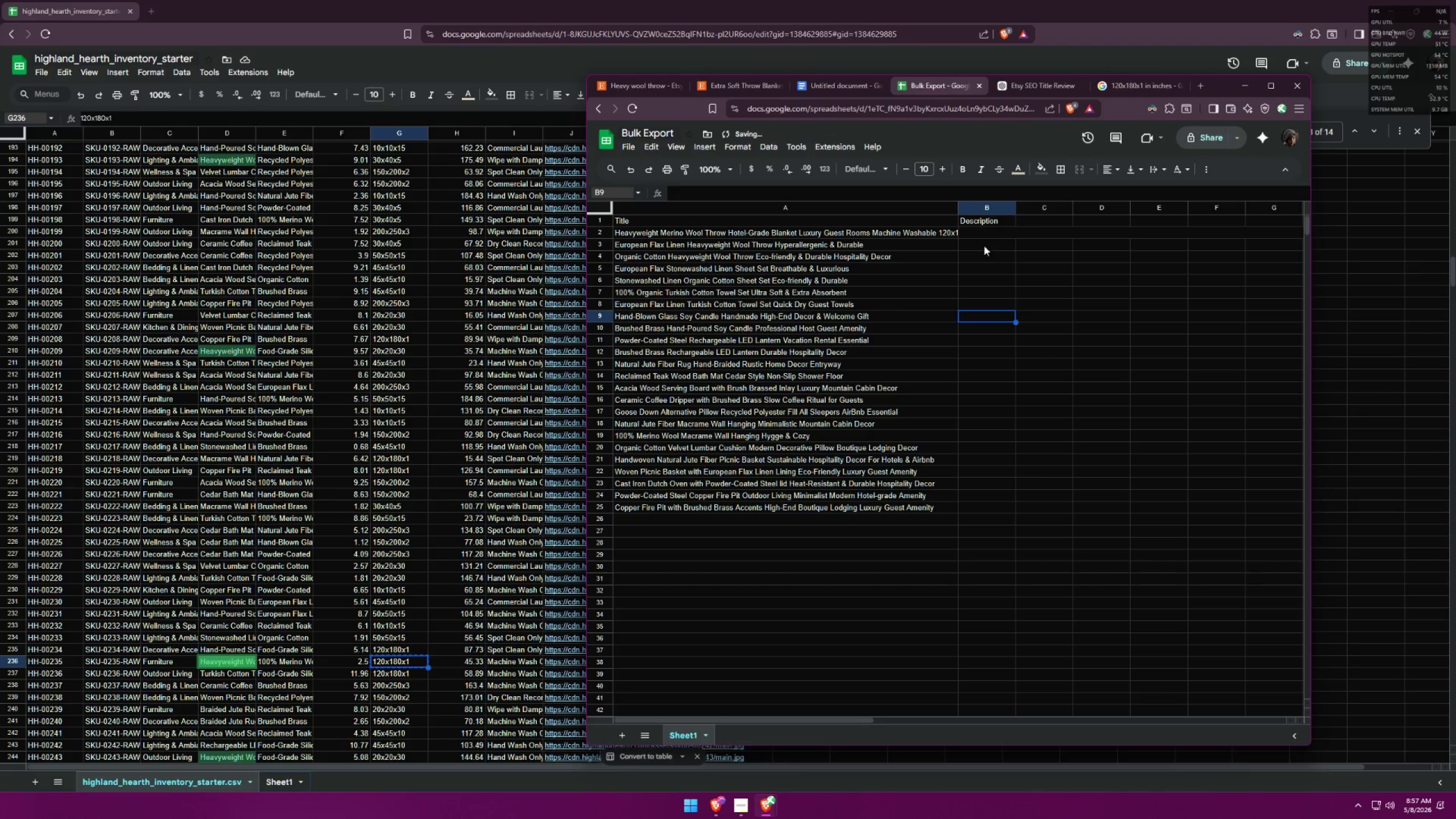 
triple_click([988, 238])
 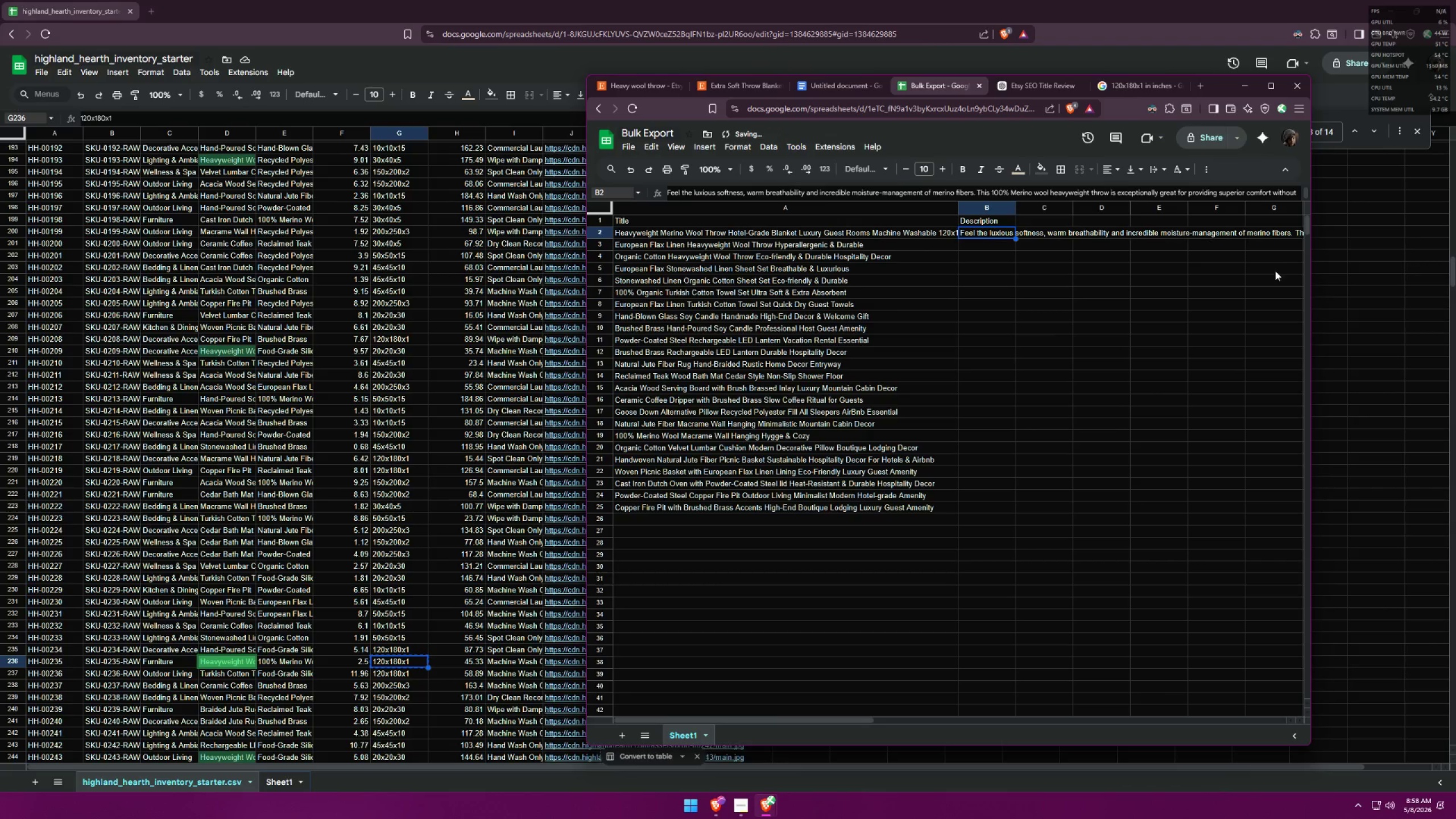 
wait(5.3)
 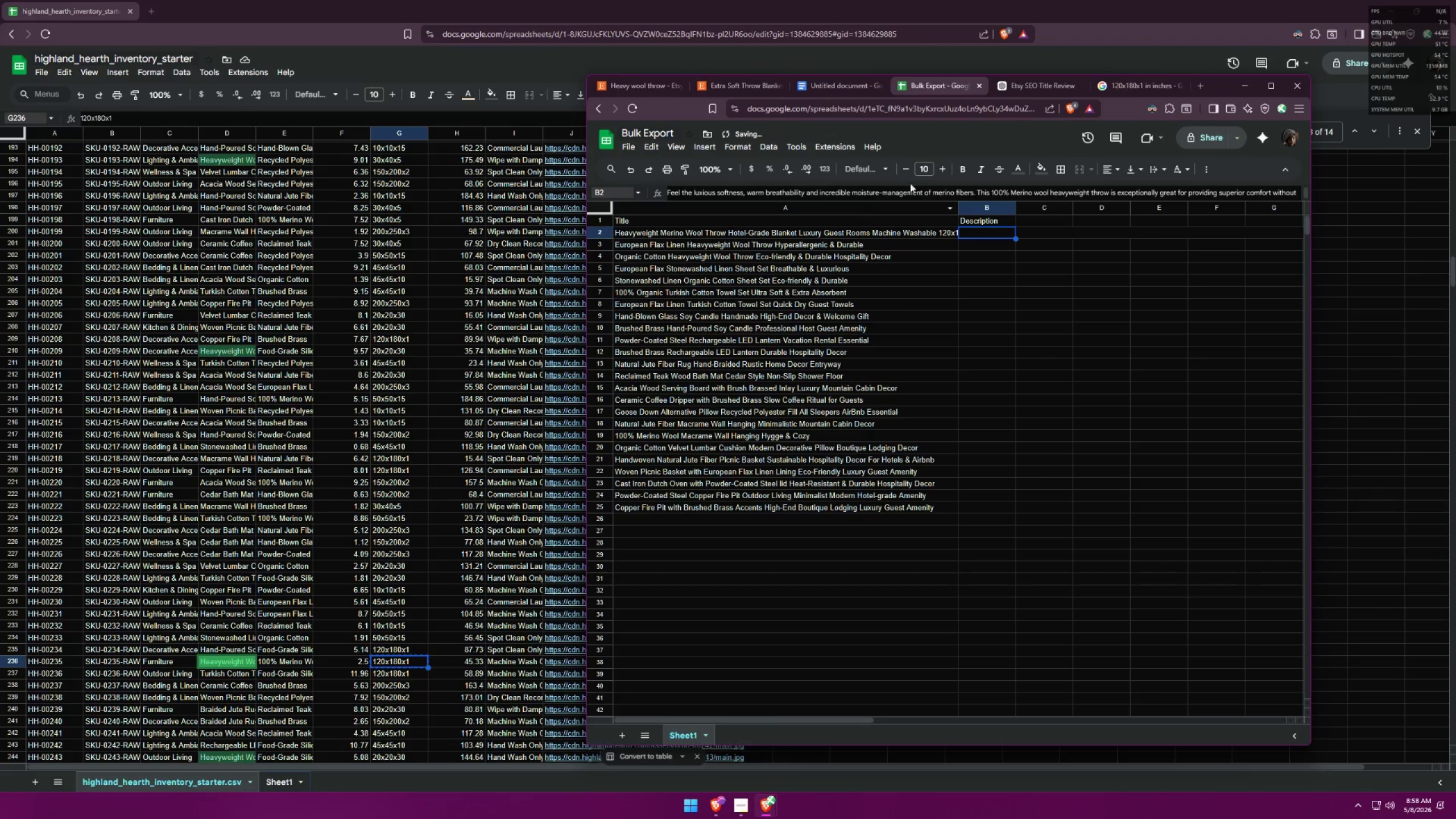 
left_click_drag(start_coordinate=[1314, 192], to_coordinate=[1302, 184])
 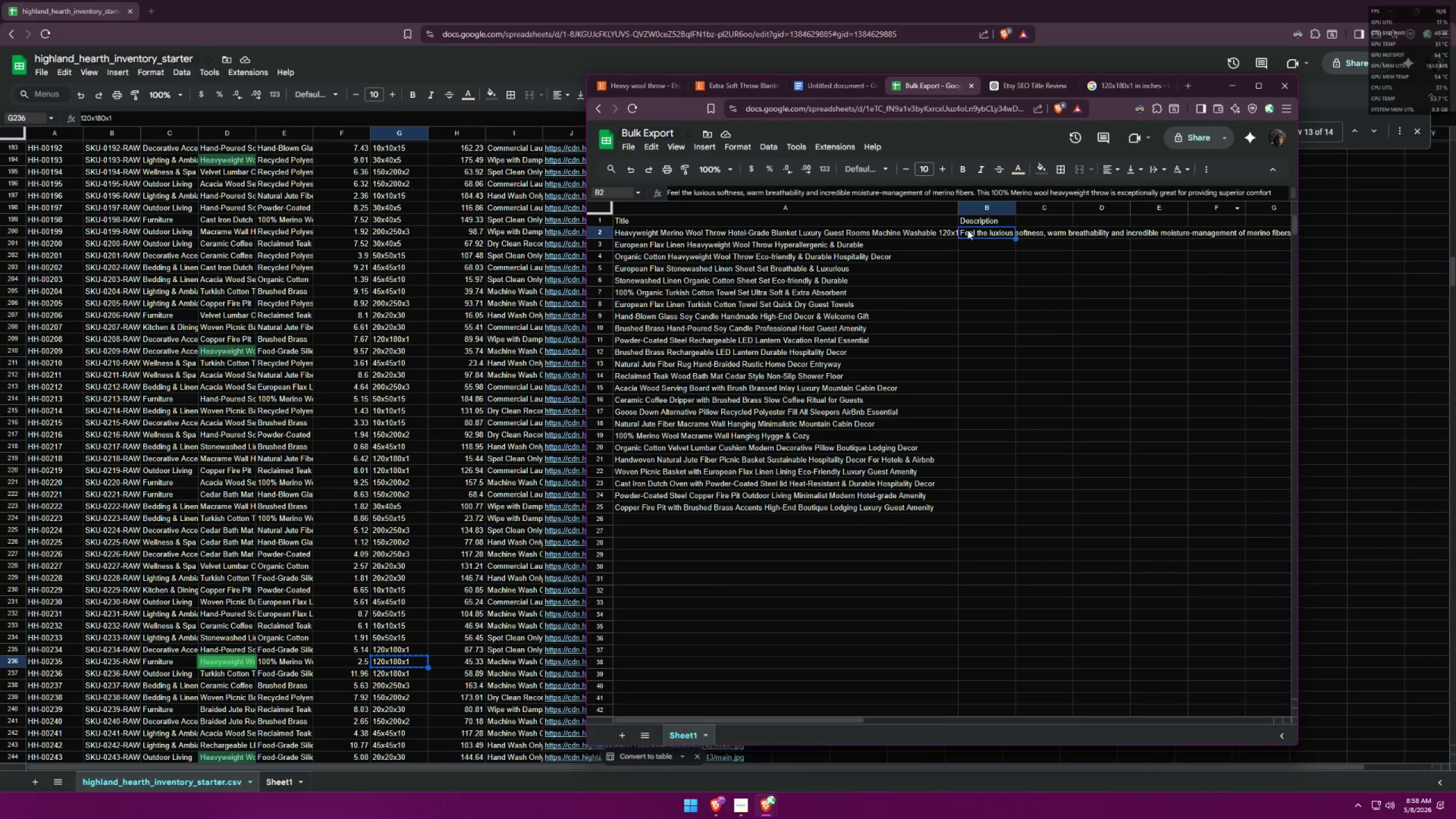 
left_click([967, 230])
 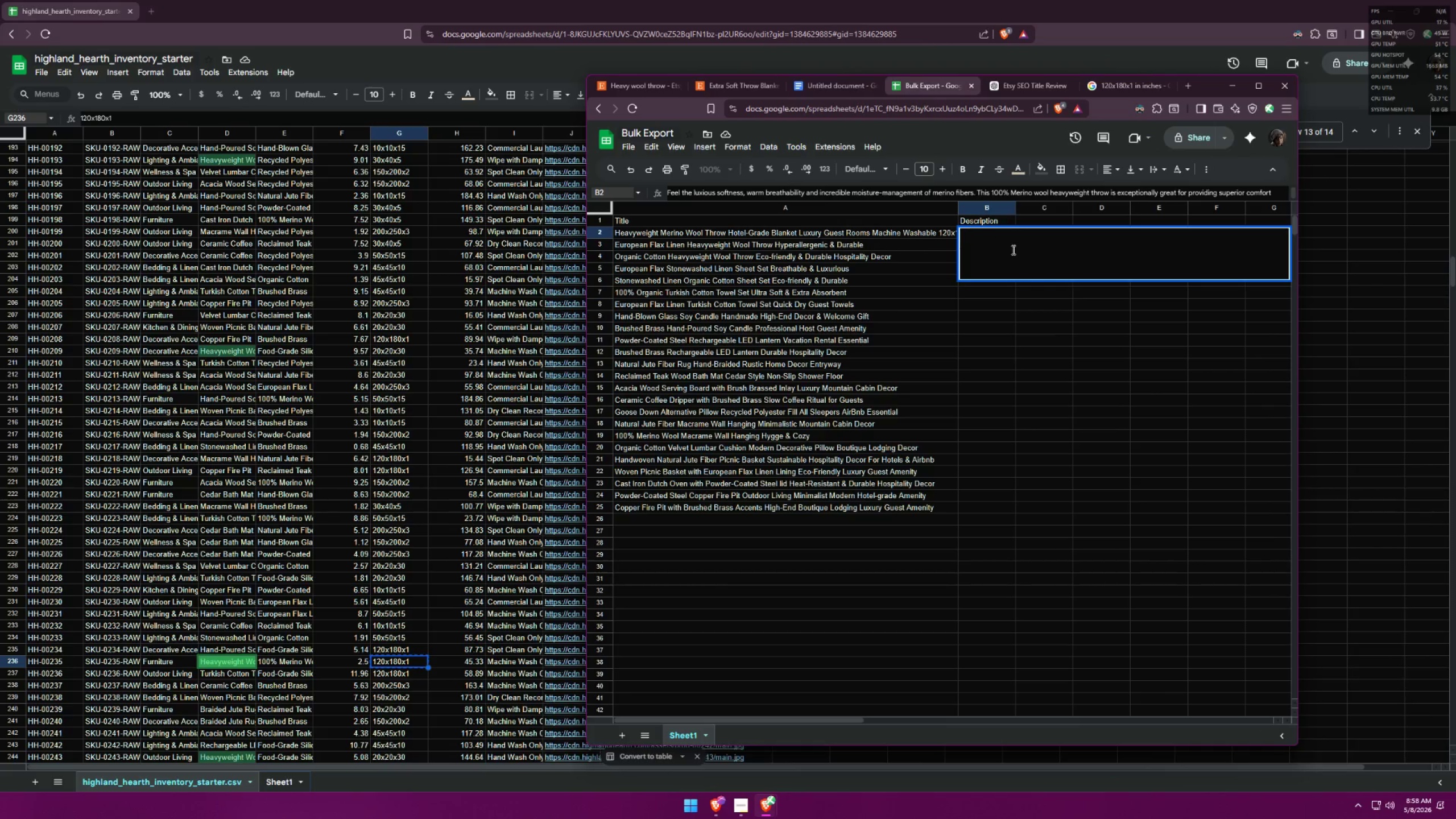 
double_click([1013, 250])
 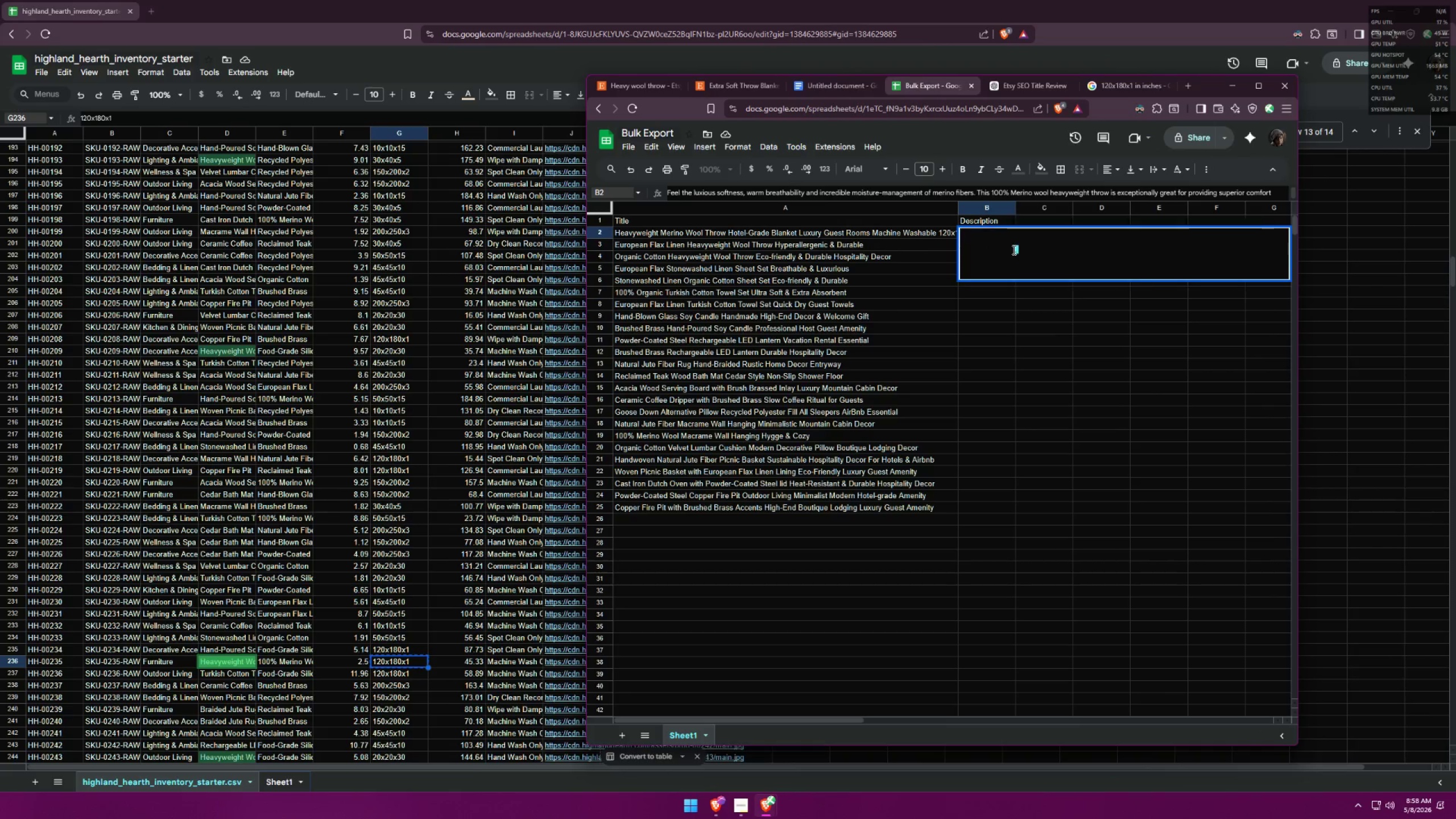 
triple_click([1013, 250])
 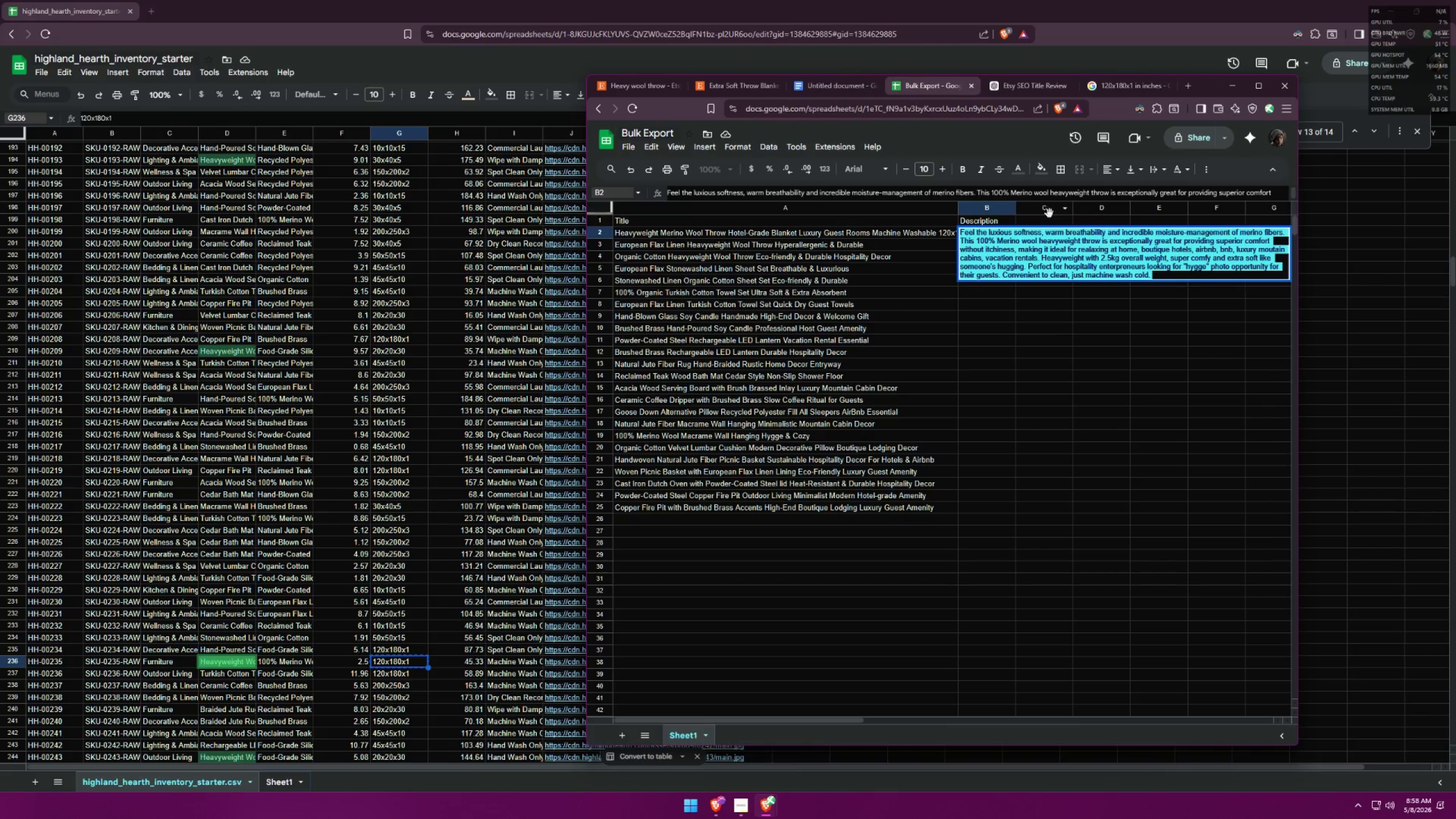 
left_click([1019, 173])
 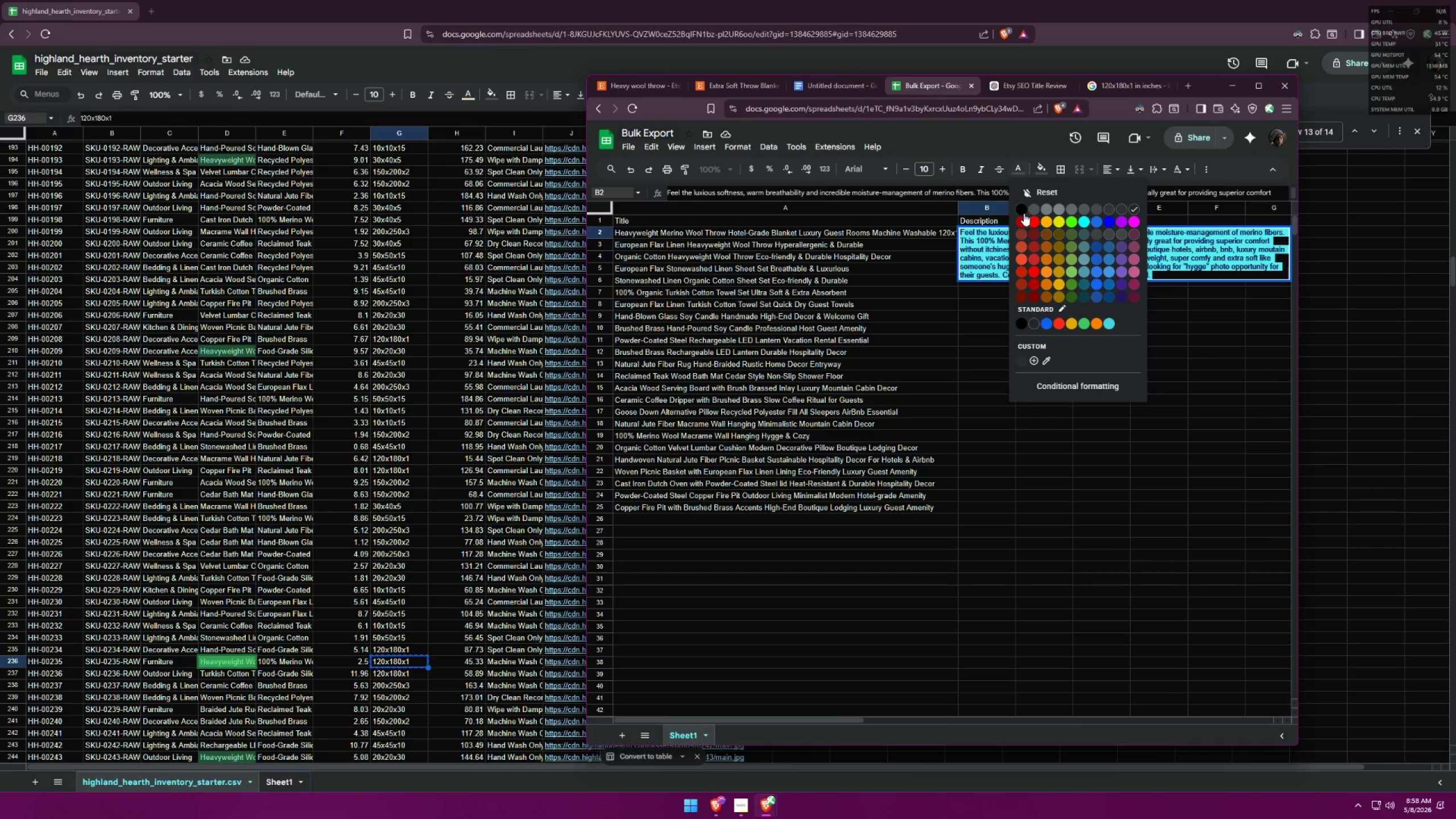 
left_click([1023, 210])
 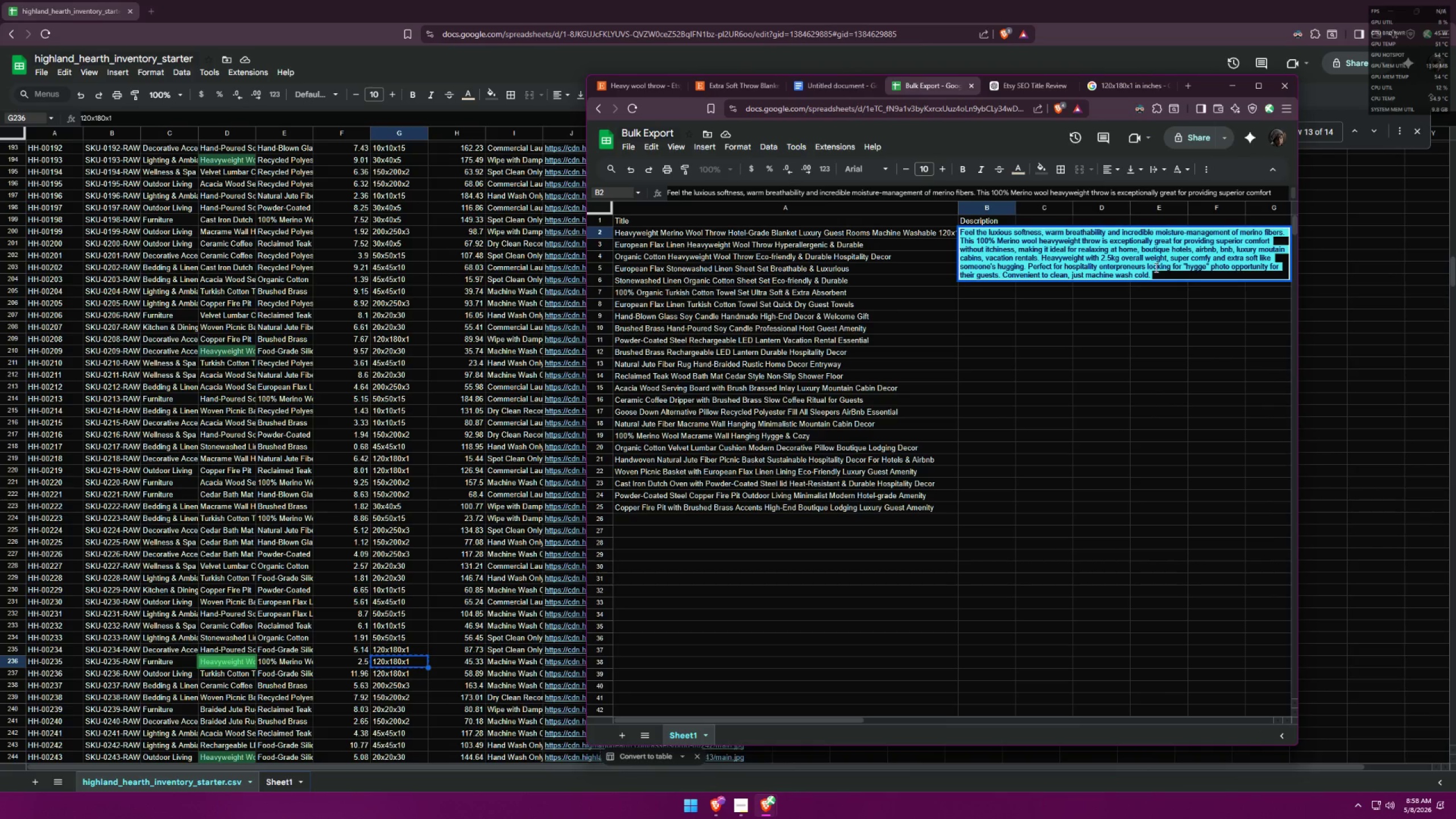 
left_click([1153, 274])
 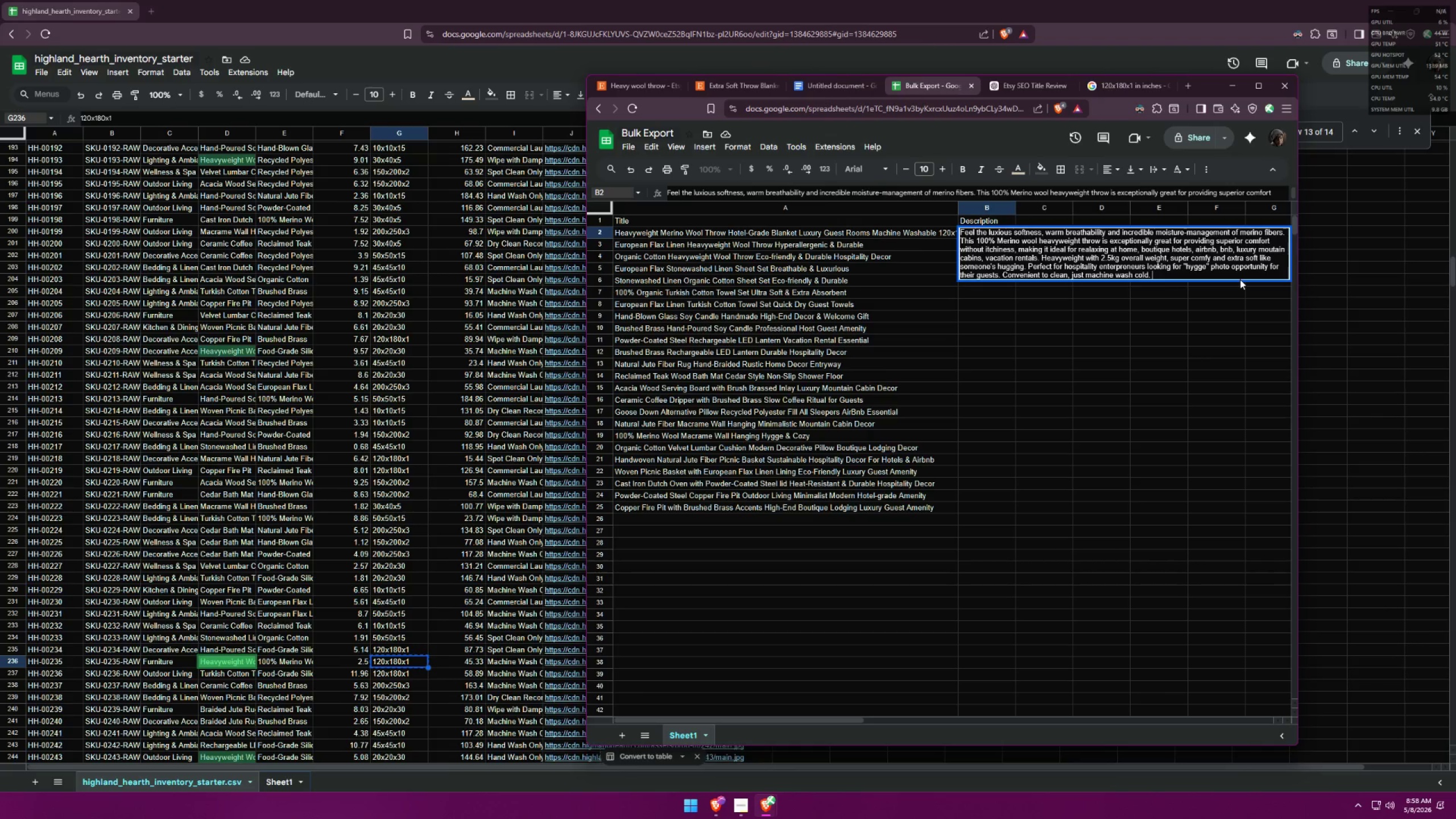 
scroll: coordinate [1194, 258], scroll_direction: down, amount: 2.0
 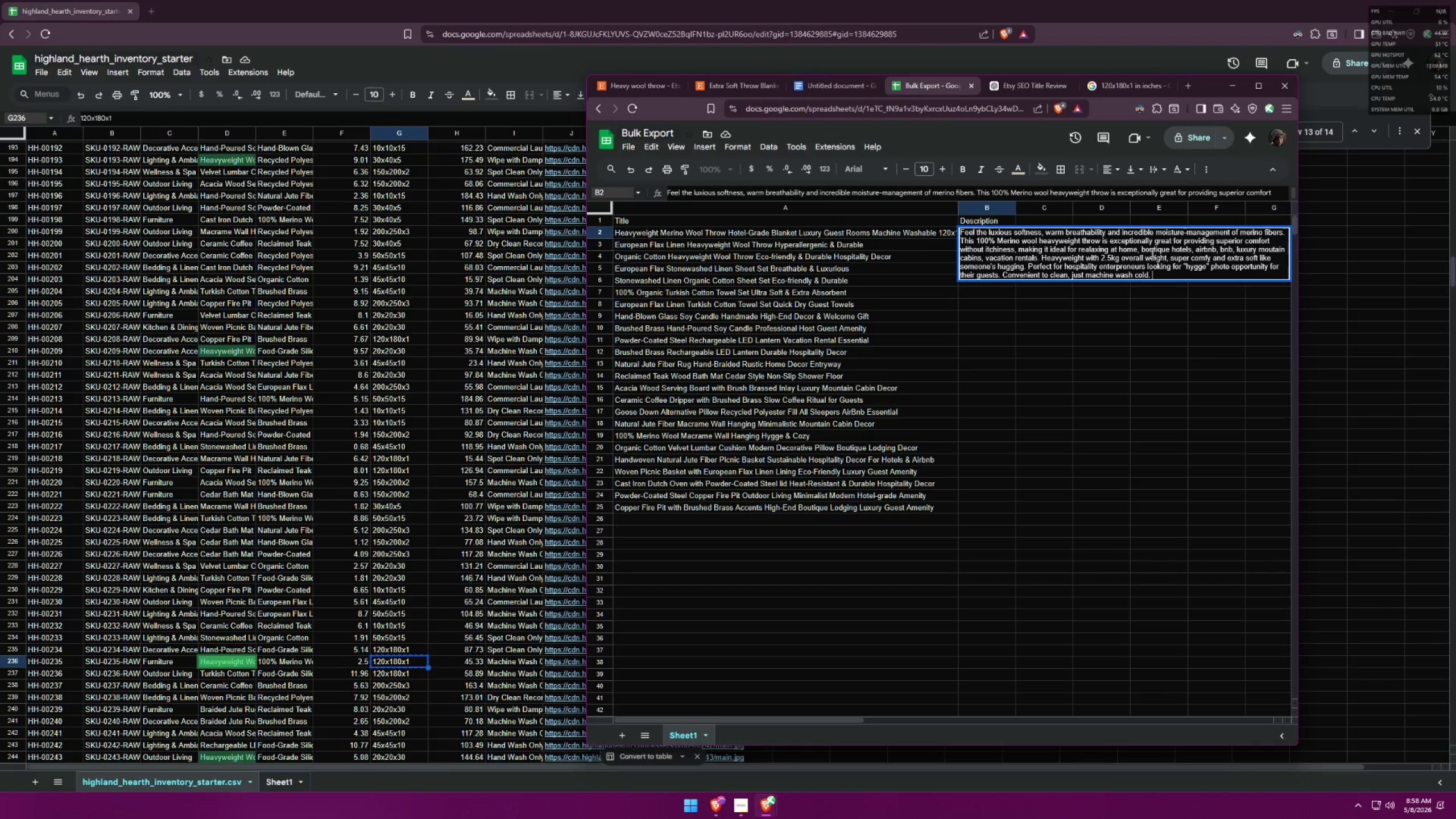 
scroll: coordinate [1109, 249], scroll_direction: up, amount: 1.0
 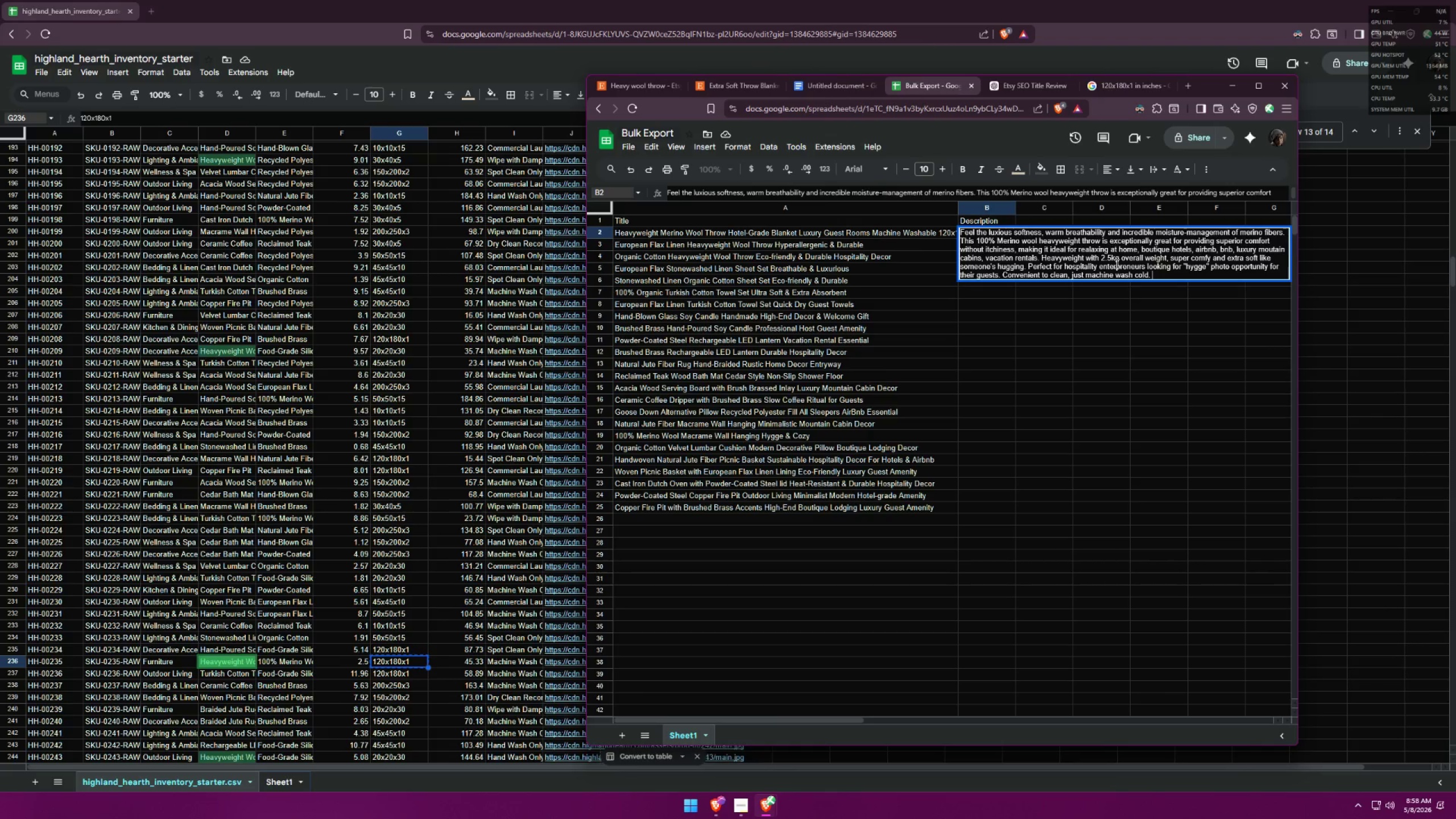 
left_click([1089, 296])
 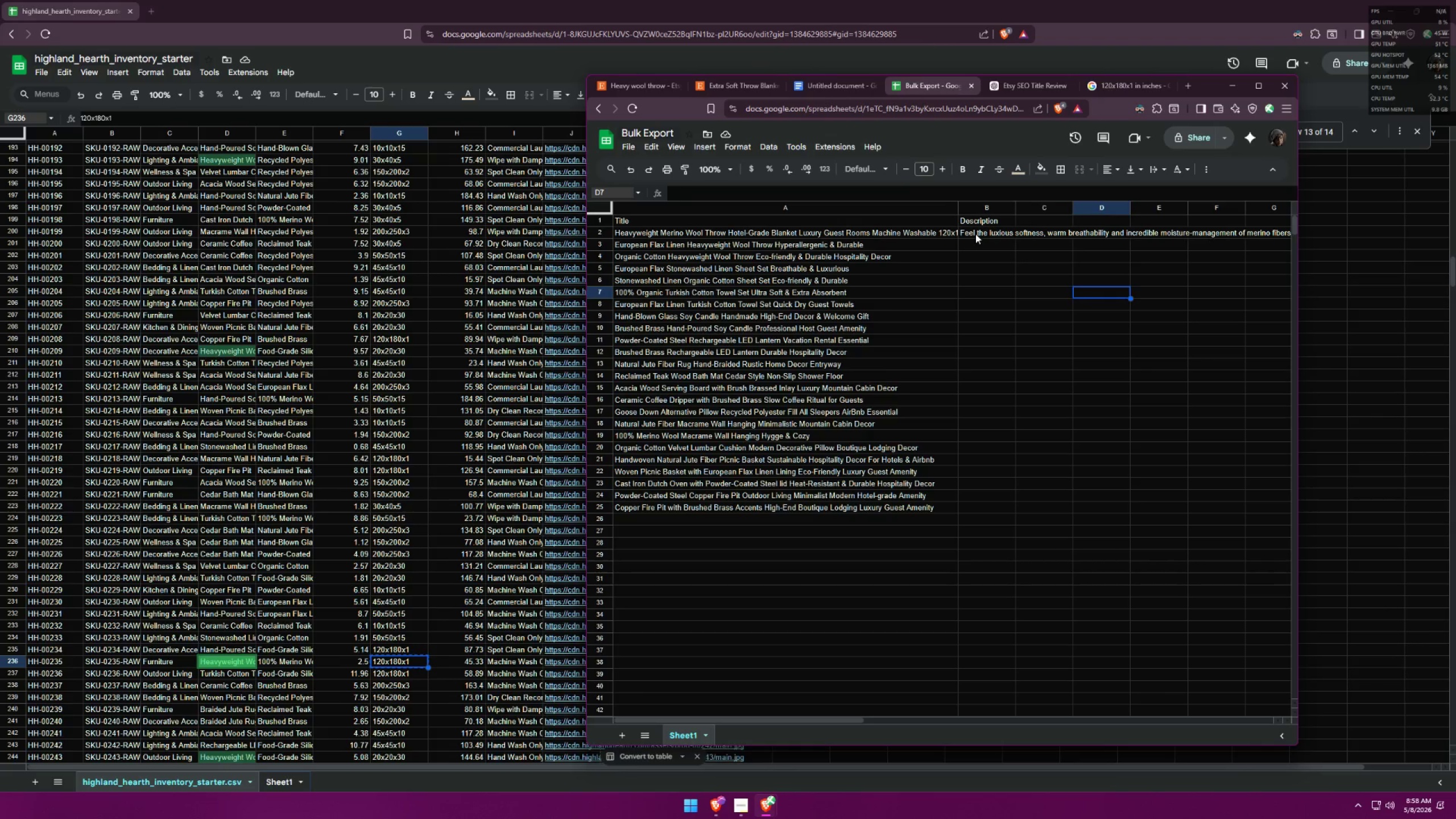 
double_click([975, 233])
 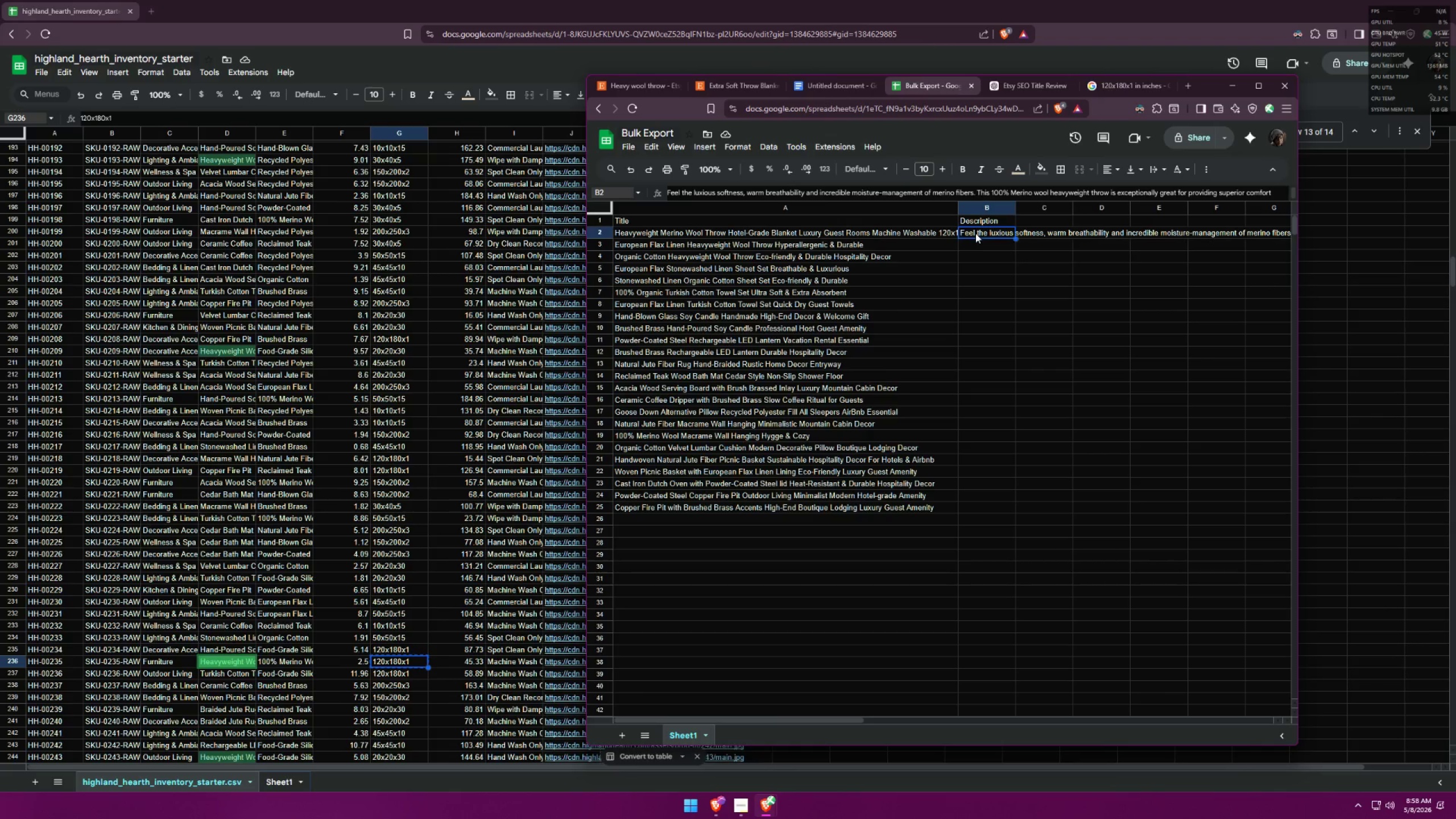 
triple_click([975, 233])
 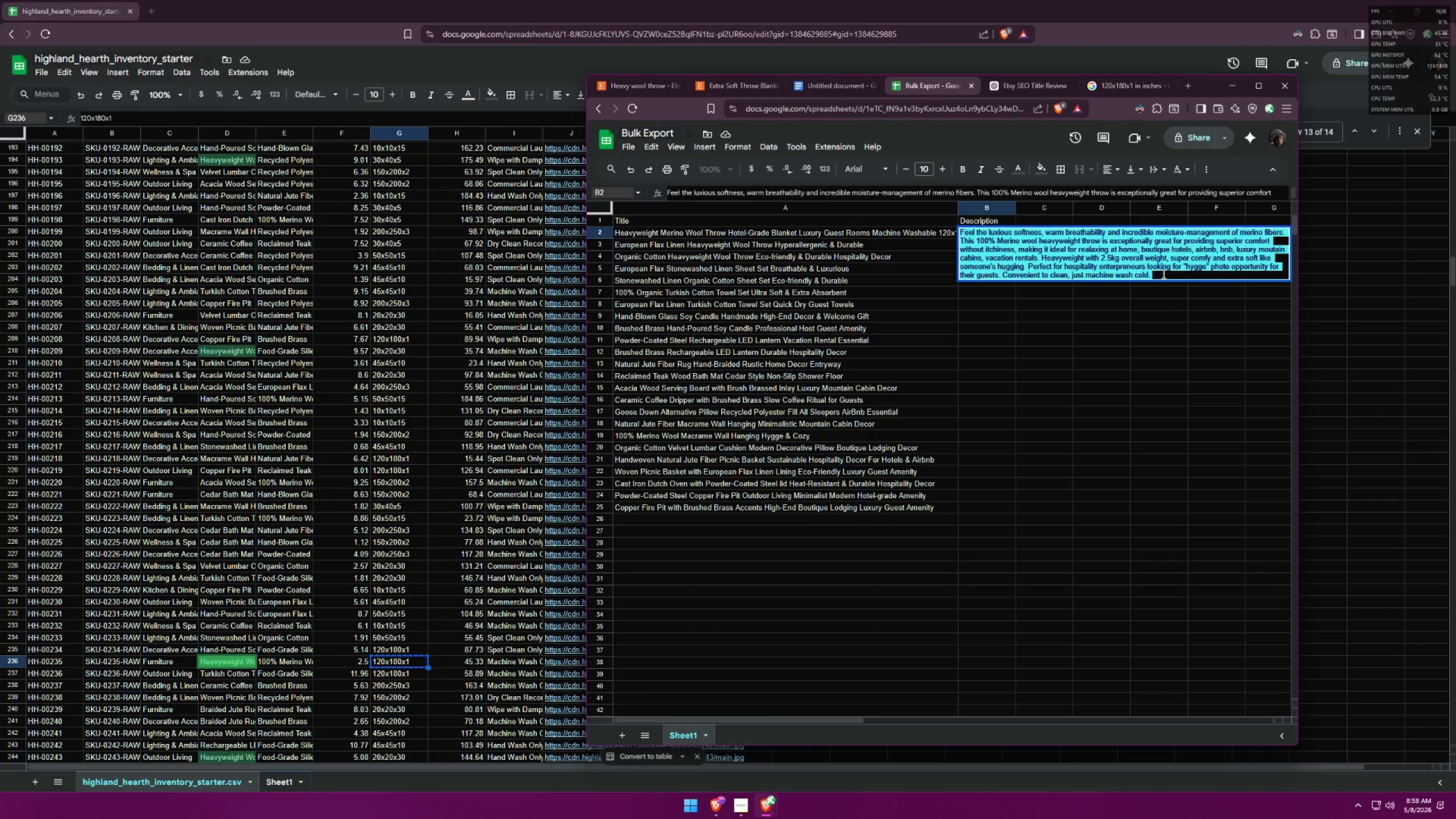 
double_click([1108, 249])
 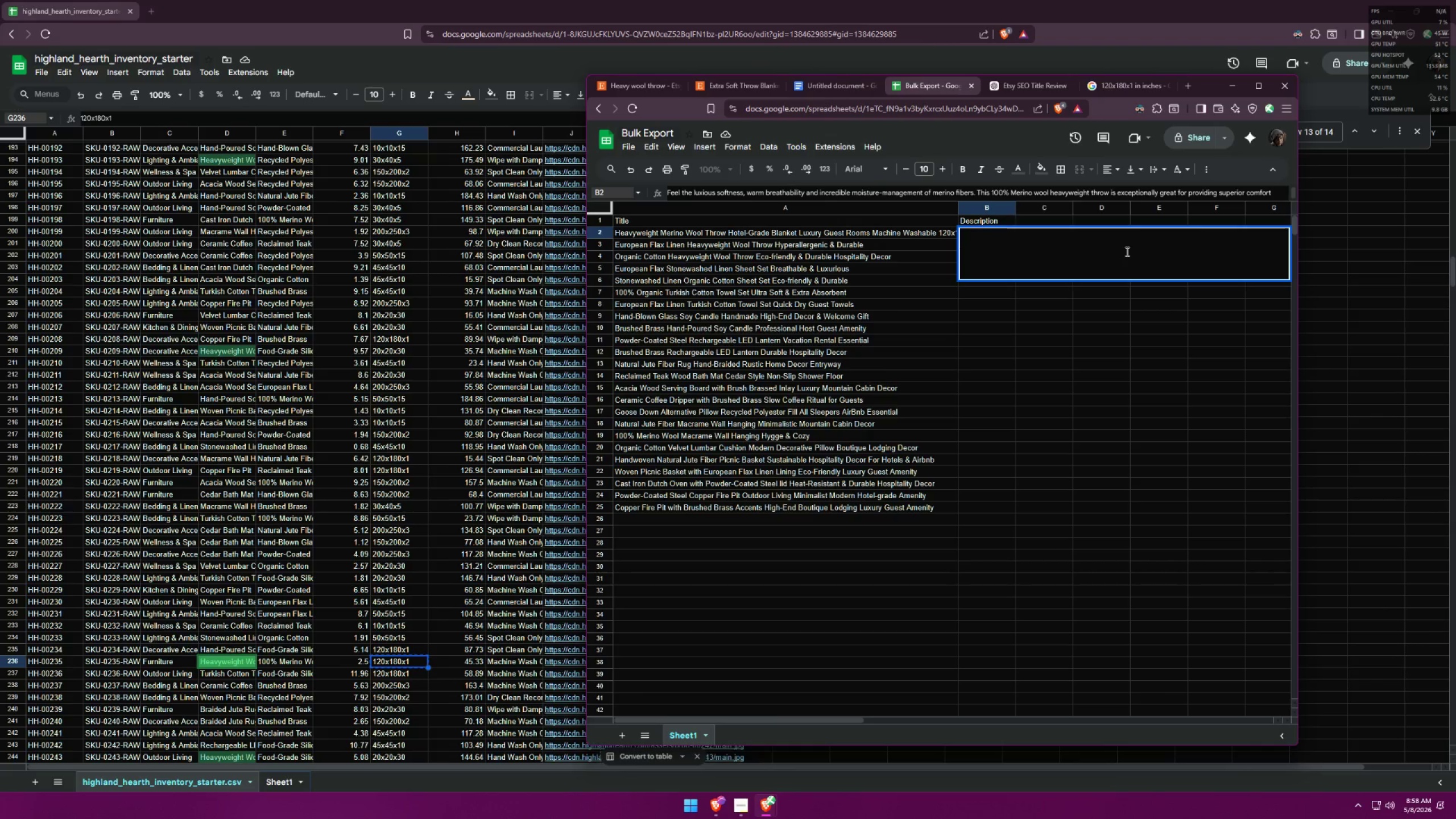 
double_click([1126, 251])
 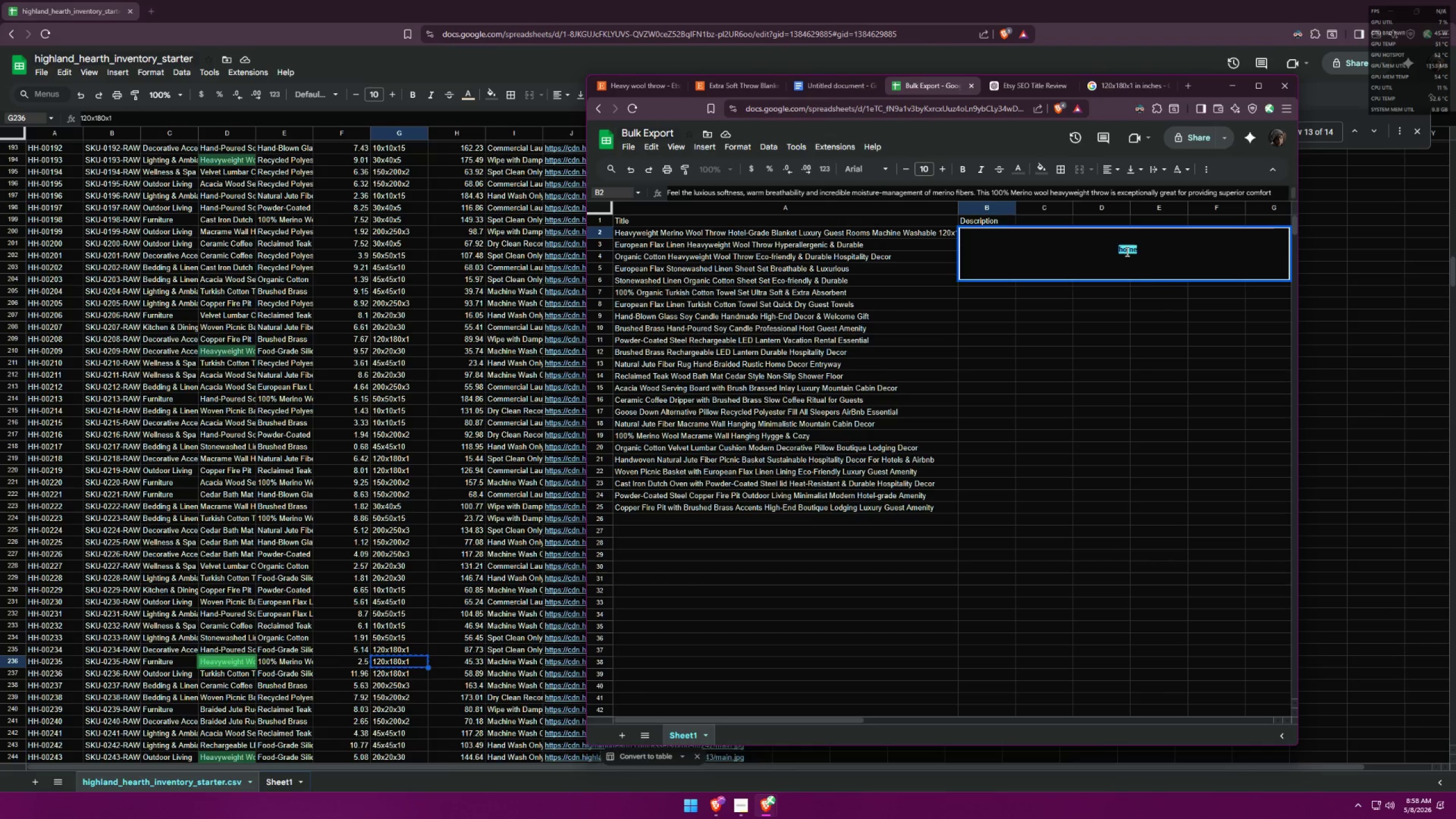 
key(Control+ControlLeft)
 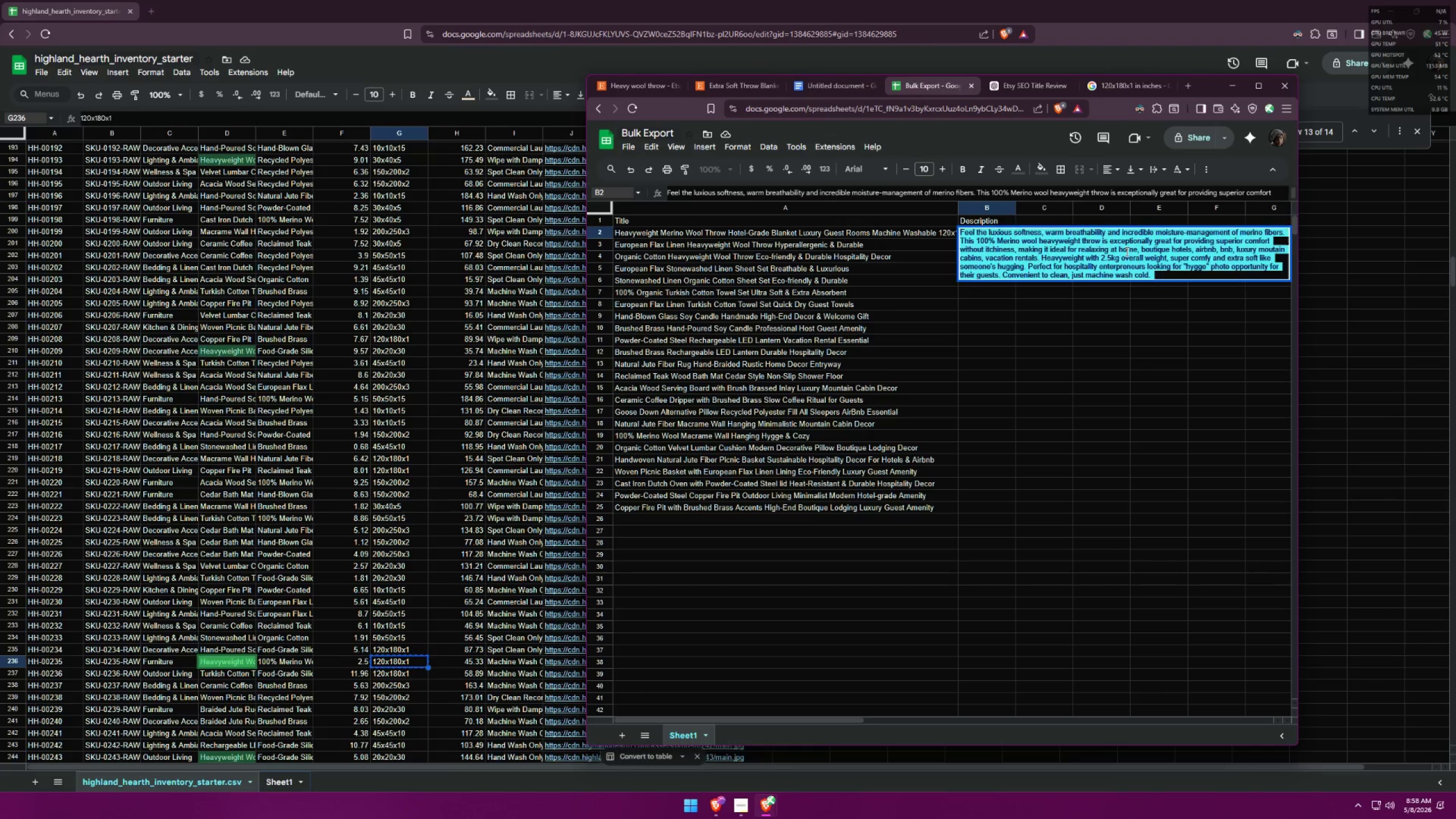 
key(Control+A)
 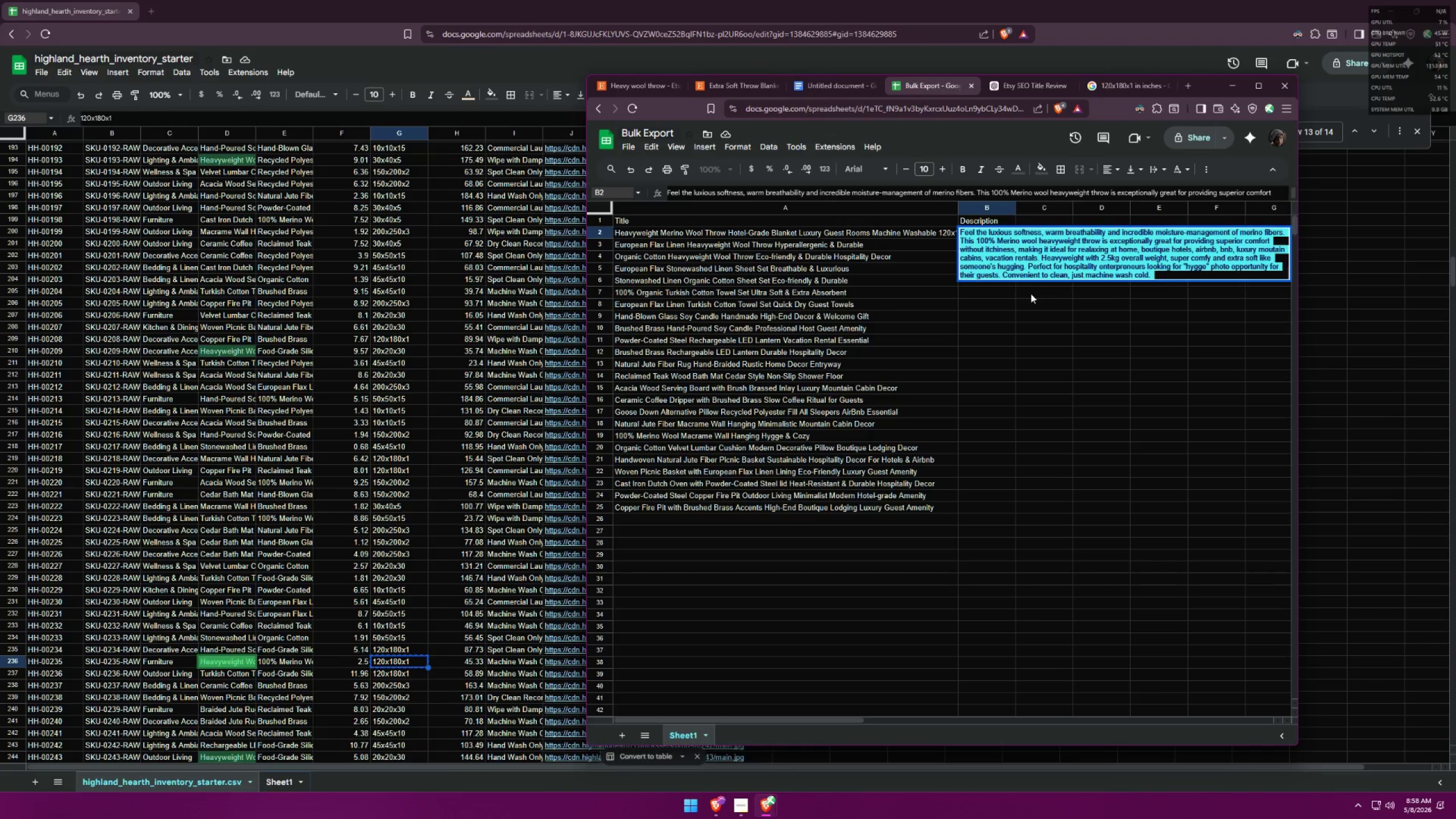 
left_click([962, 313])
 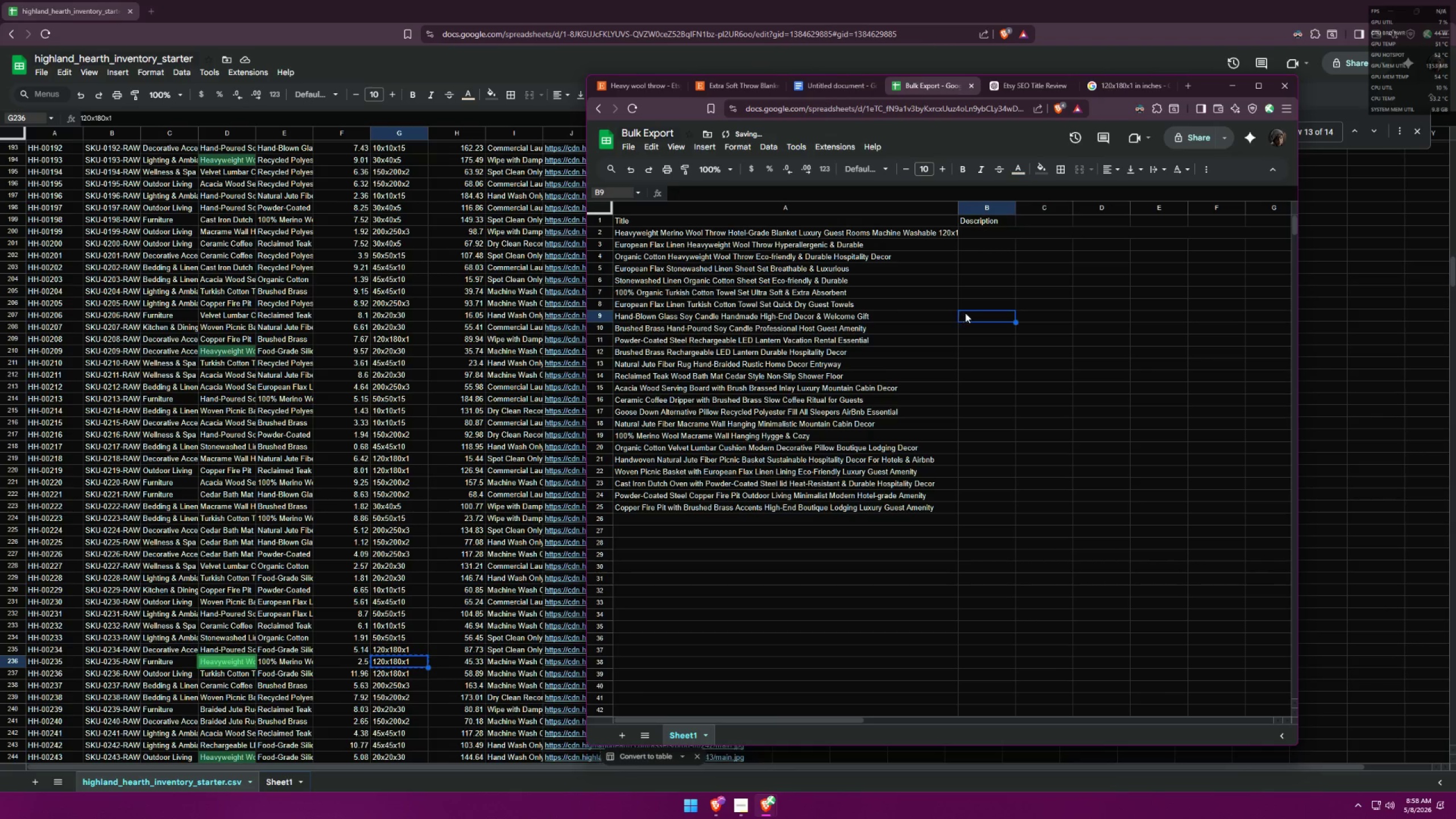 
key(Control+Z)
 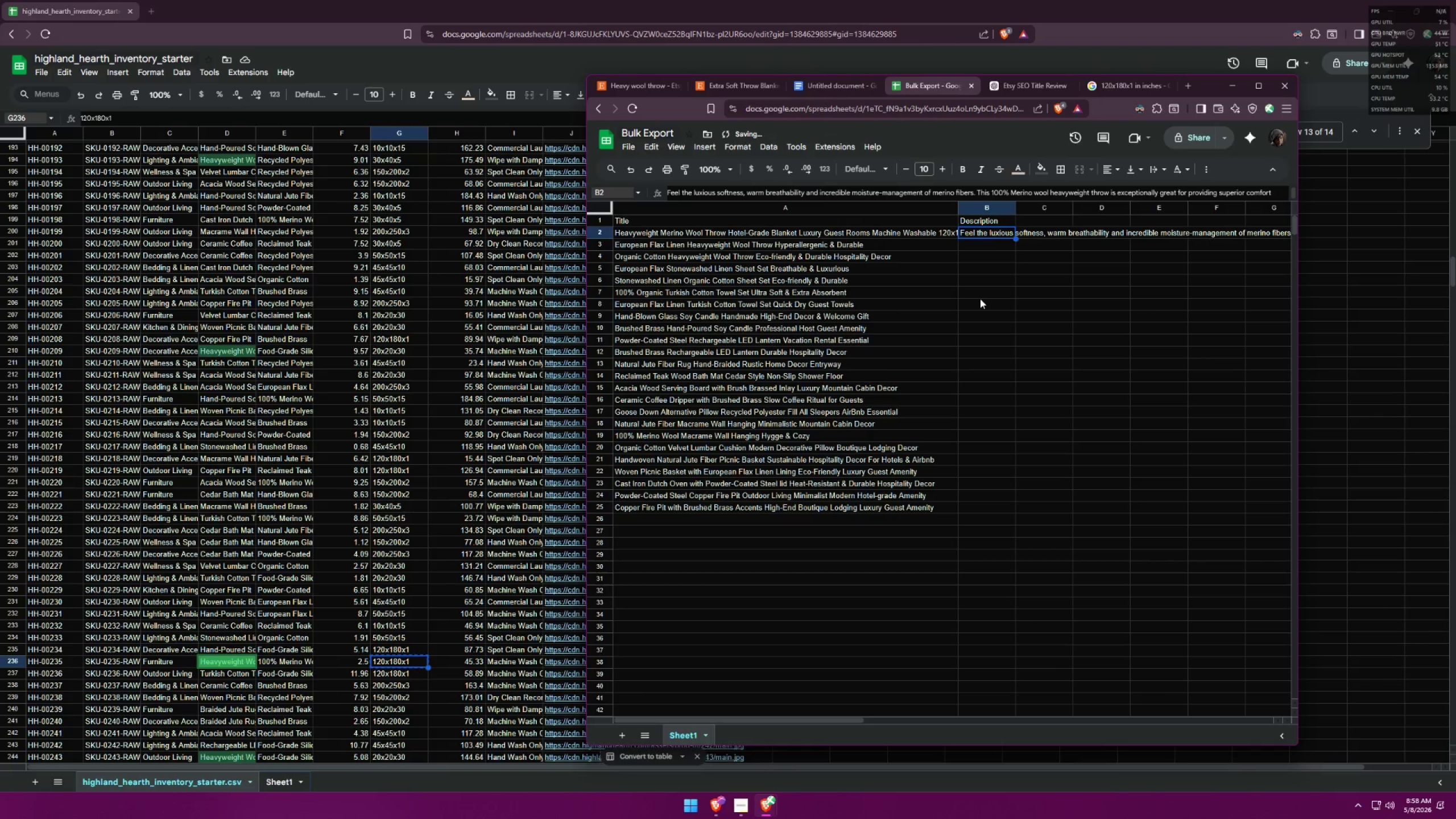 
key(Control+Z)
 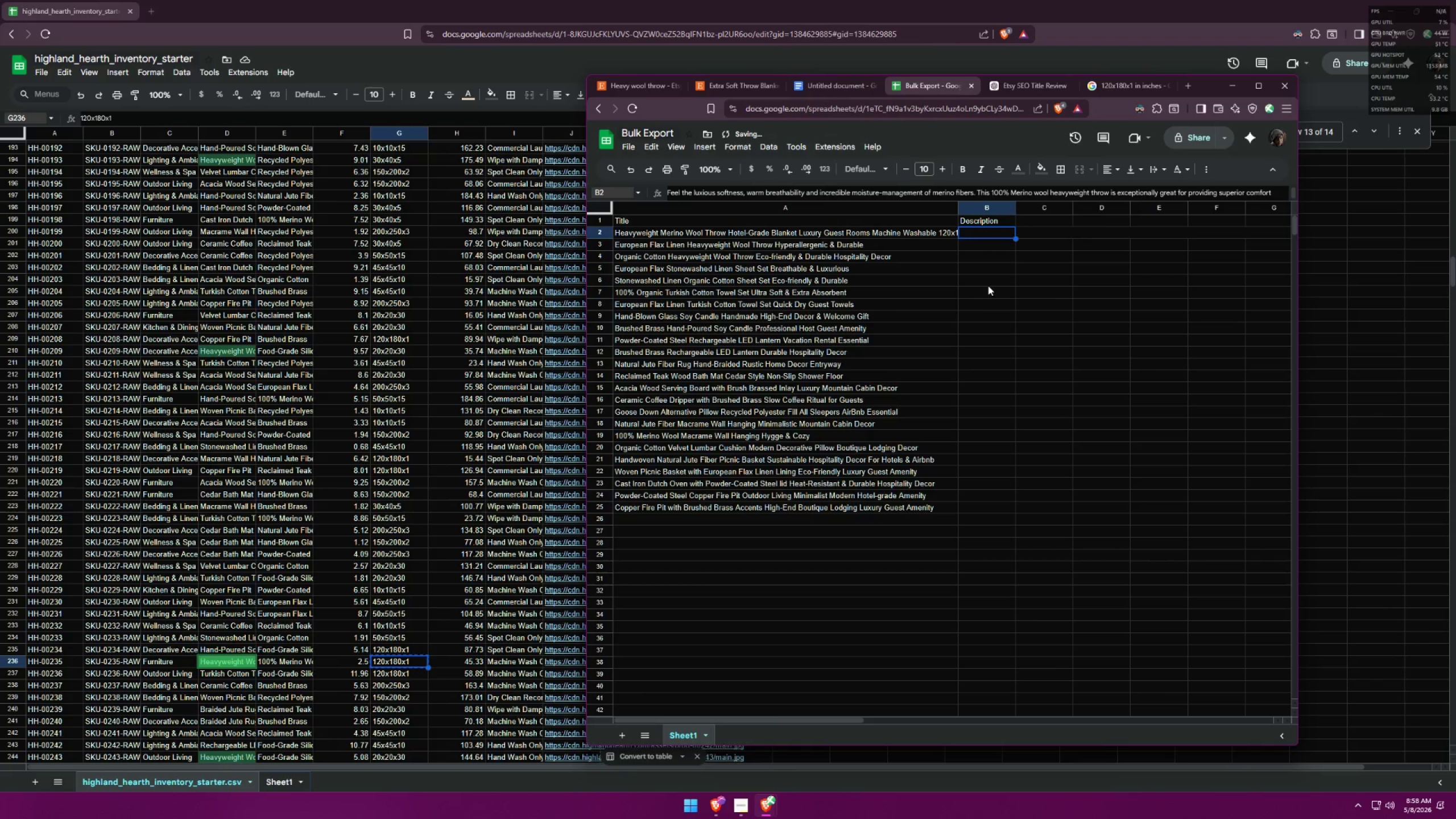 
key(Control+Z)
 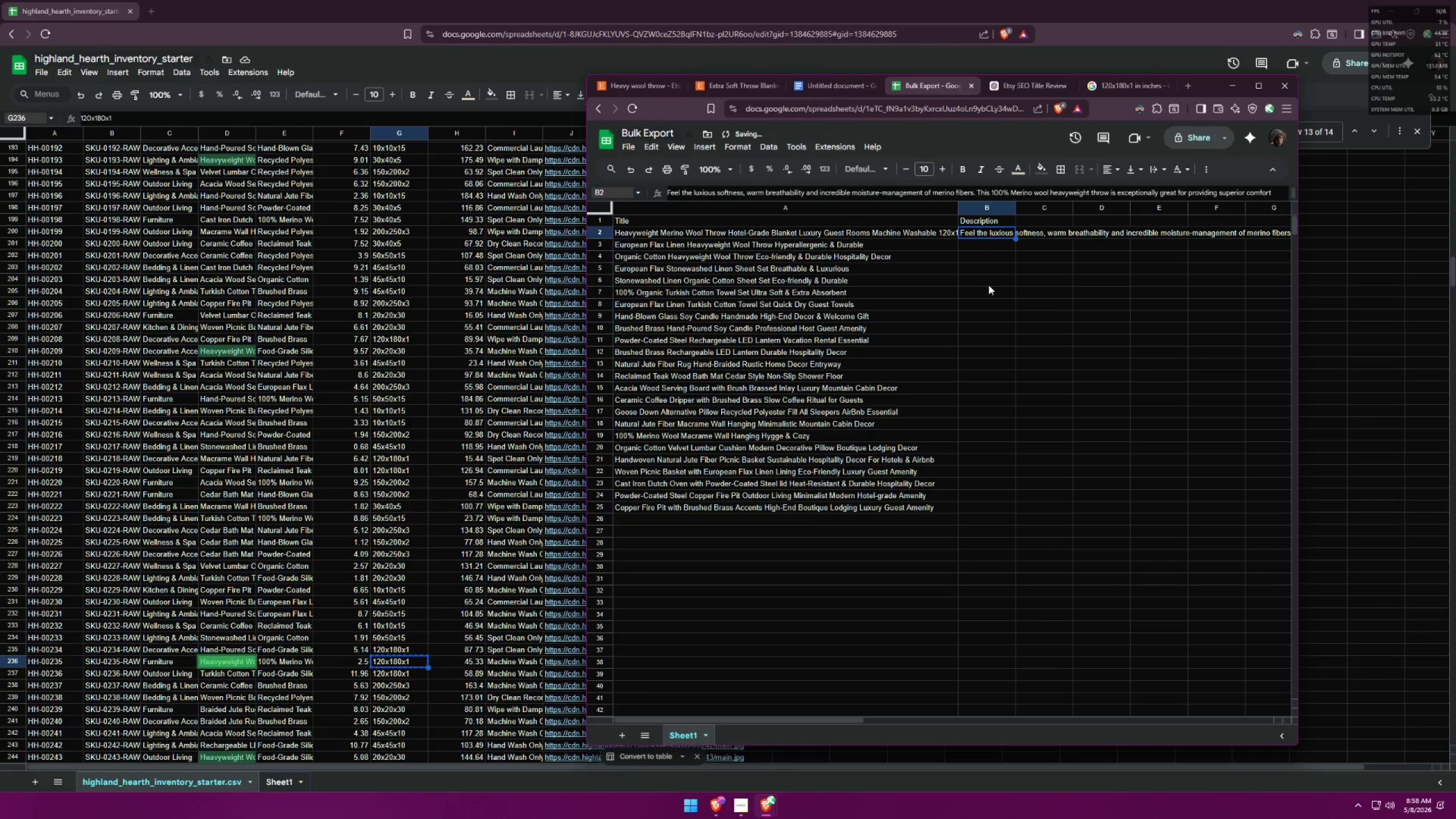 
key(Control+Z)
 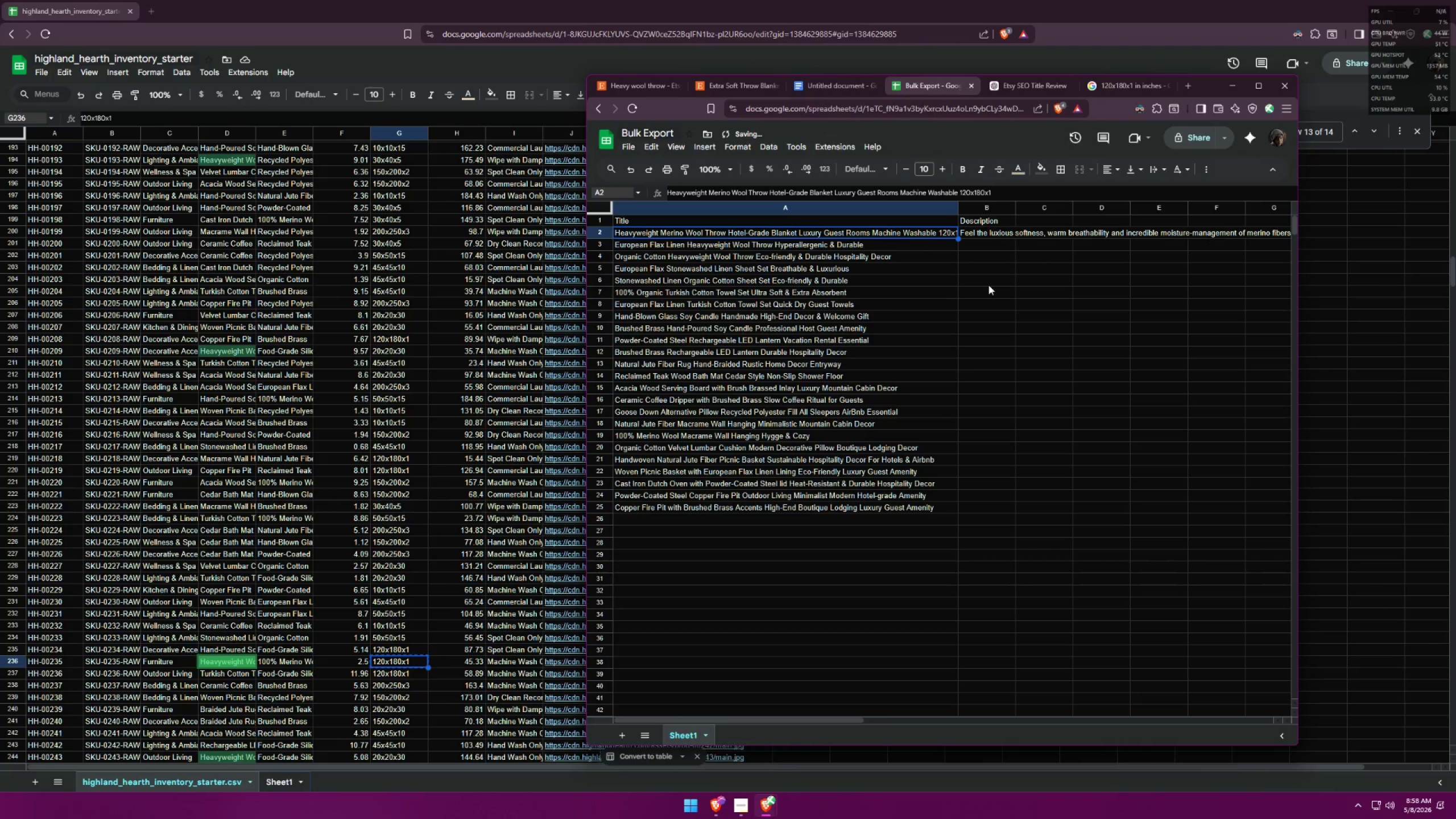 
key(Control+Z)
 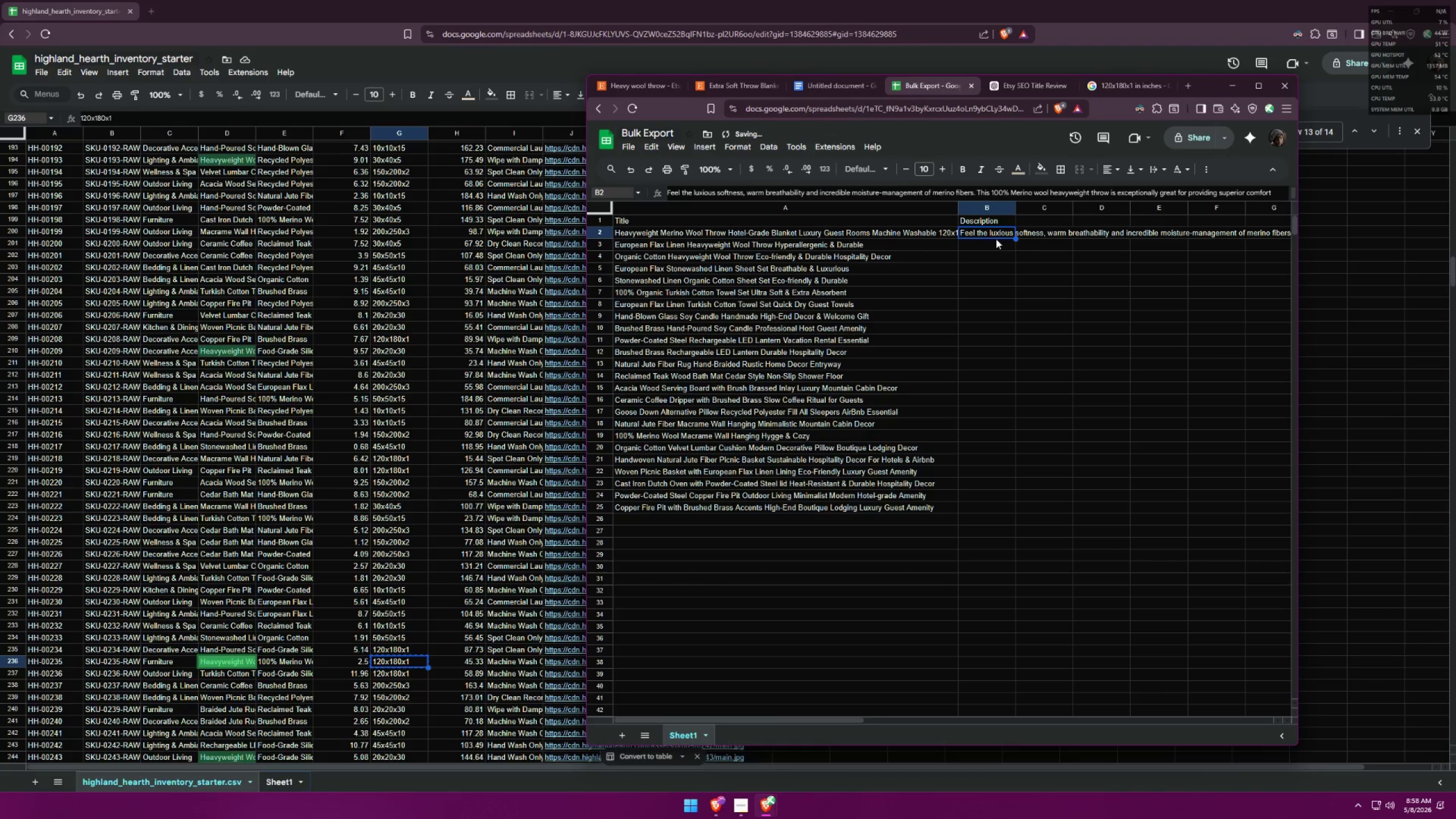 
double_click([996, 238])
 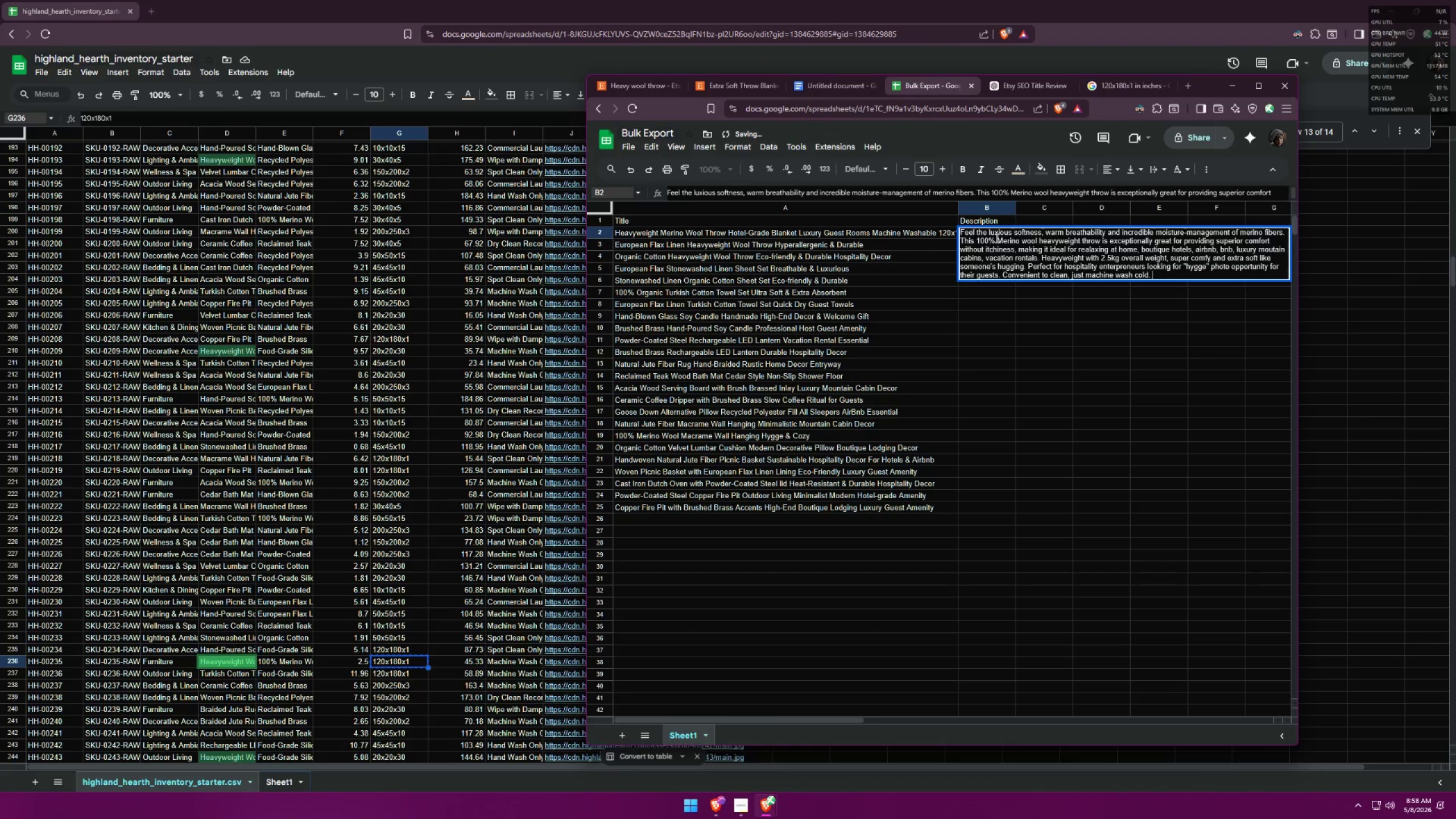 
key(Control+ControlLeft)
 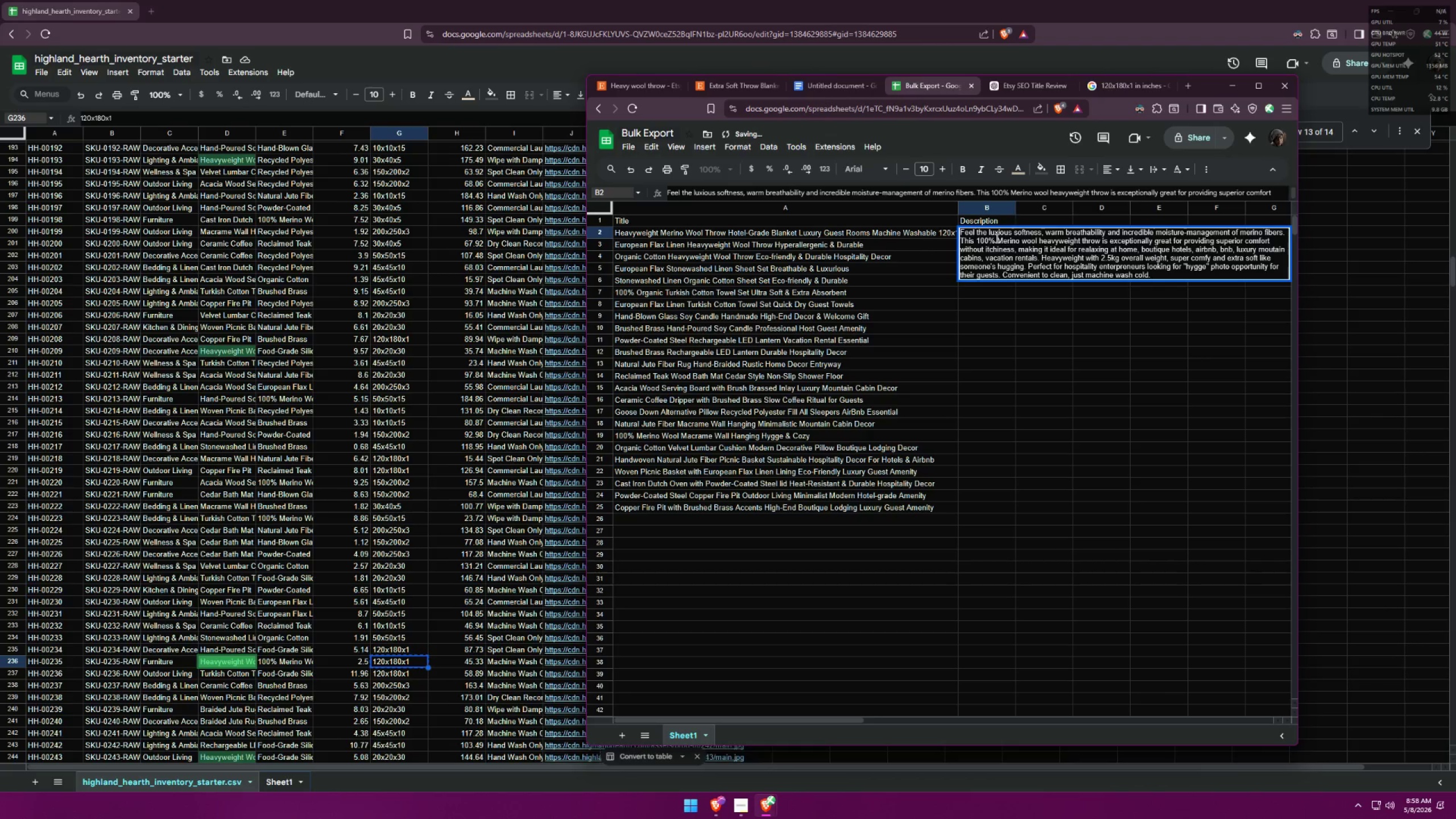 
key(Control+Z)
 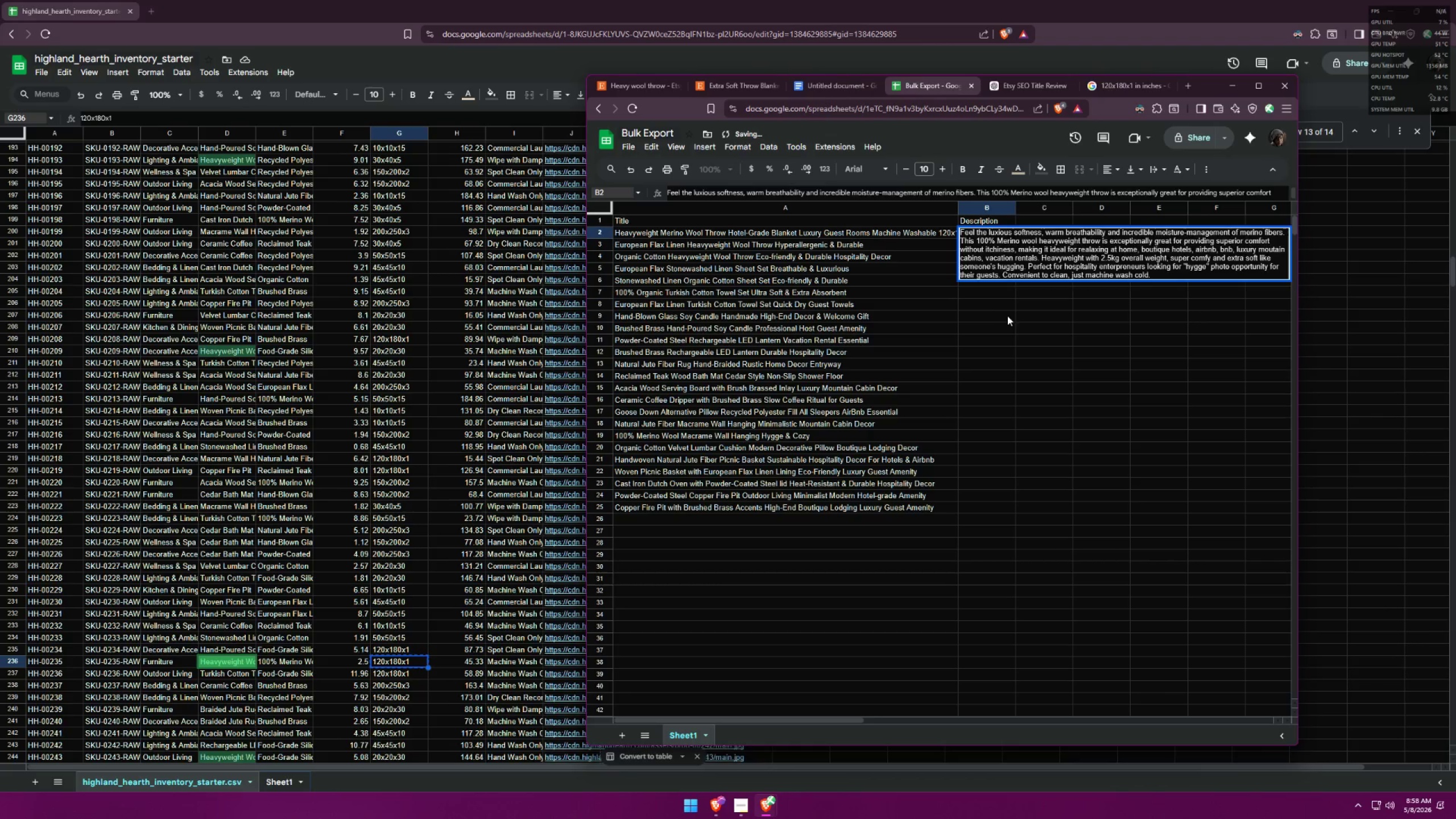 
left_click([1010, 322])
 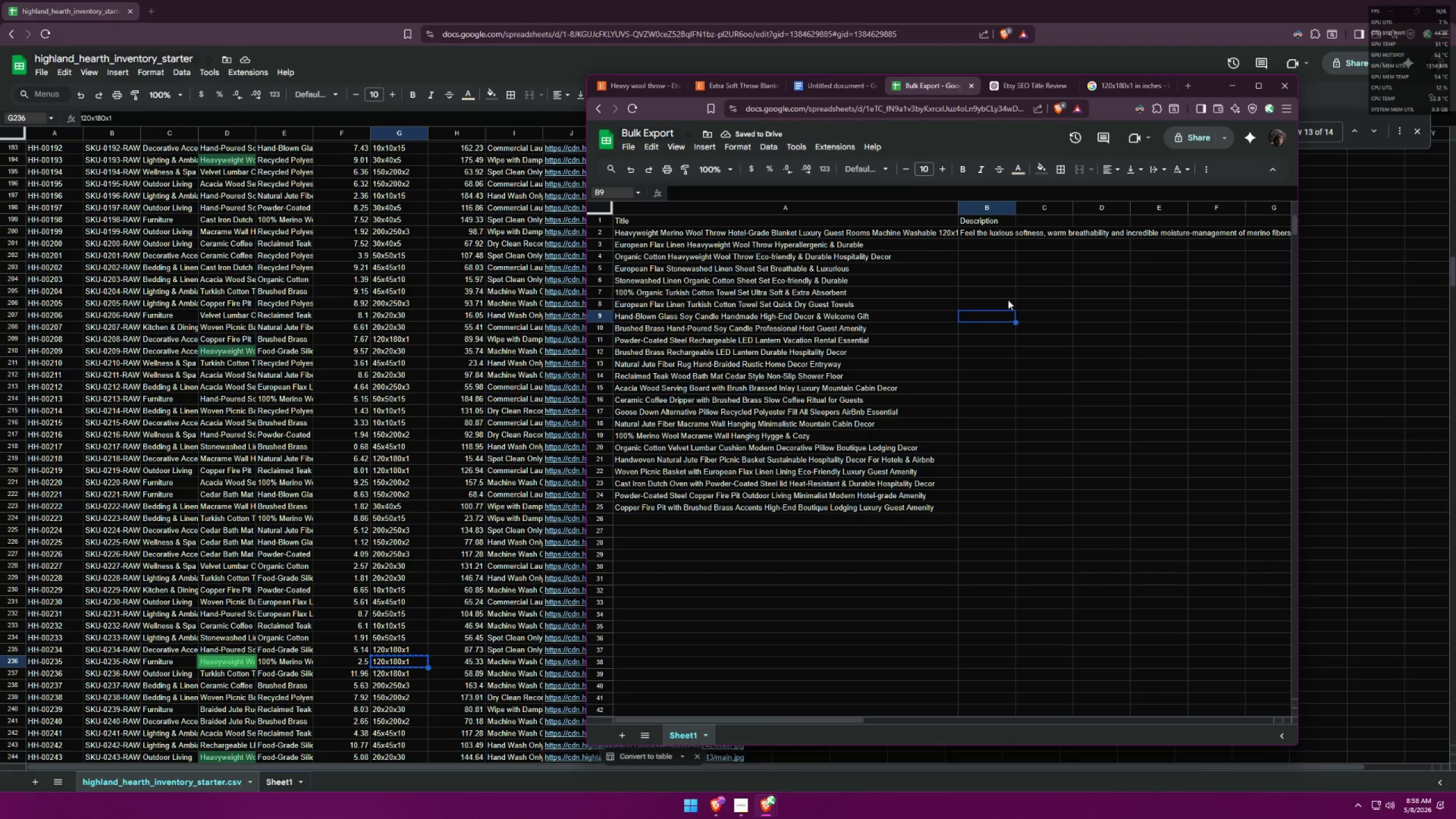 
key(Control+ControlLeft)
 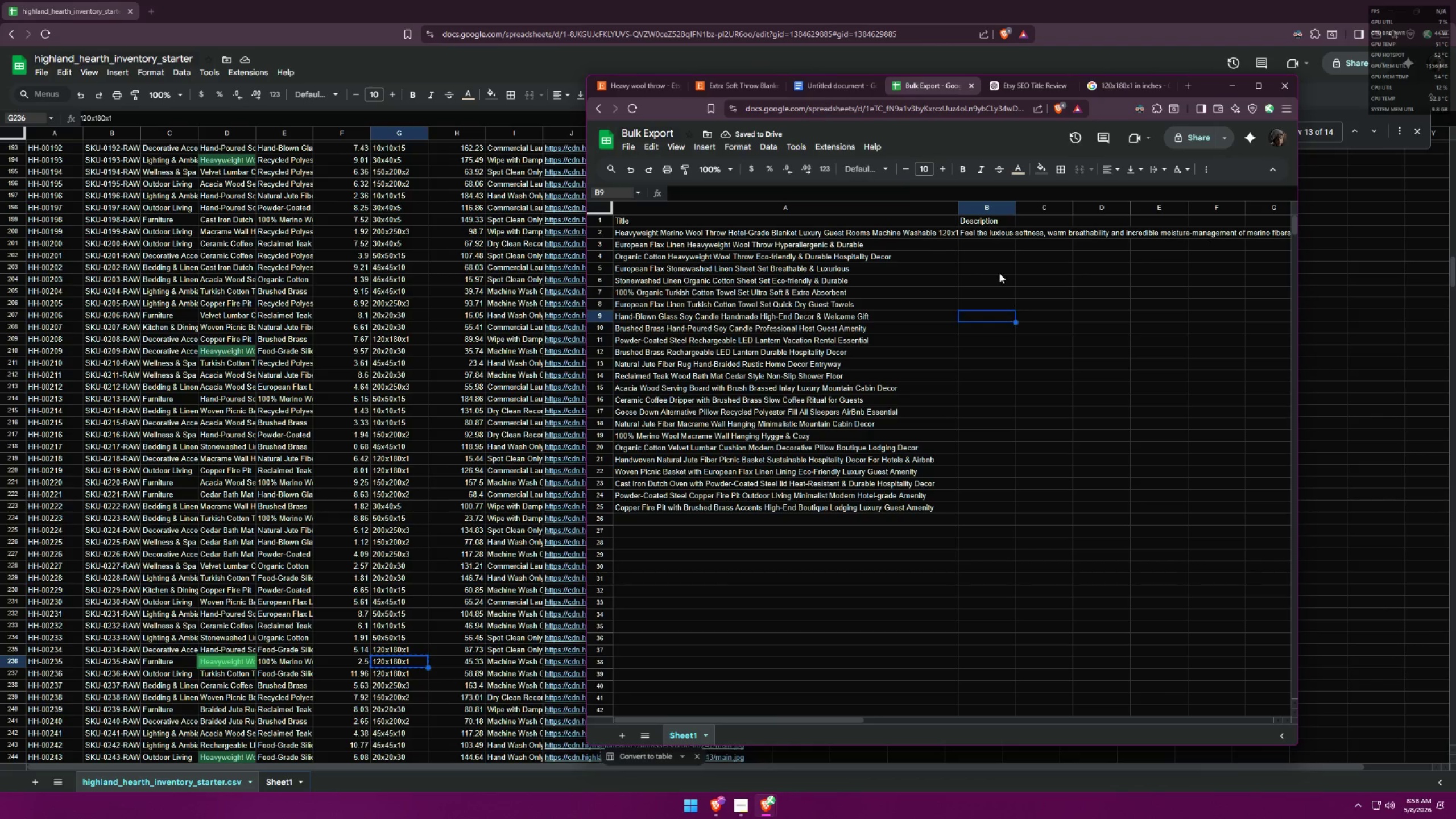 
key(Control+Z)
 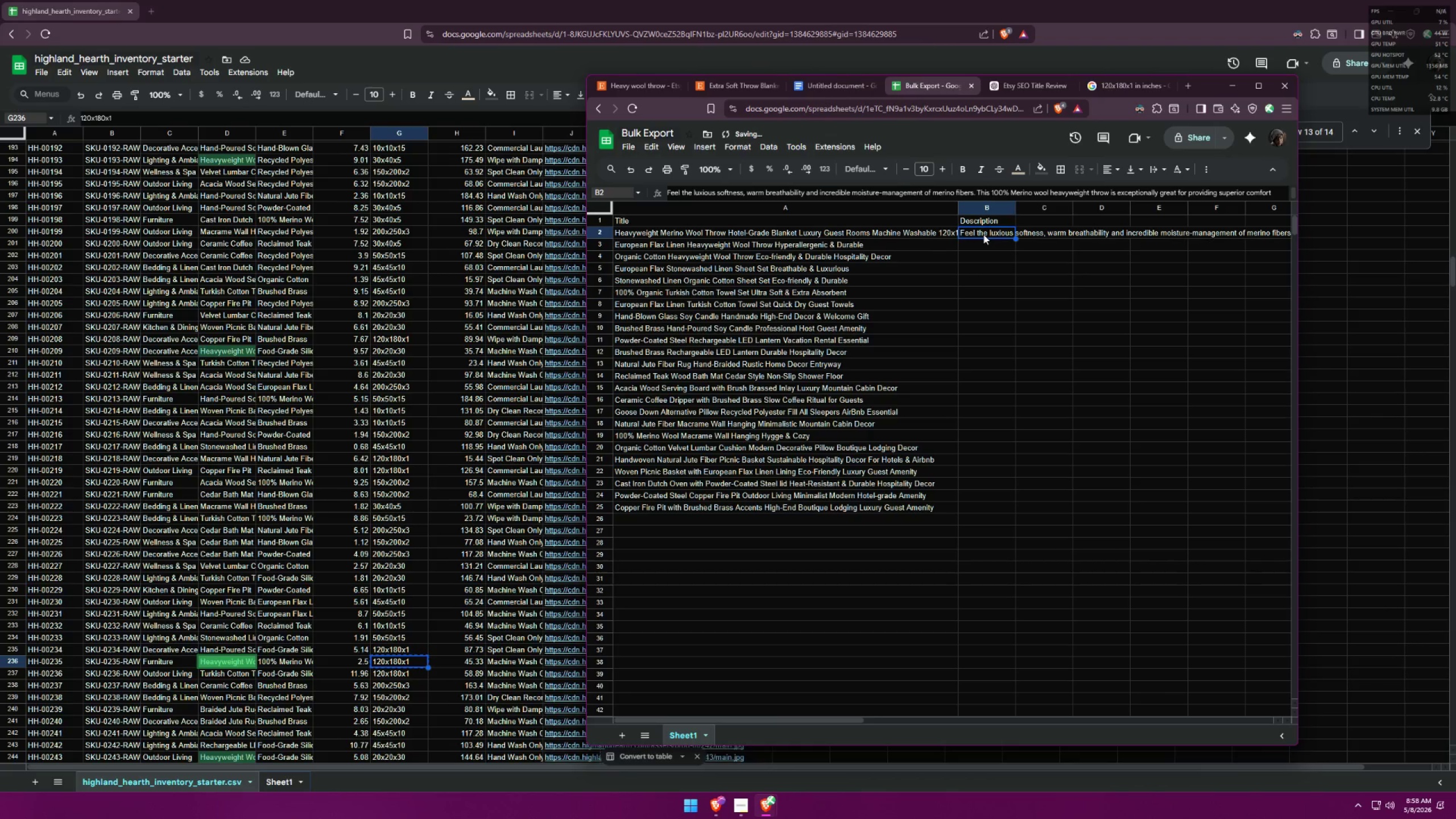 
double_click([983, 234])
 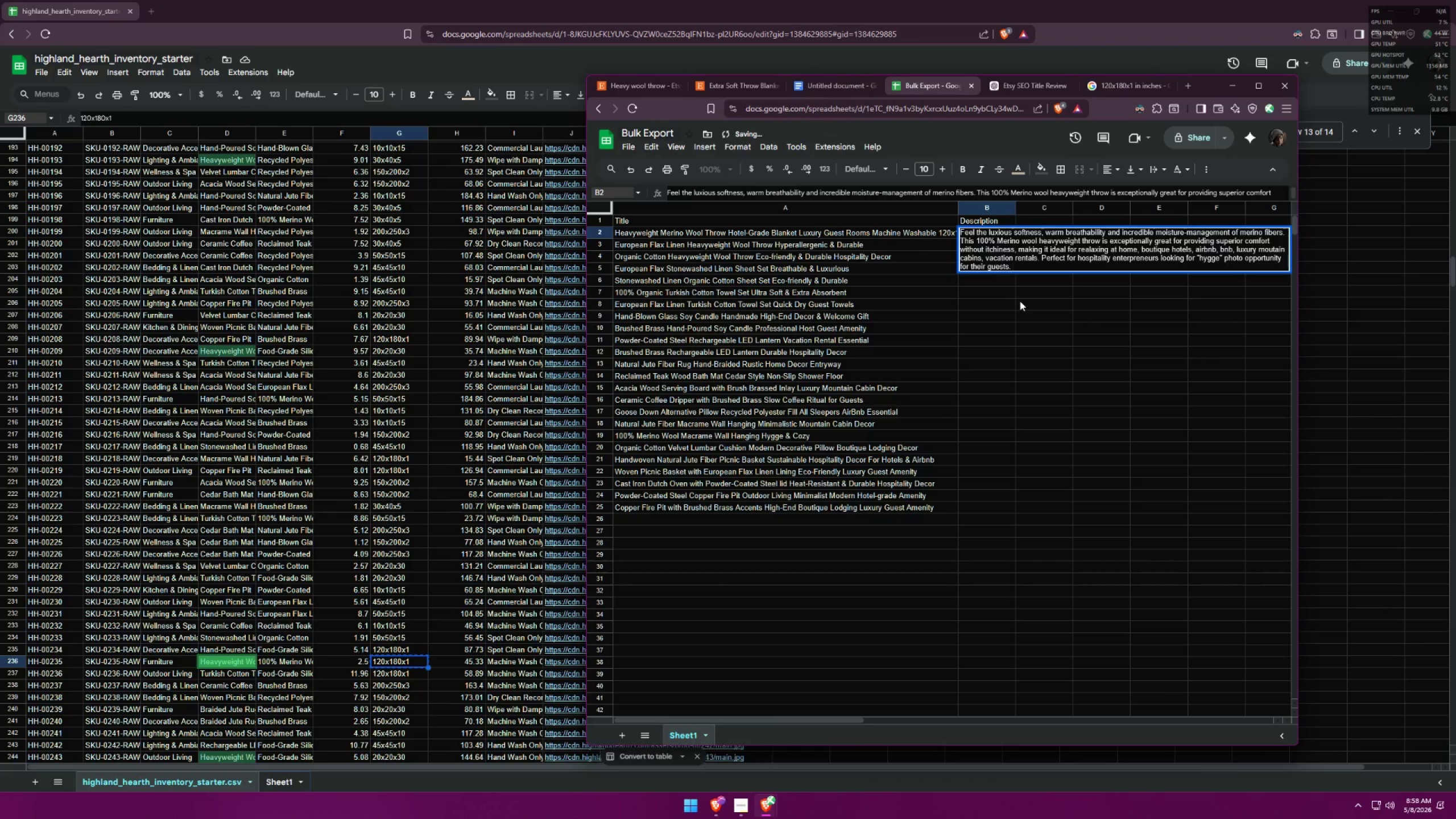 
left_click([1020, 301])
 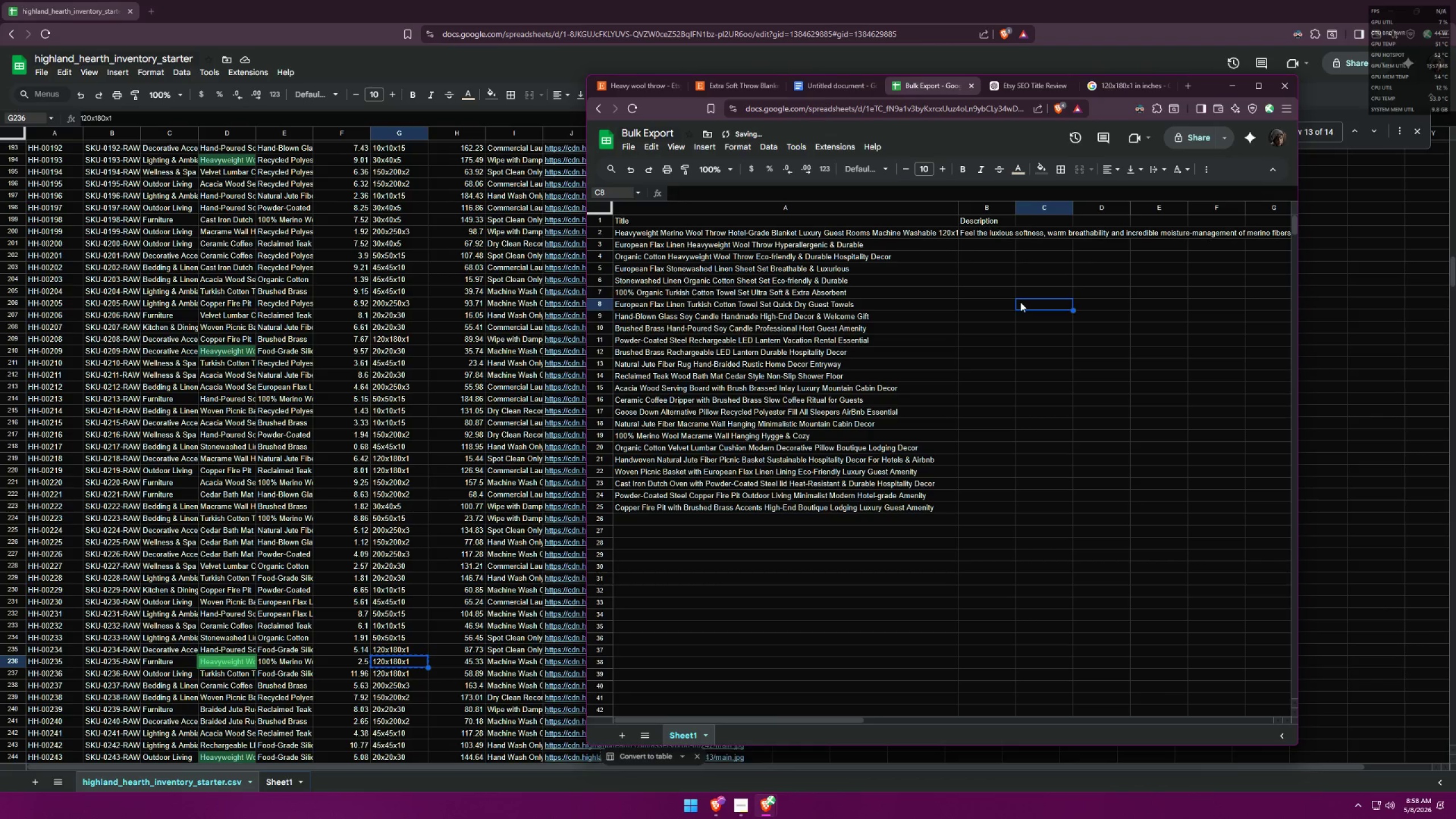 
key(Control+Shift+Z)
 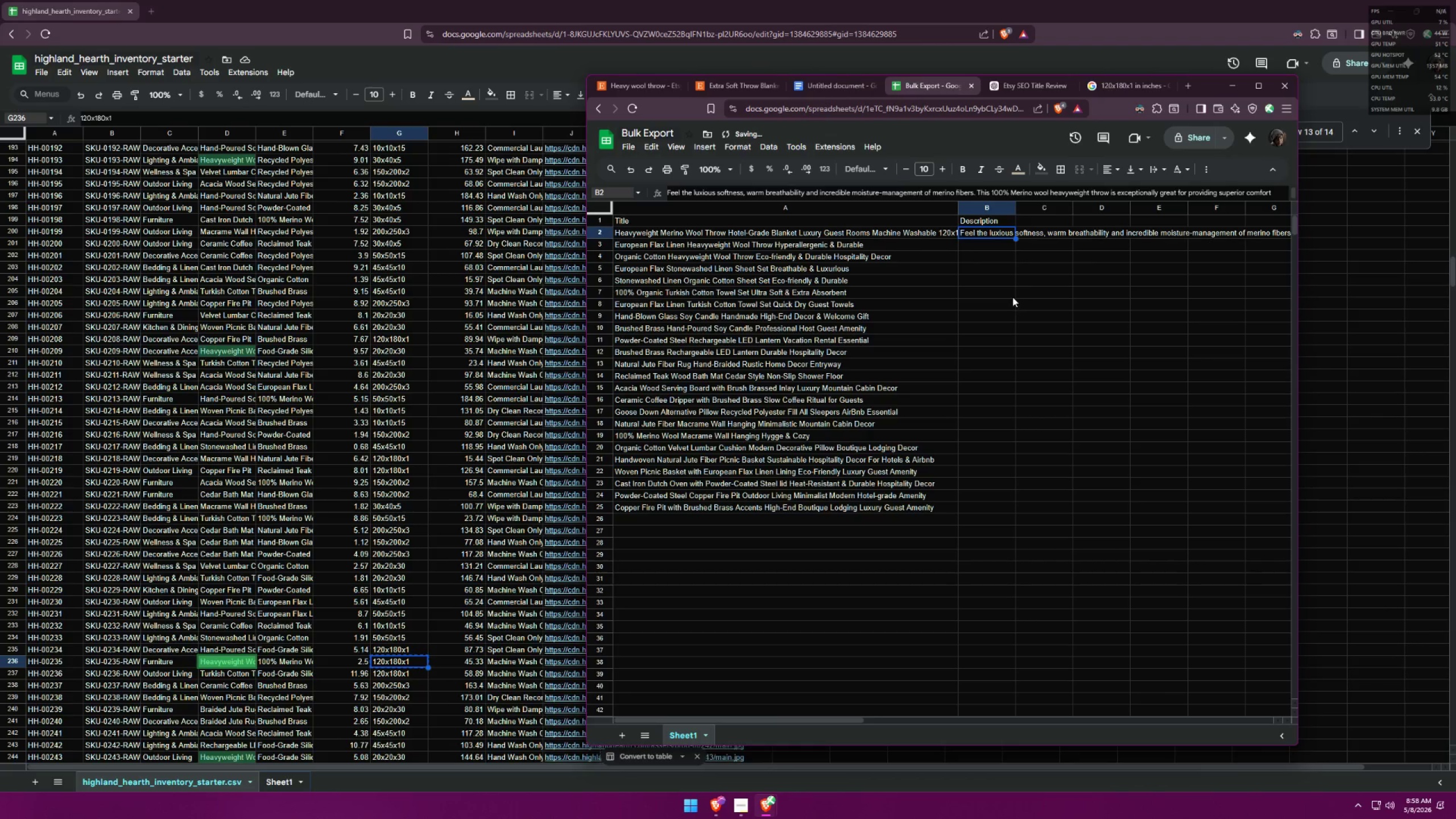 
left_click([1012, 297])
 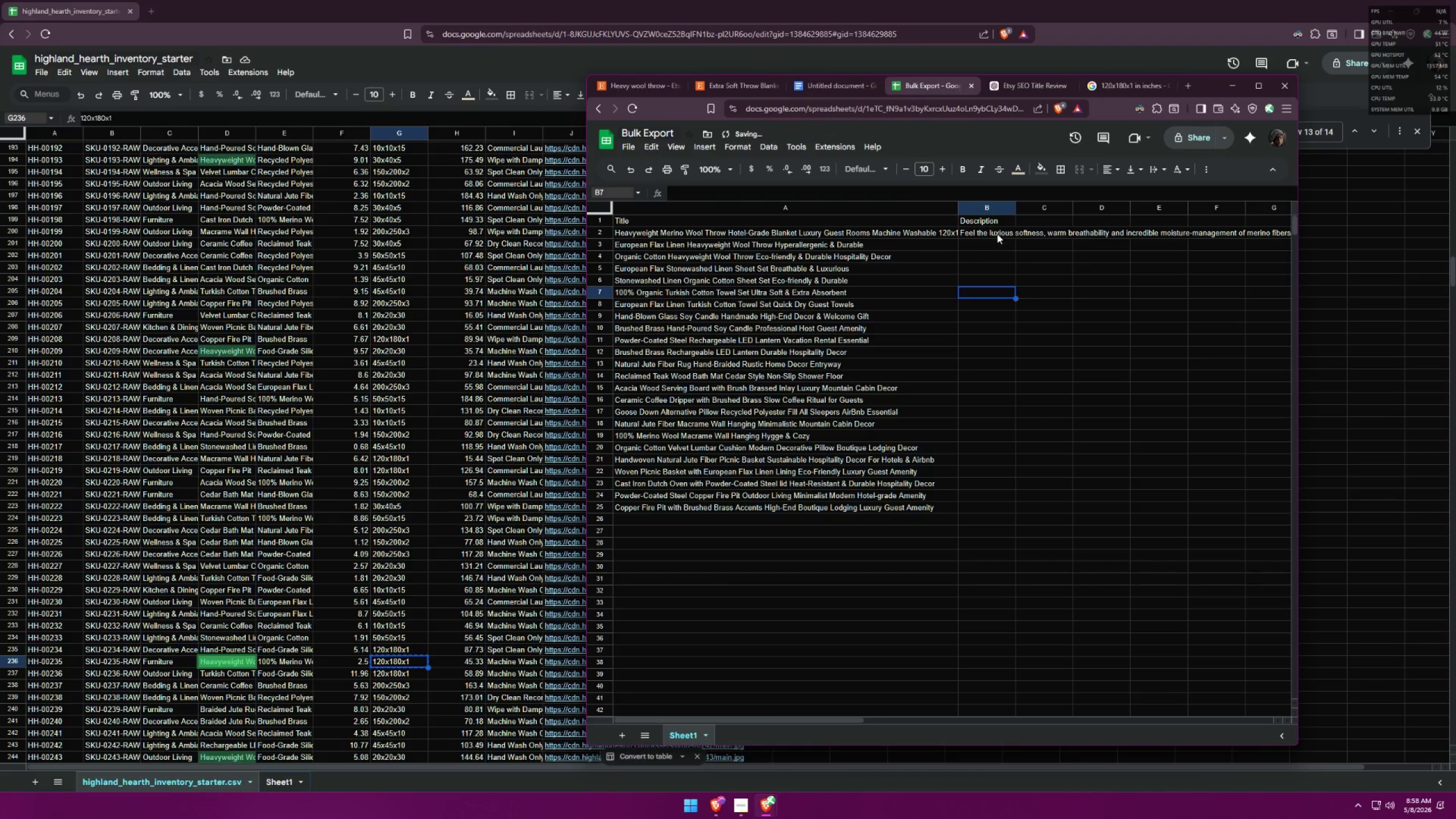 
double_click([997, 234])
 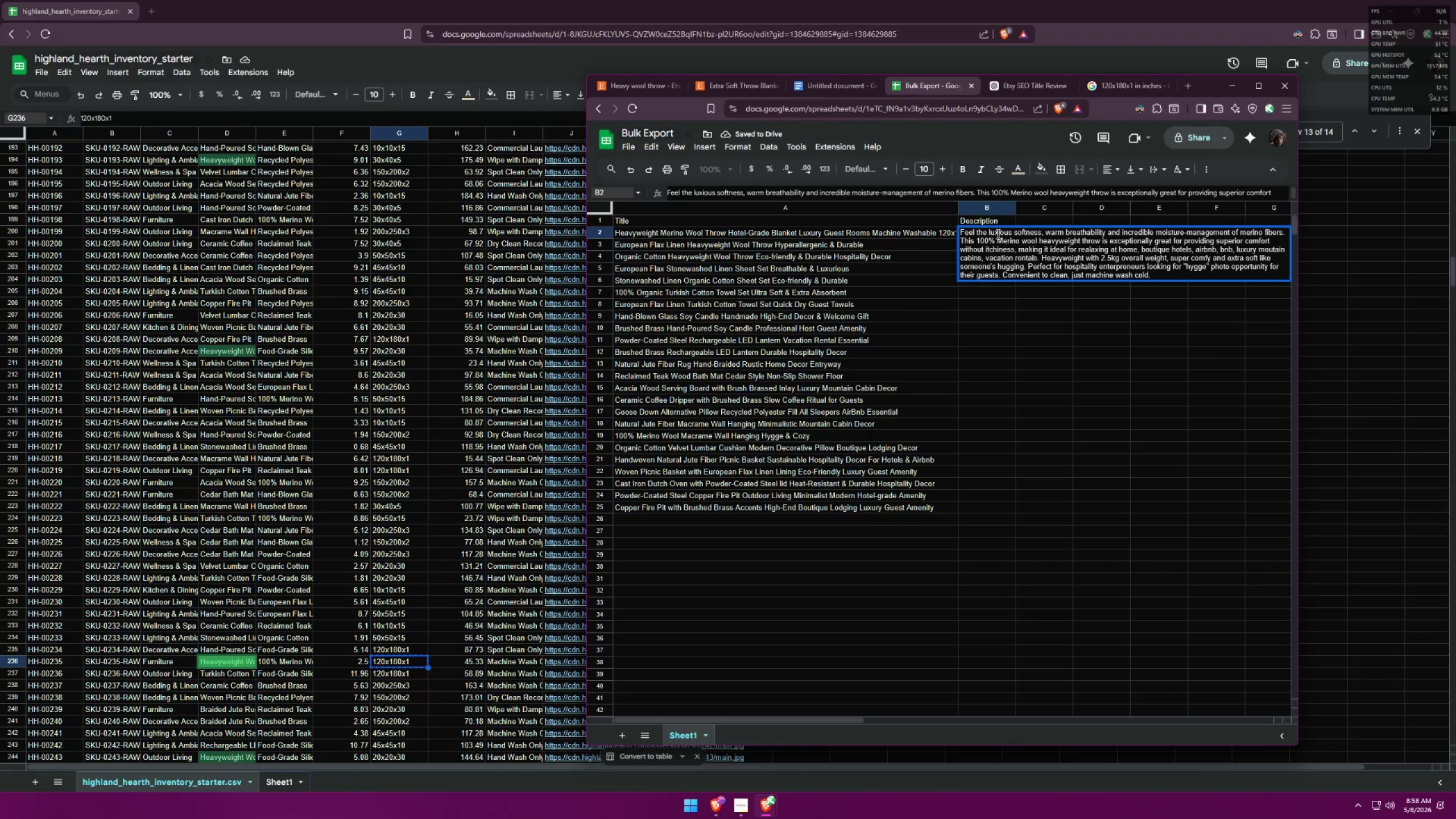 
left_click([924, 258])
 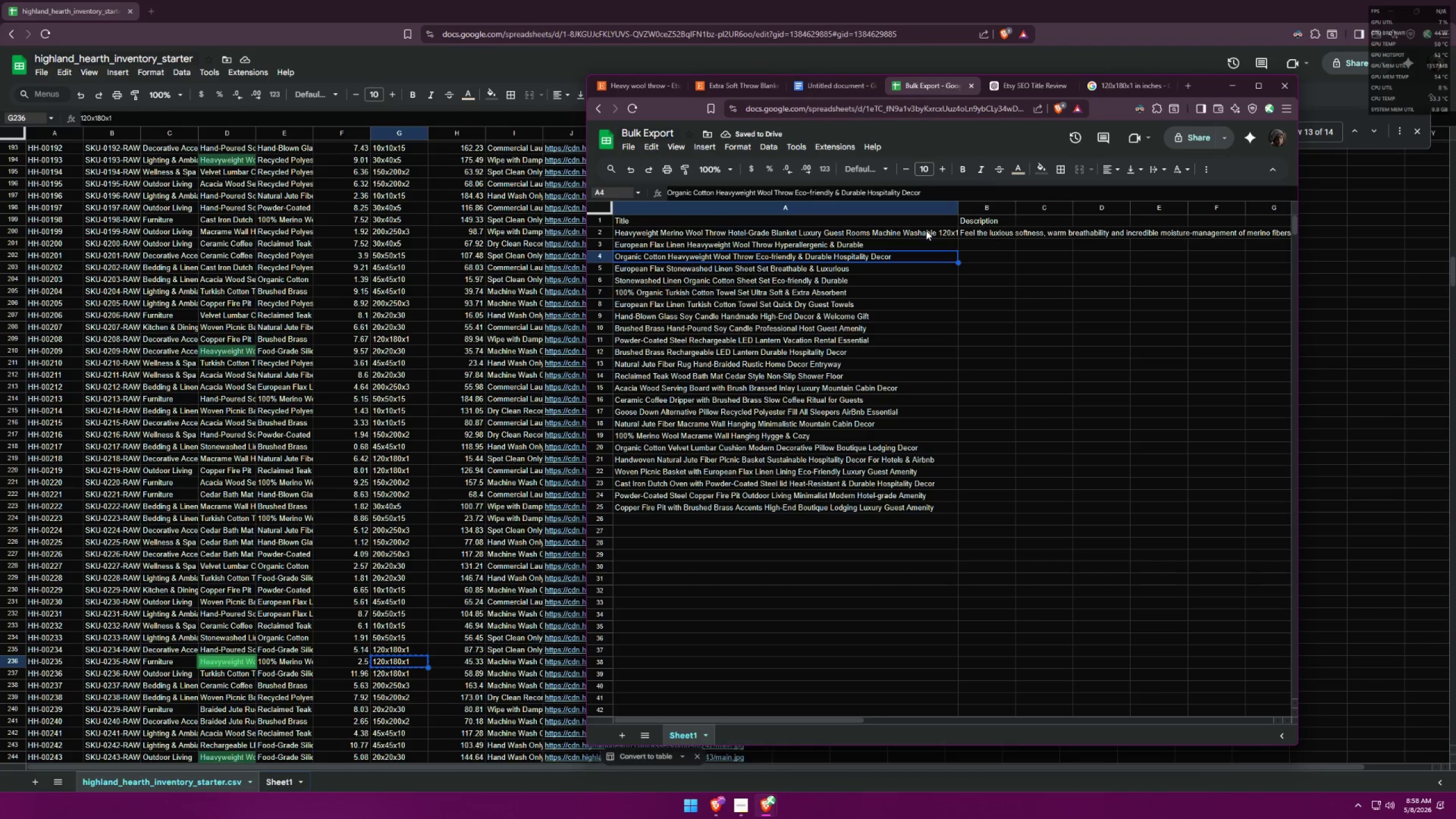 
double_click([926, 230])
 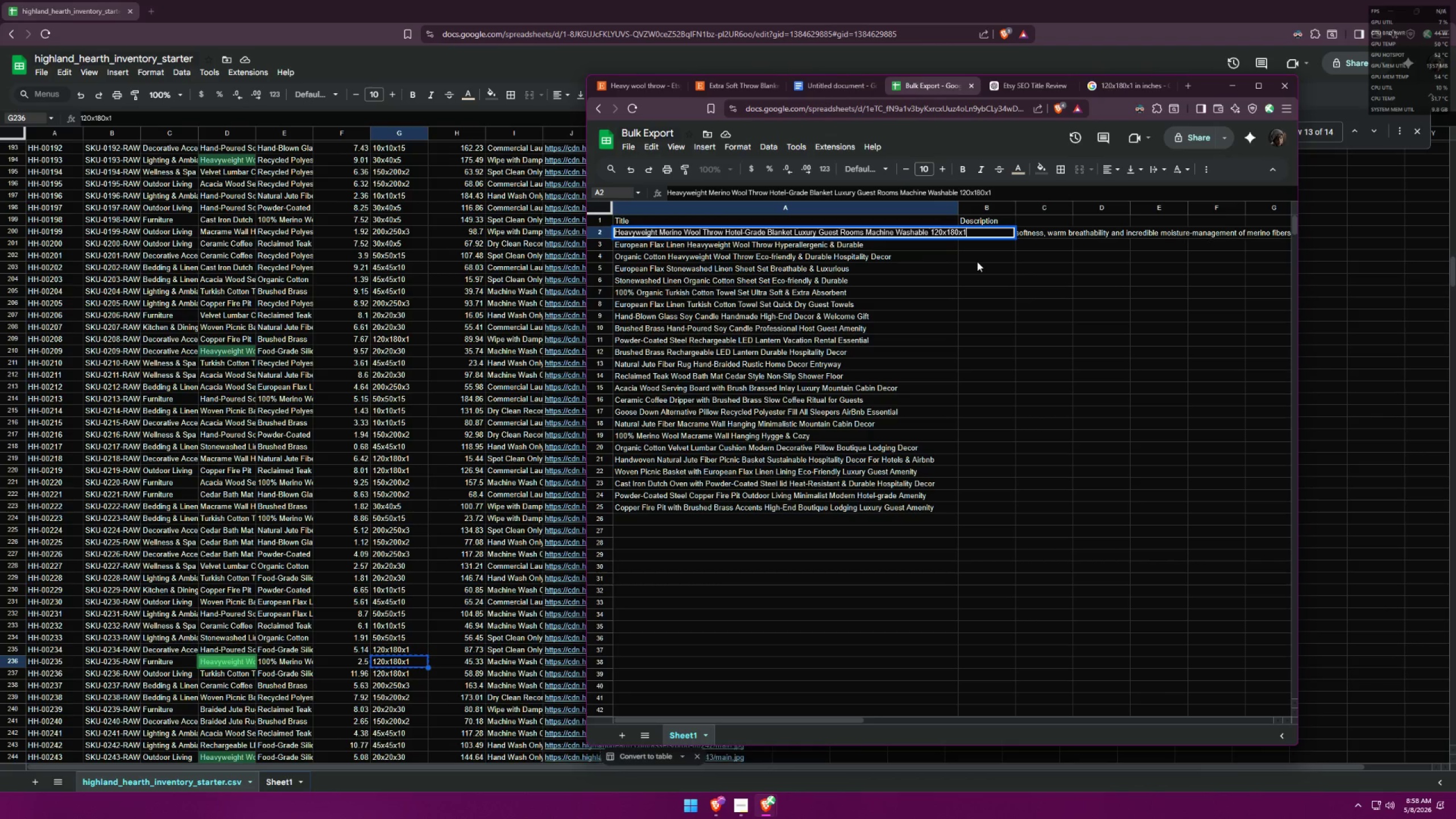 
left_click([978, 232])
 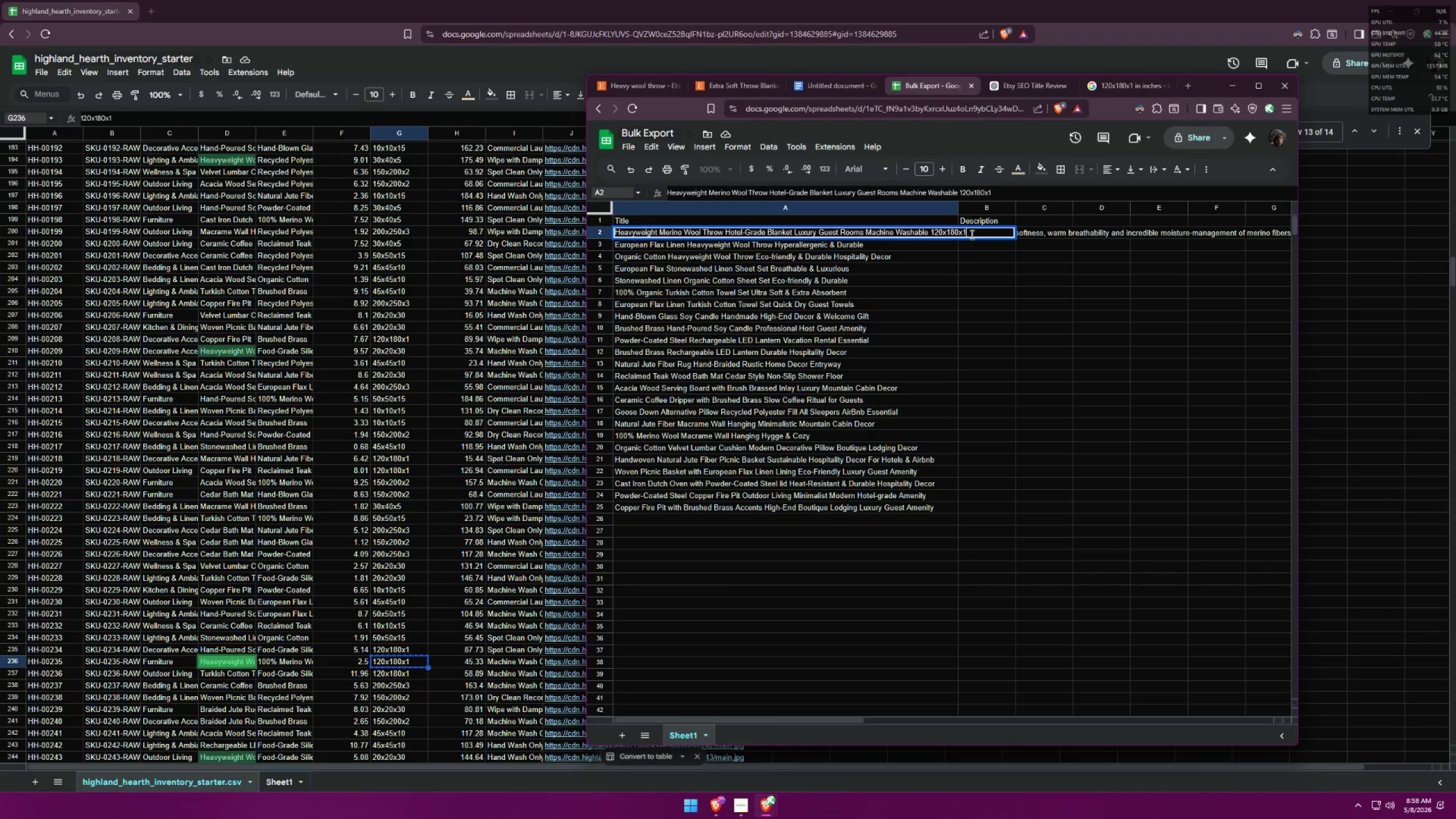 
type(cm)
 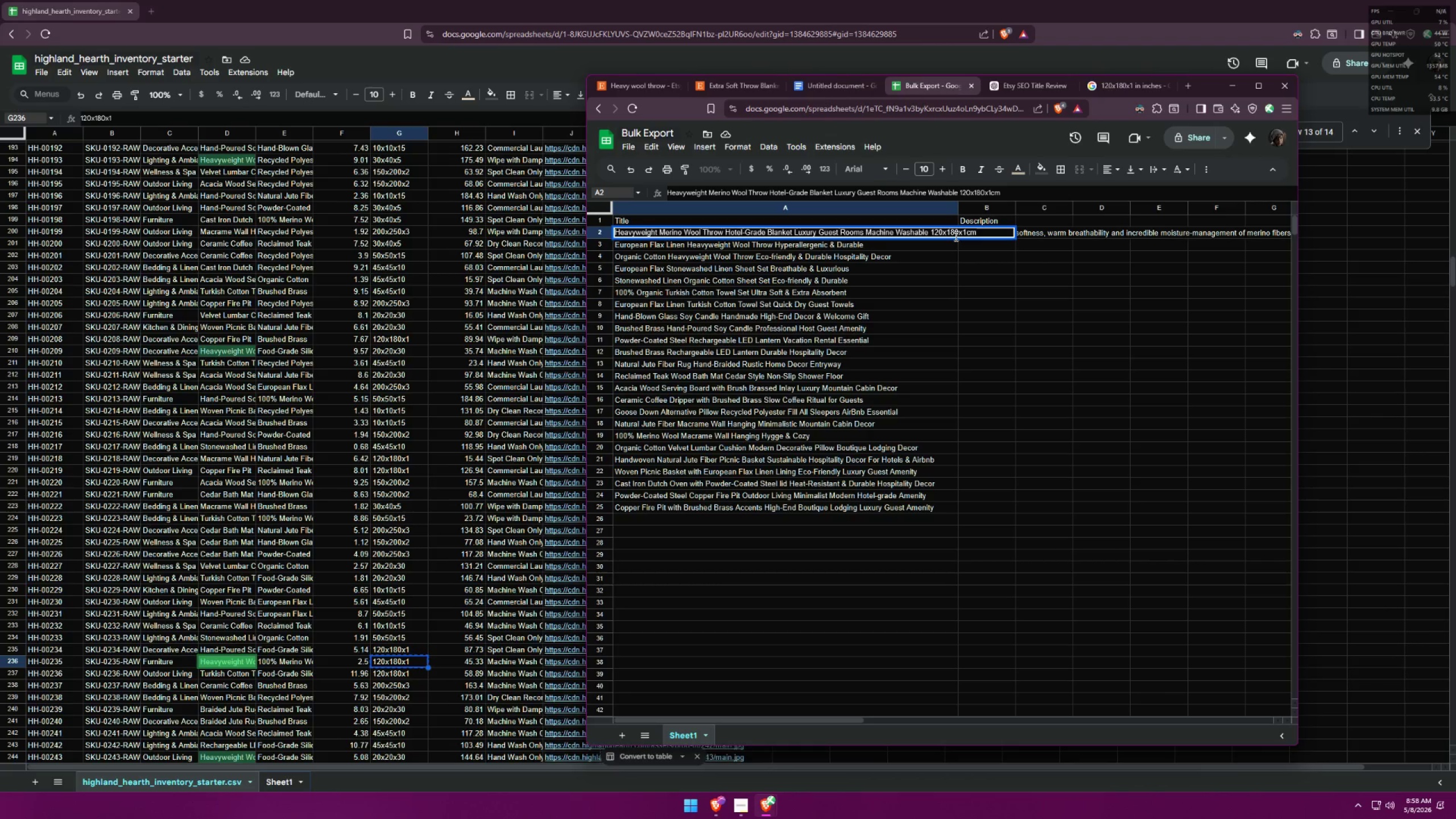 
left_click([952, 263])
 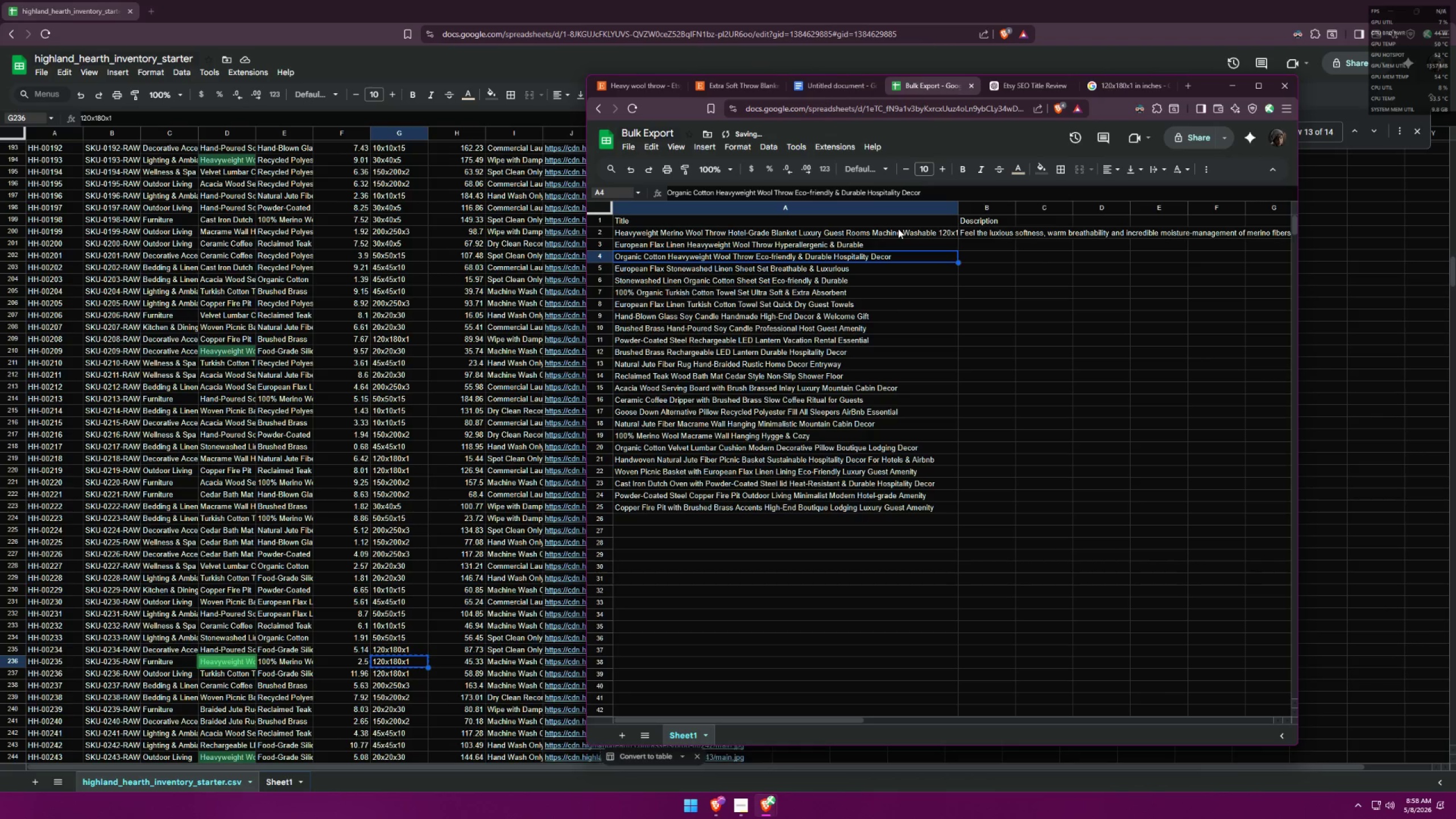 
left_click([898, 229])
 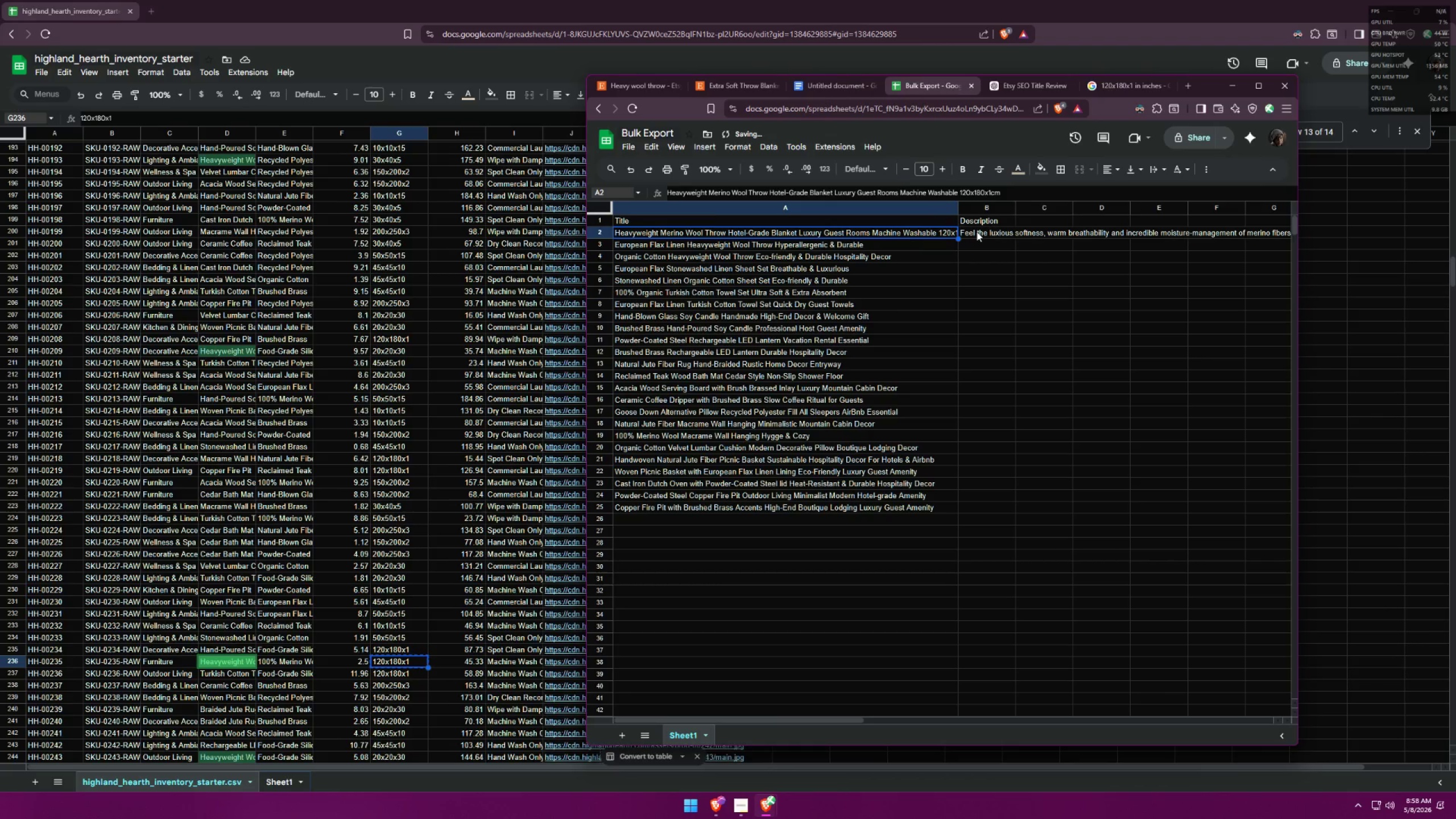 
double_click([977, 231])
 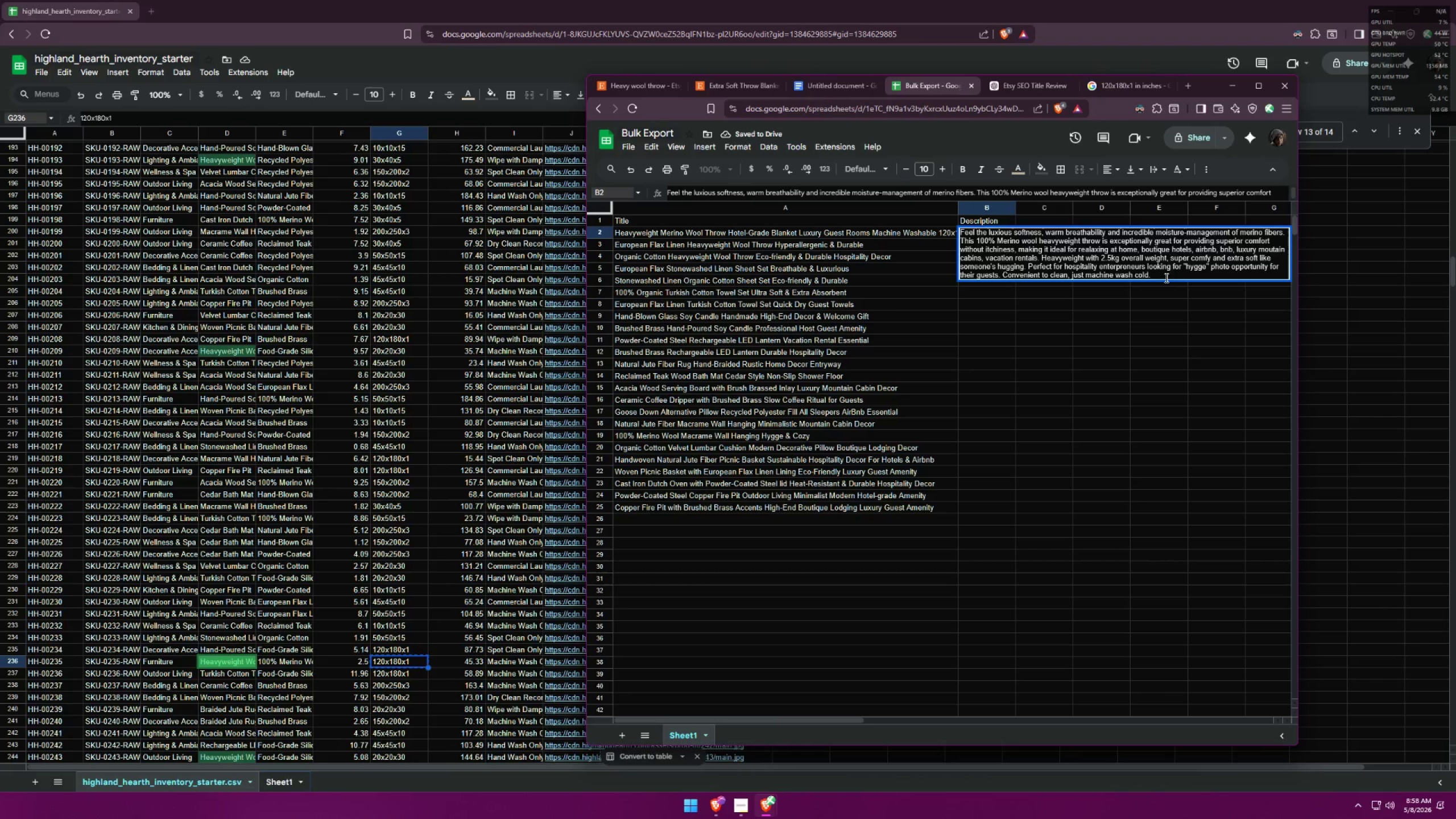 
left_click([1168, 278])
 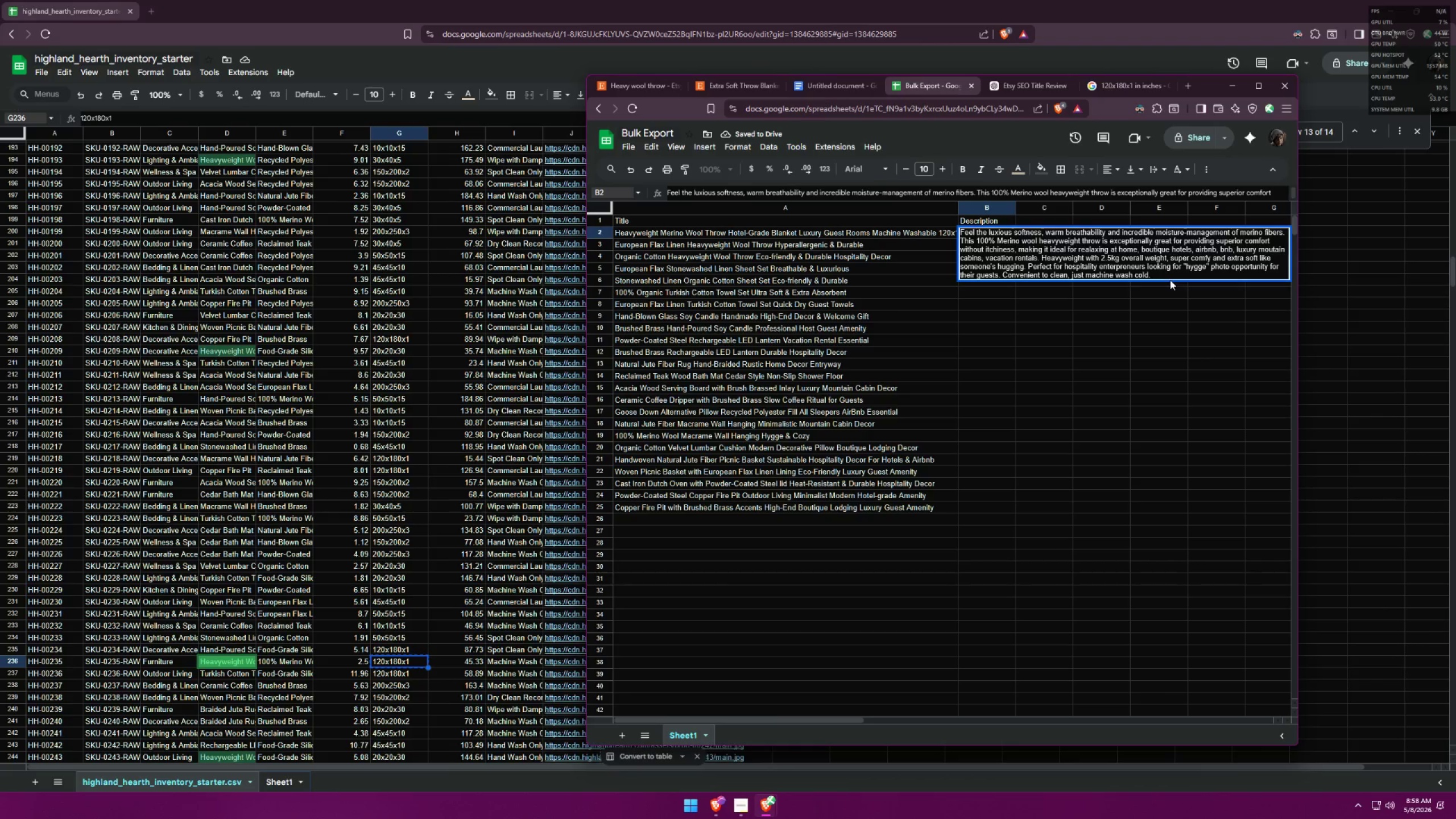 
key(Control+Enter)
 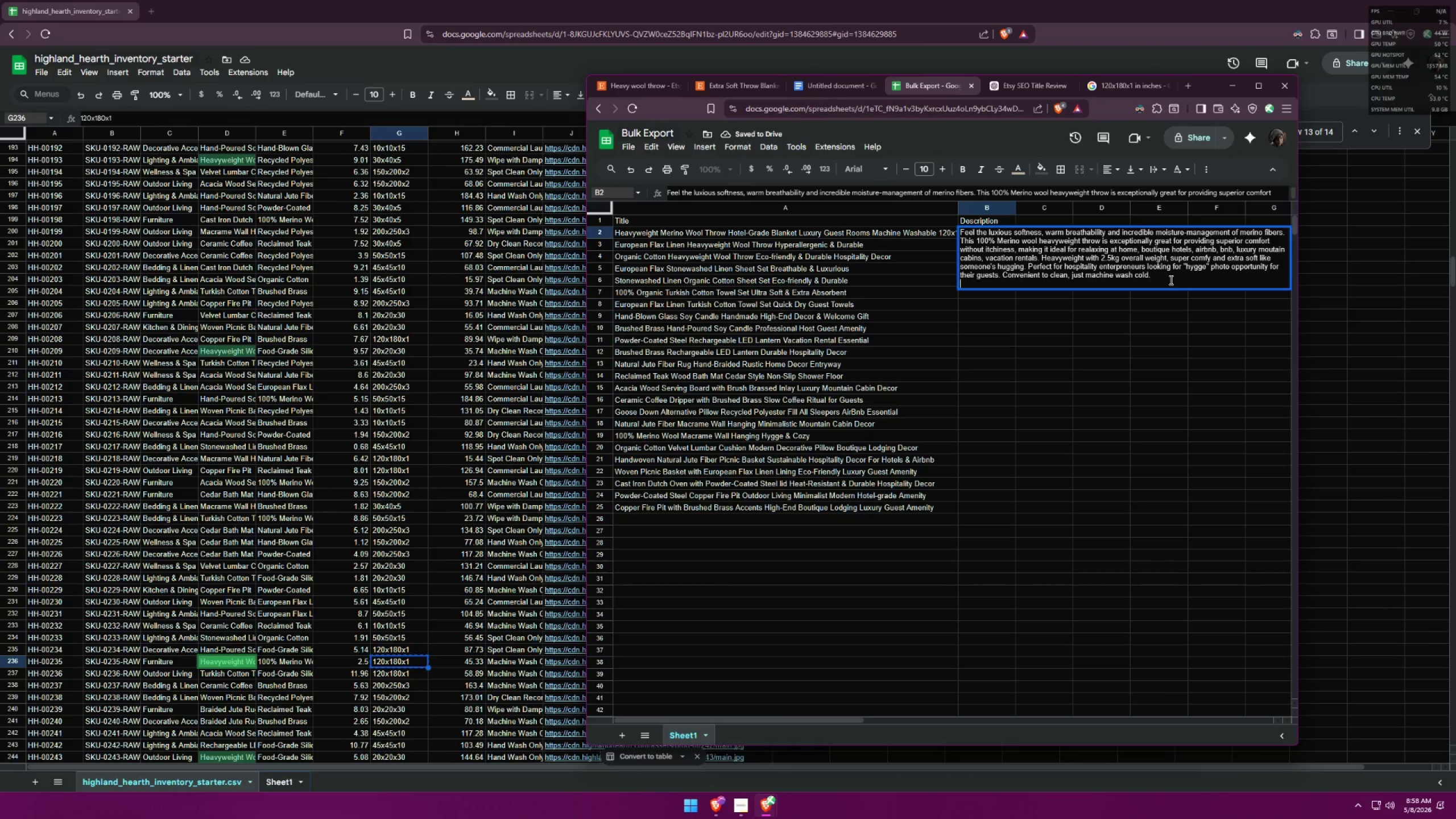 
key(Control+Enter)
 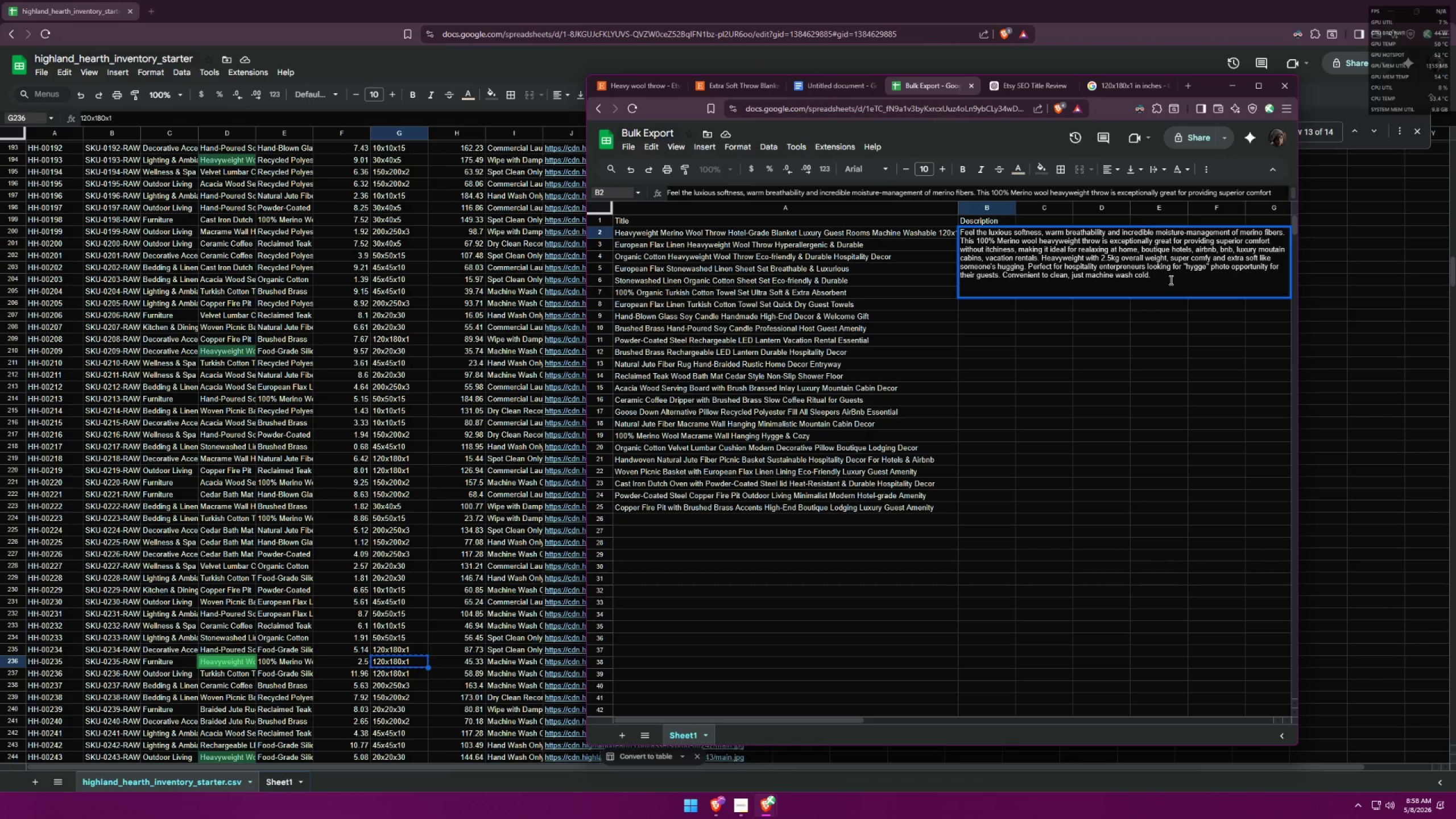 
type(Complete Product Details:)
 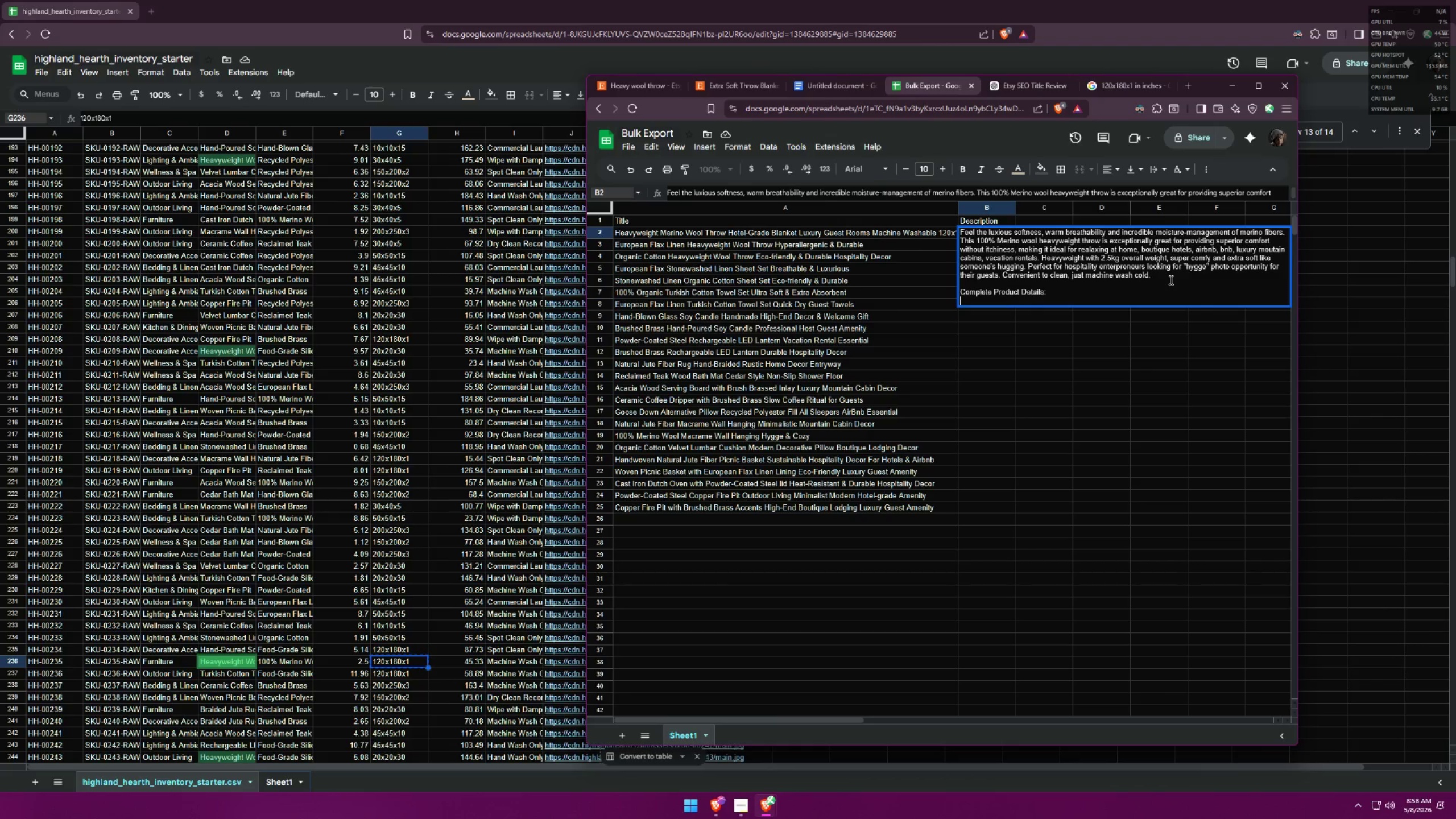 
 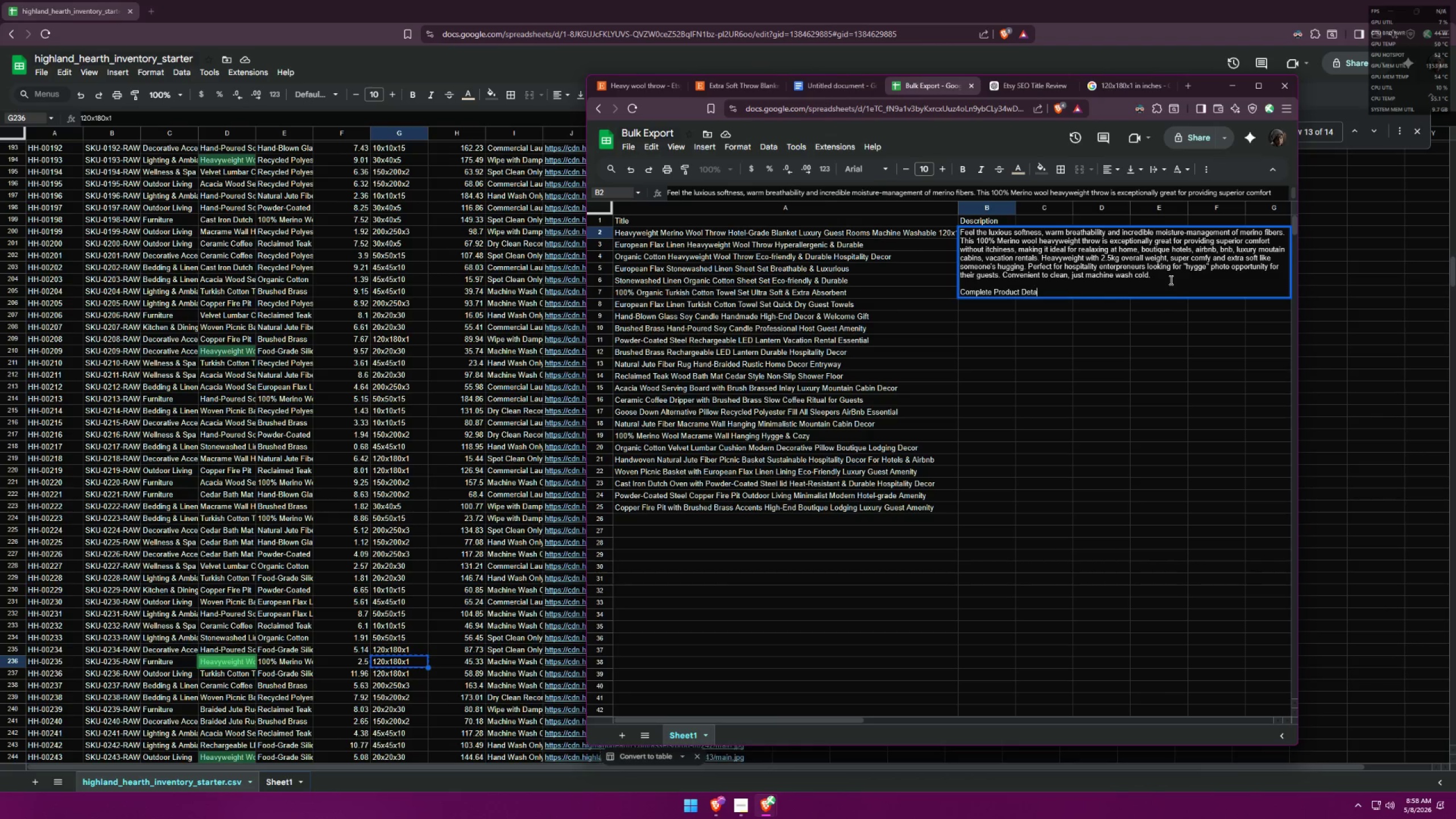 
key(Control+ControlLeft)
 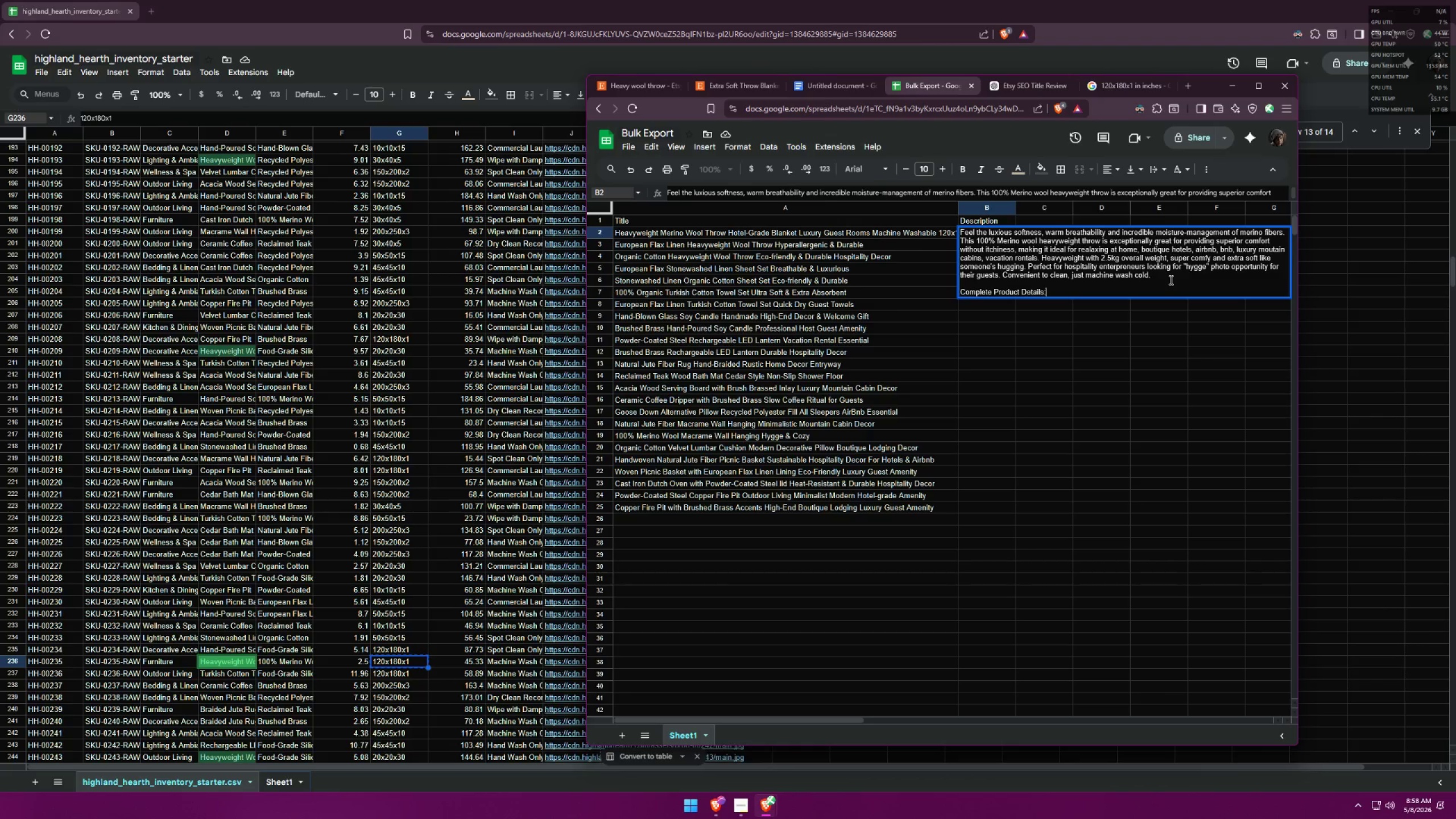 
key(Control+Enter)
 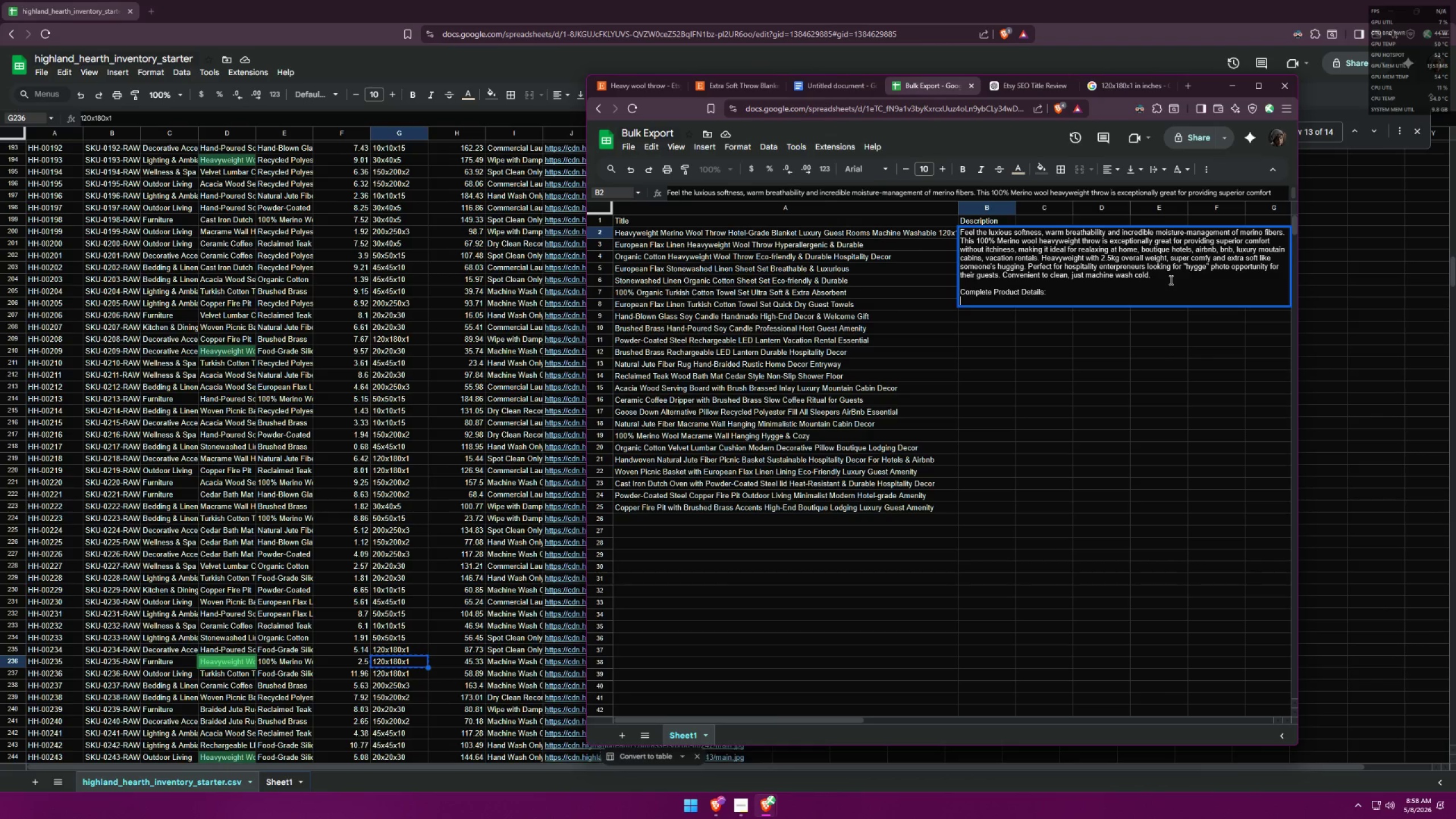 
type(Dimension)
key(Backspace)
key(Backspace)
key(Backspace)
key(Backspace)
key(Backspace)
key(Backspace)
key(Backspace)
key(Backspace)
key(Backspace)
 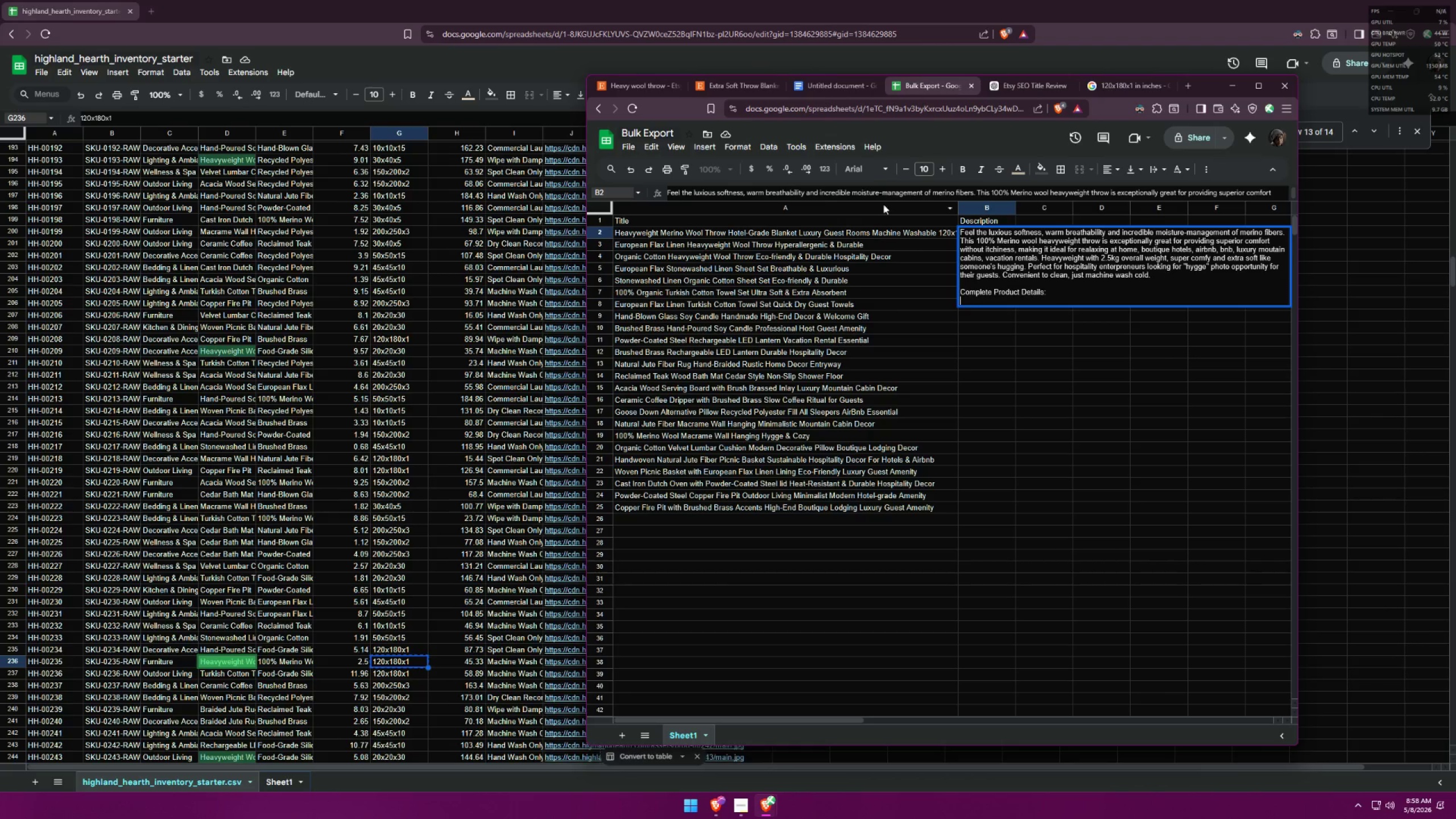 
scroll: coordinate [272, 384], scroll_direction: up, amount: 46.0
 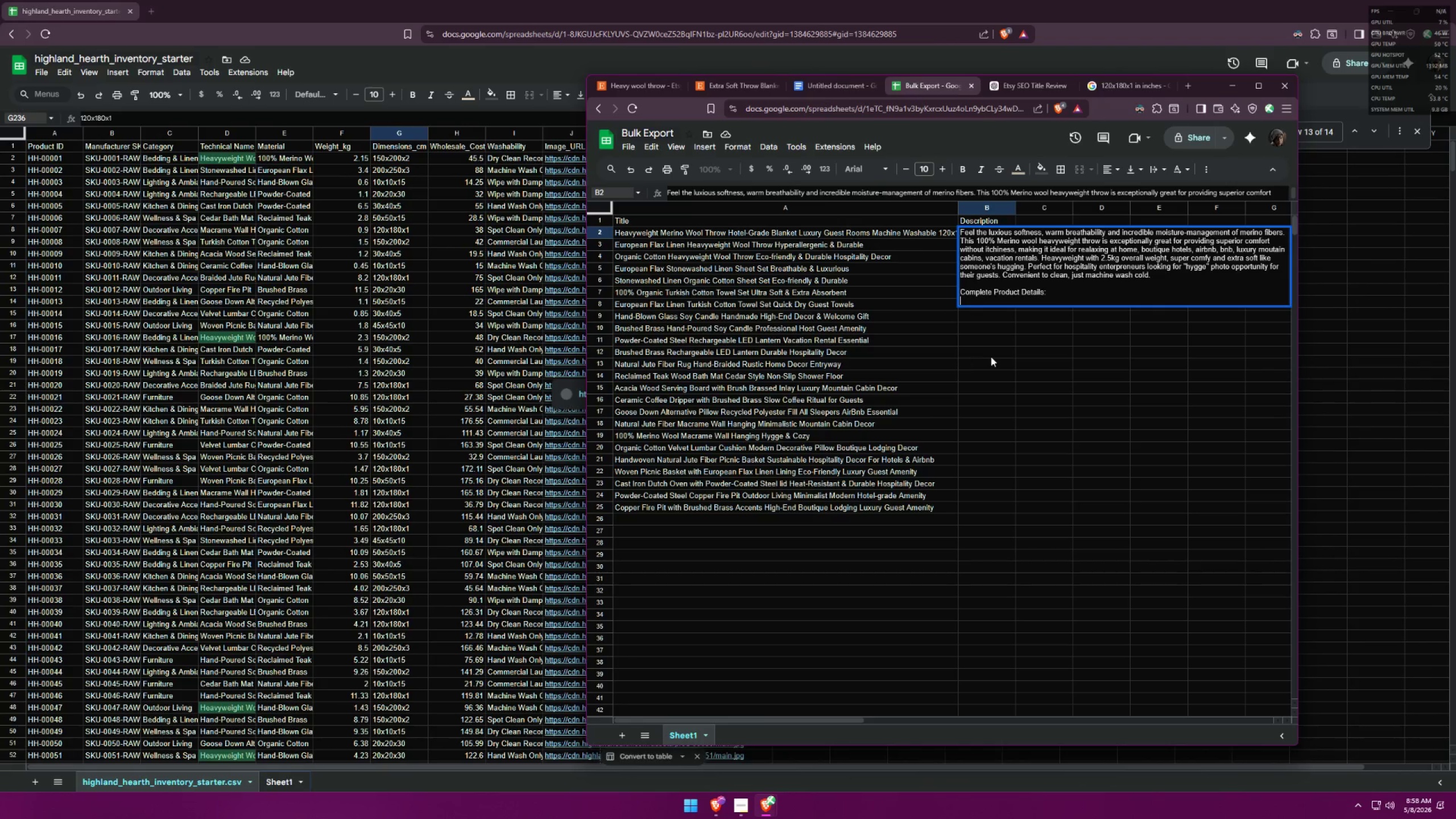 
type(Pro)
key(Backspace)
key(Backspace)
key(Backspace)
type(Dimension in )
key(Backspace)
key(Backspace)
key(Backspace)
key(Backspace)
type(Hrow )
key(Backspace)
key(Backspace)
key(Backspace)
key(Backspace)
key(Backspace)
type(Throw dimension )
key(Backspace)
type(s in cm: )
 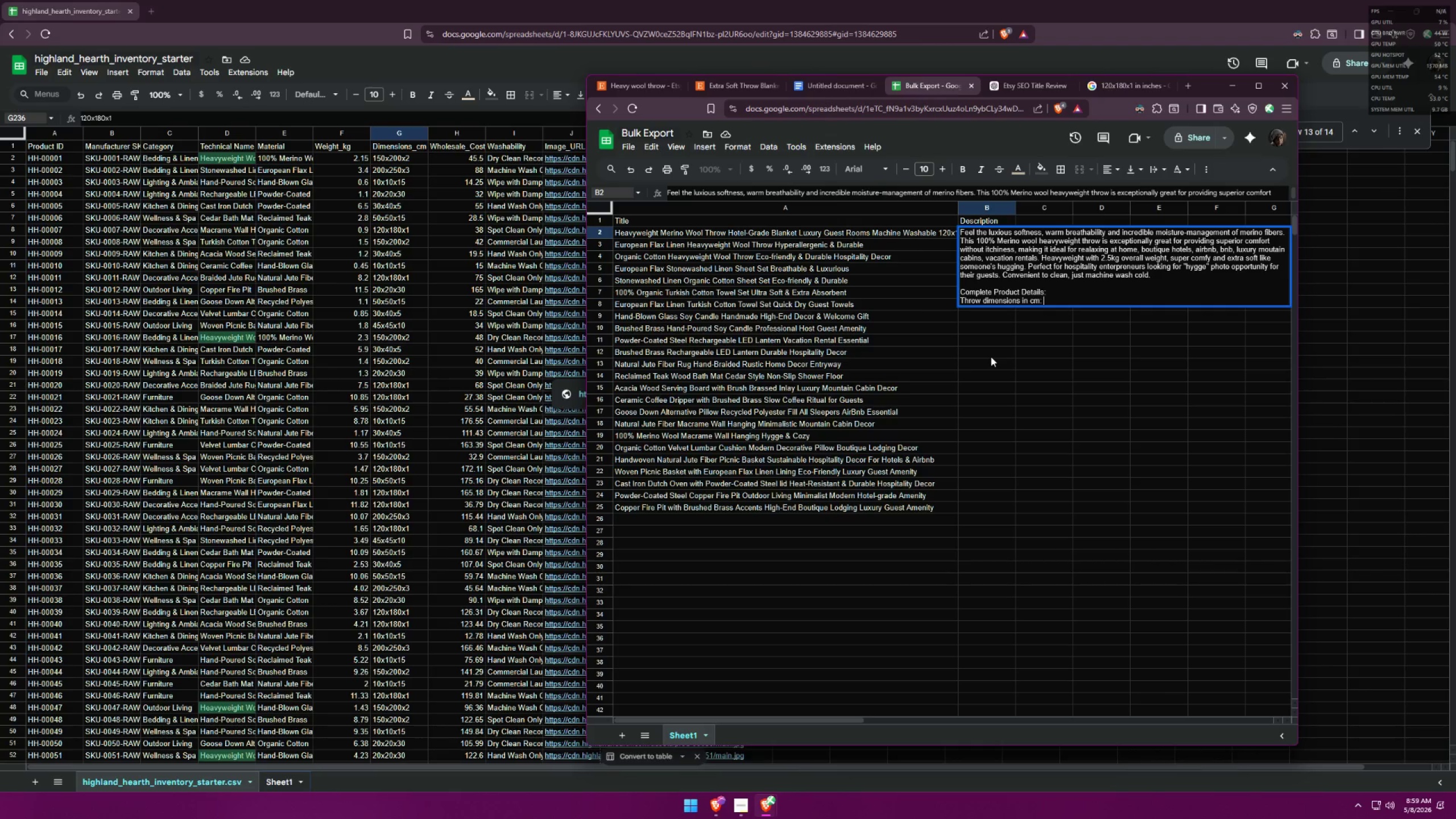 
scroll: coordinate [407, 490], scroll_direction: down, amount: 42.0
 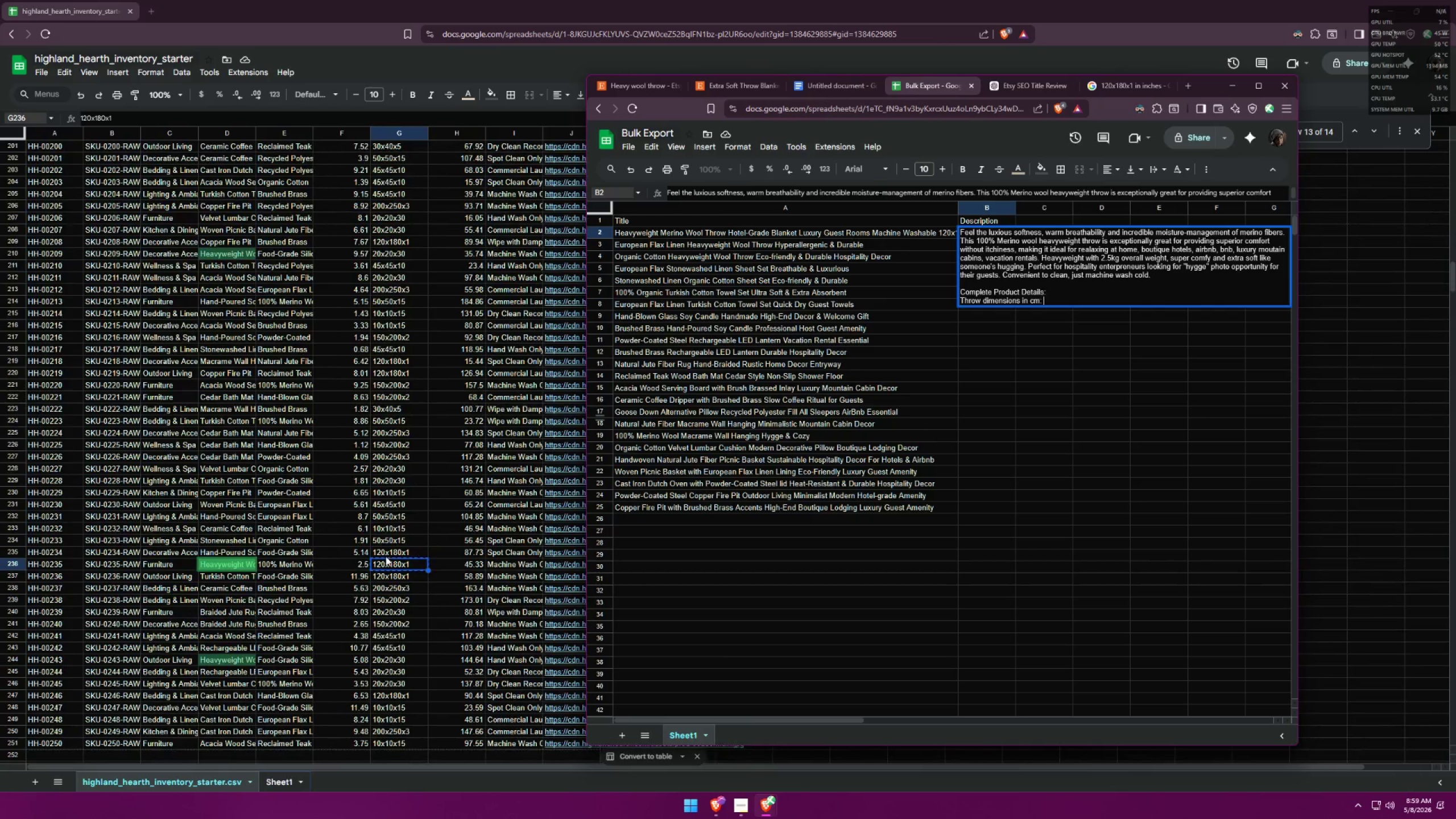 
left_click([383, 562])
 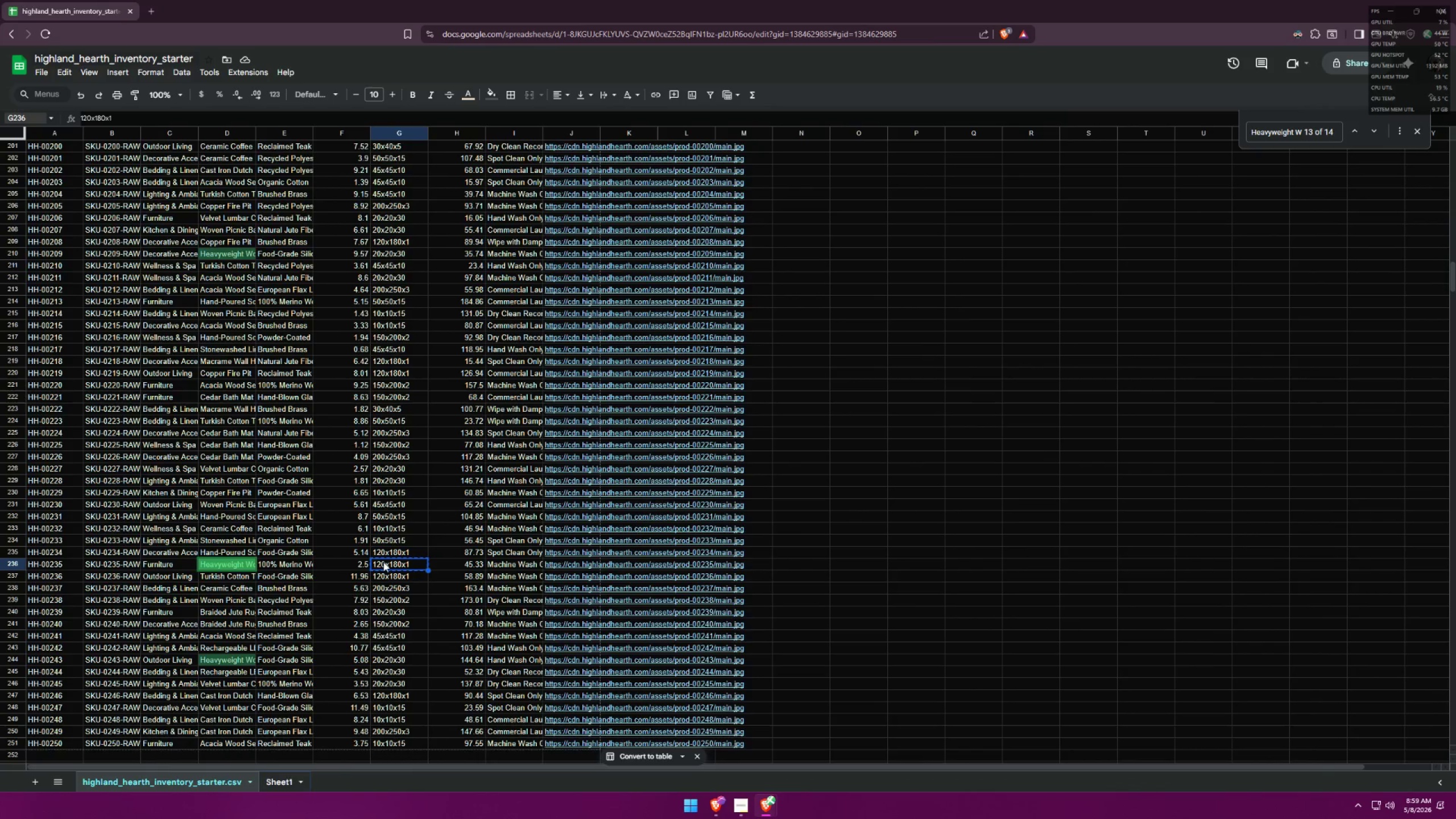 
key(Control+ControlLeft)
 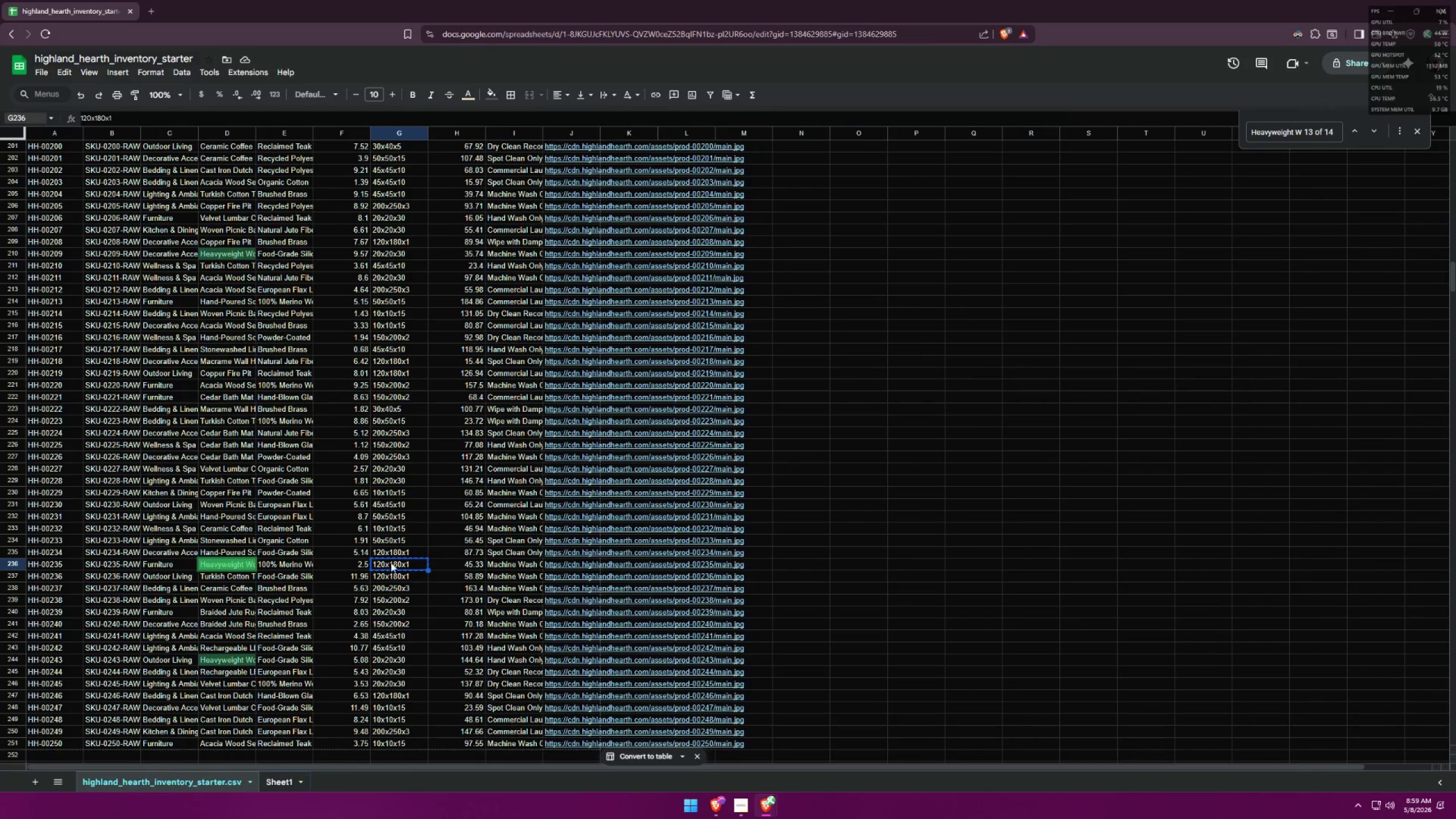 
key(Control+C)
 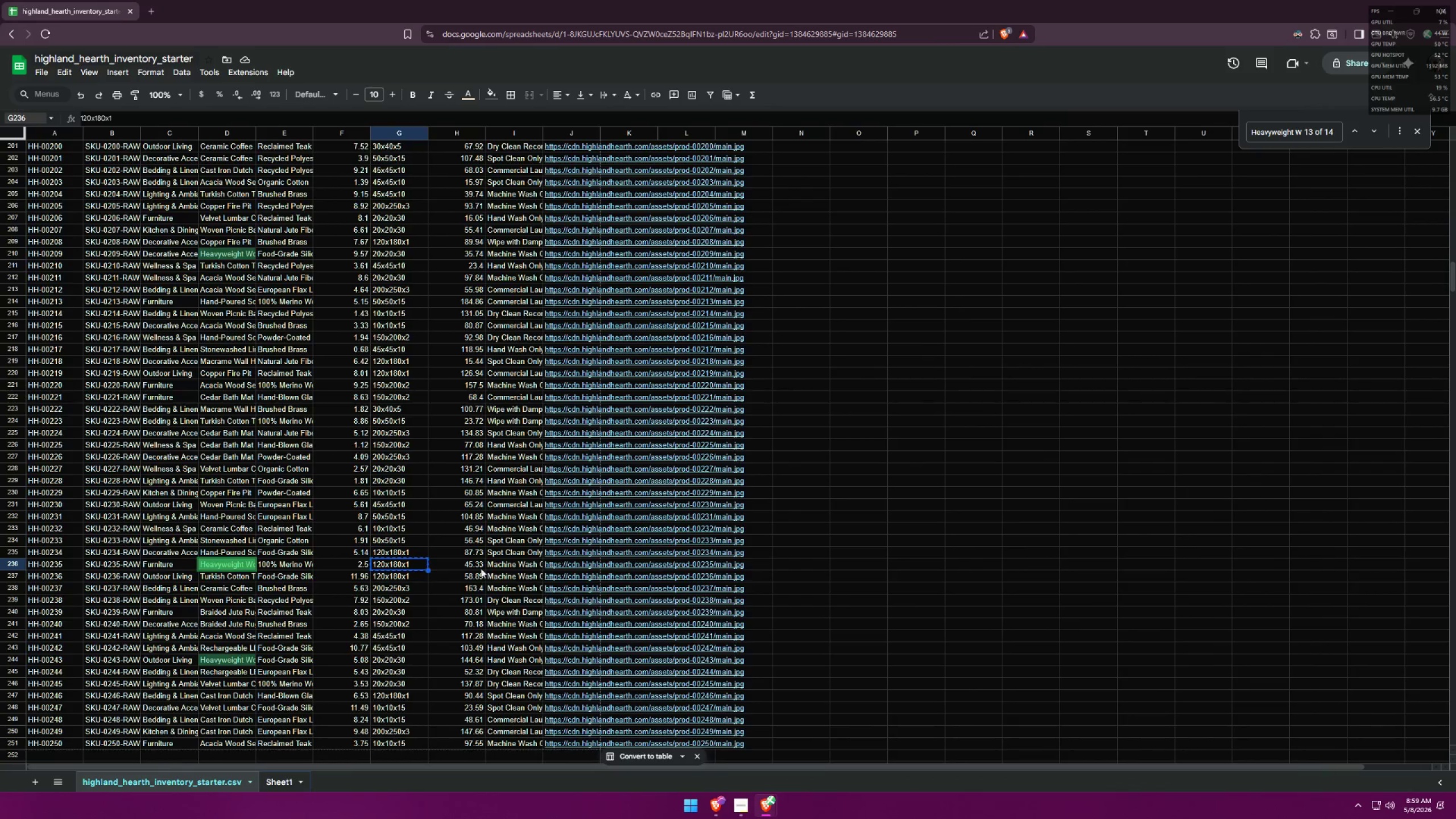 
key(Alt+AltLeft)
 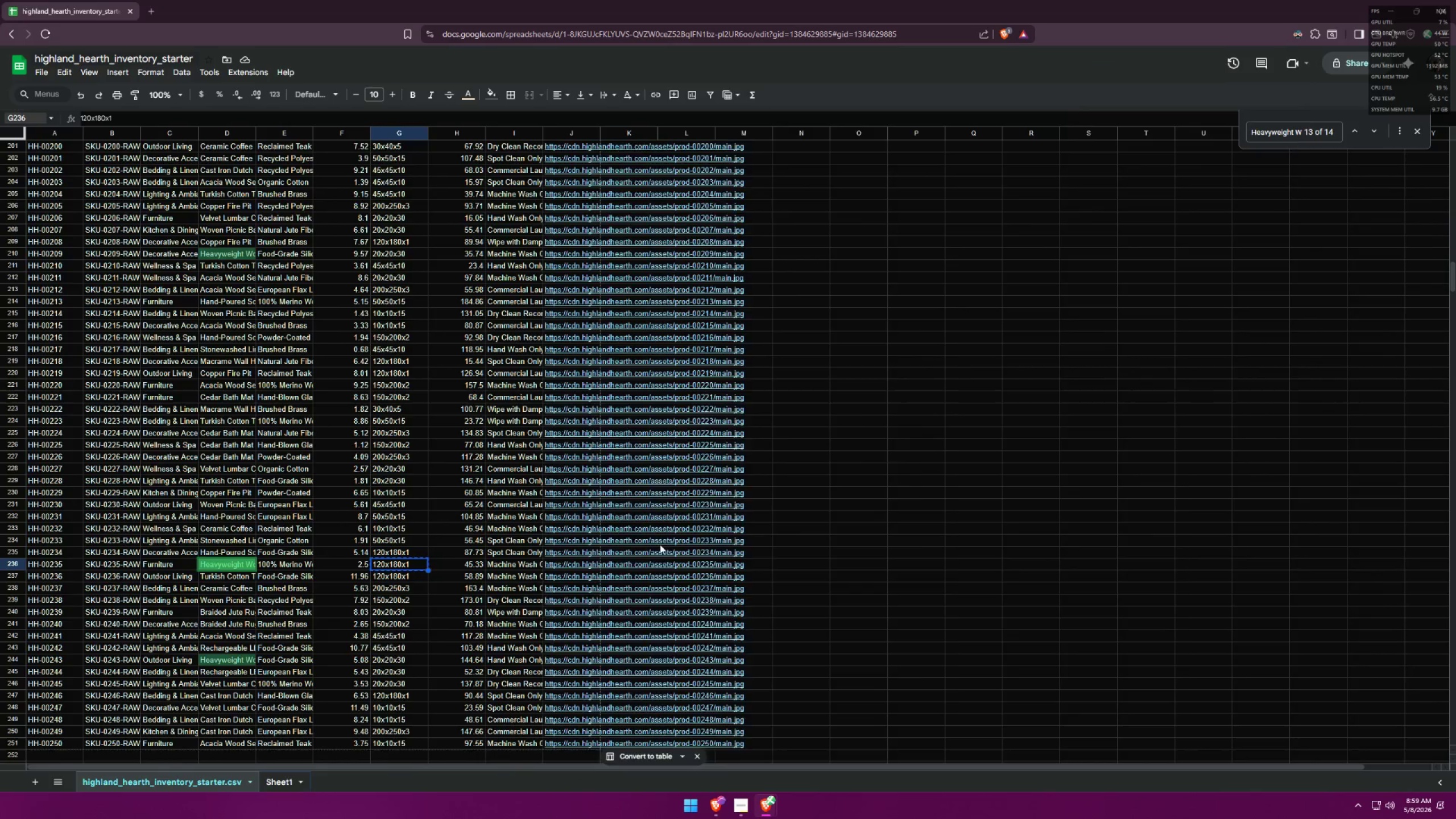 
key(Alt+Tab)
 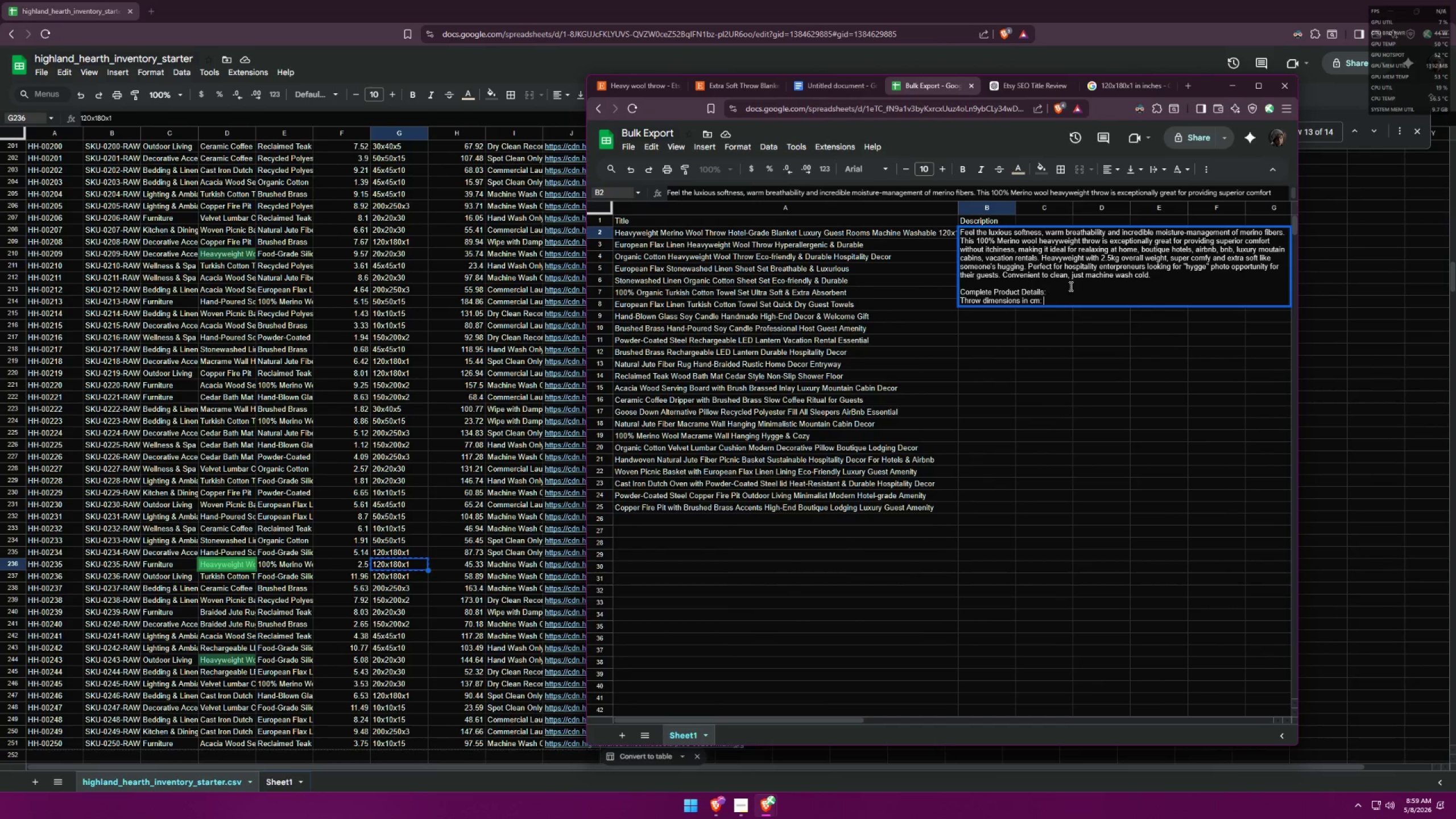 
key(Control+ControlLeft)
 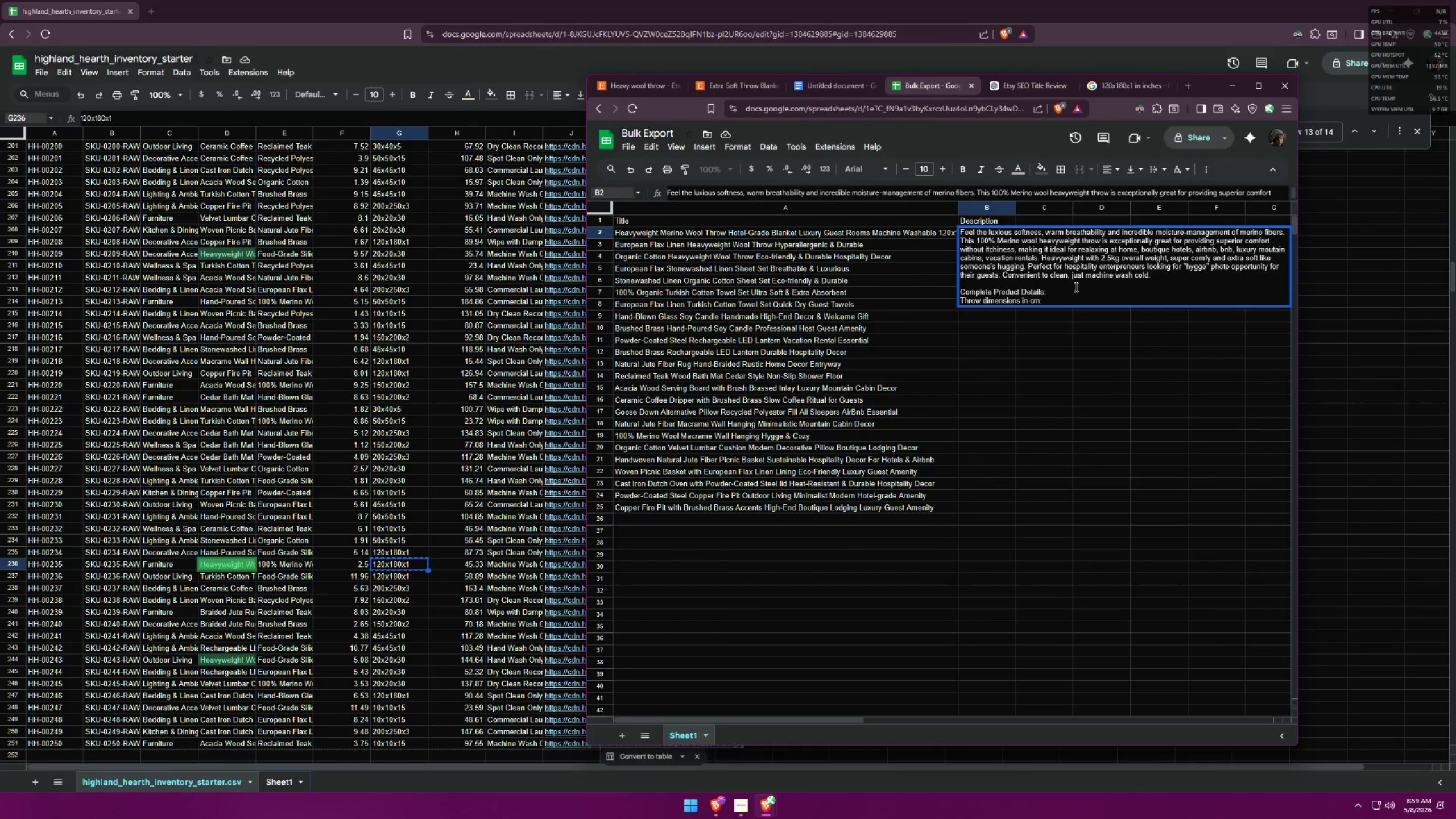 
key(Control+V)
 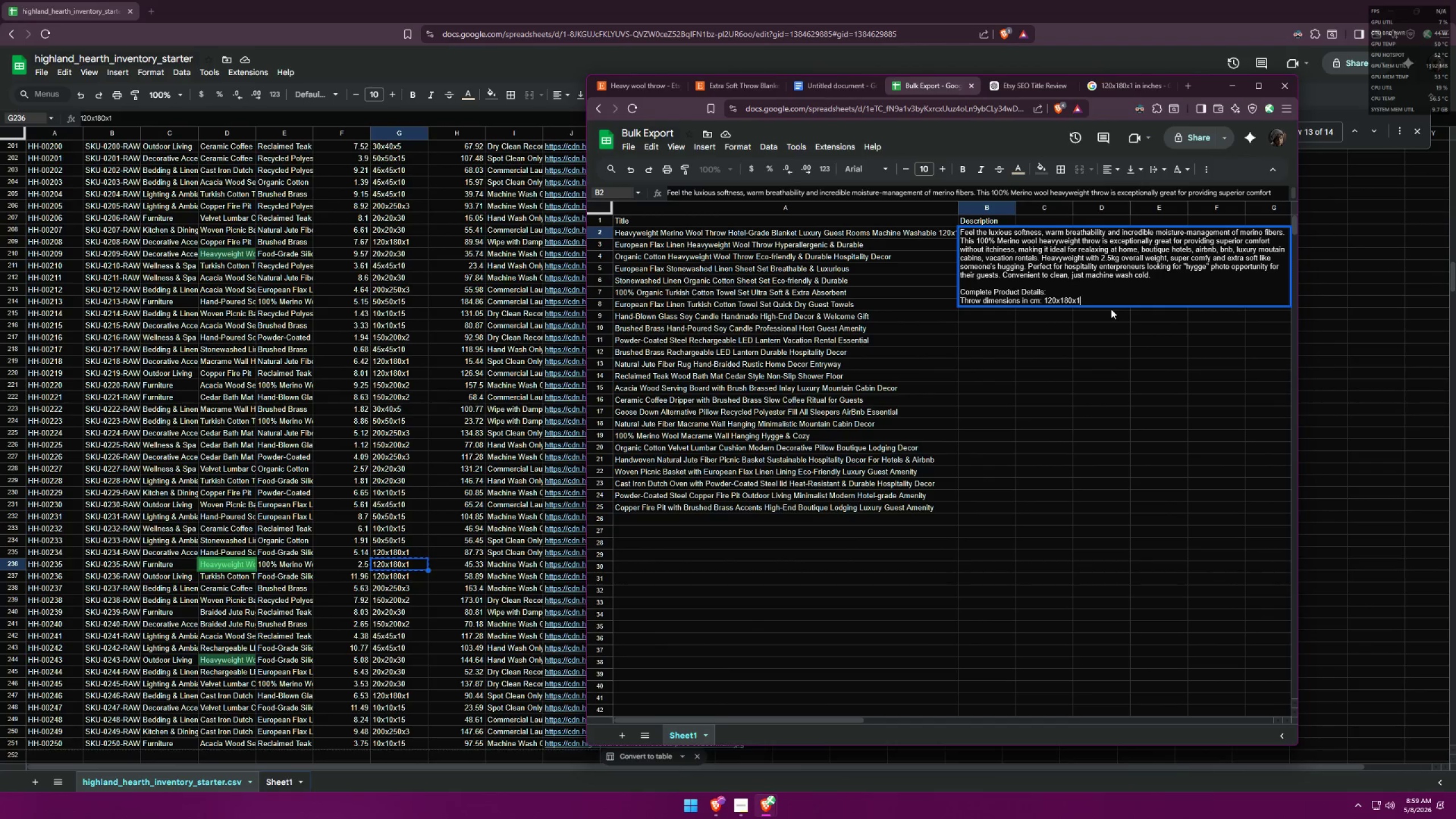 
key(Control+Enter)
 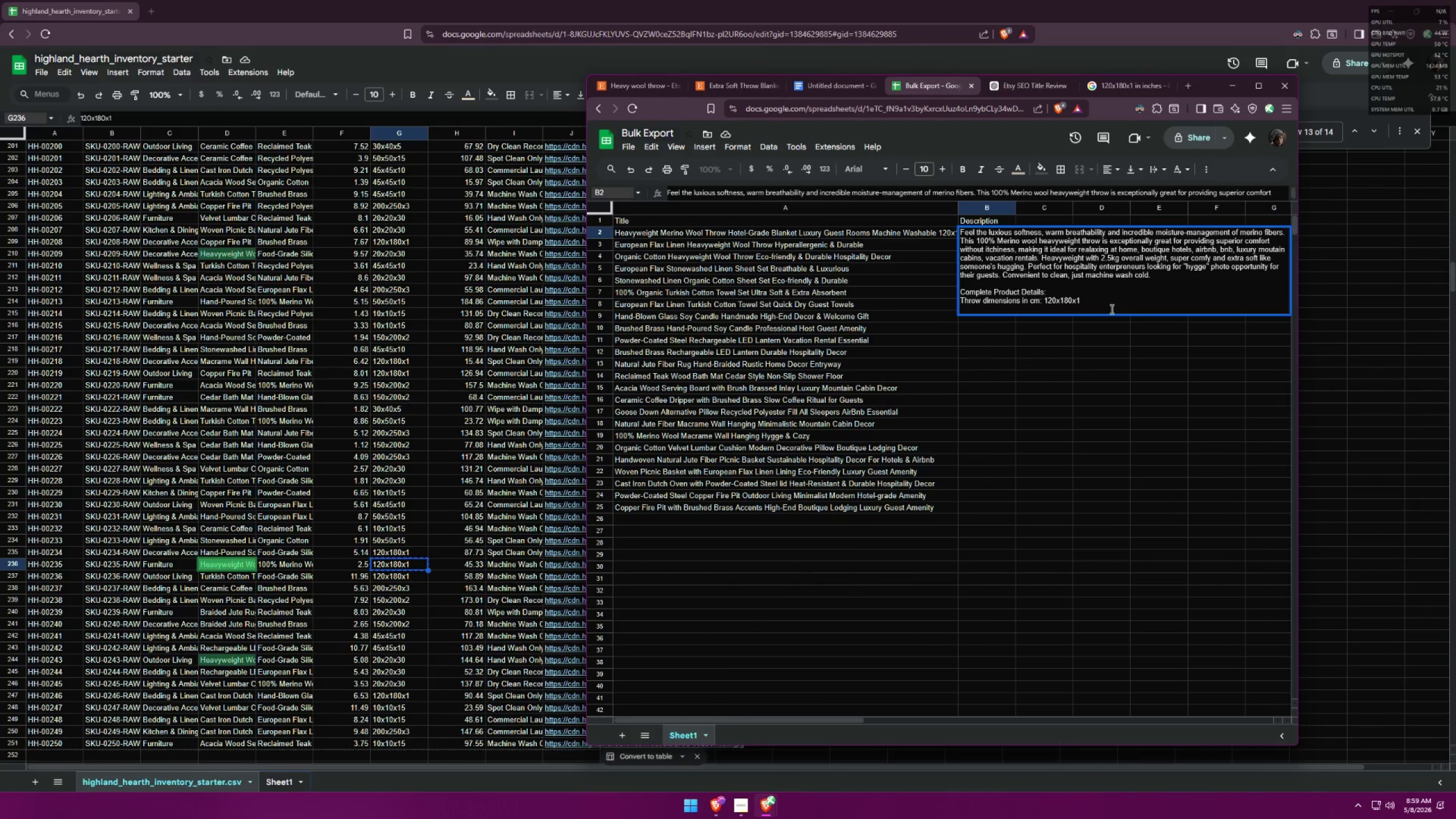 
type(Weight in kg: )
 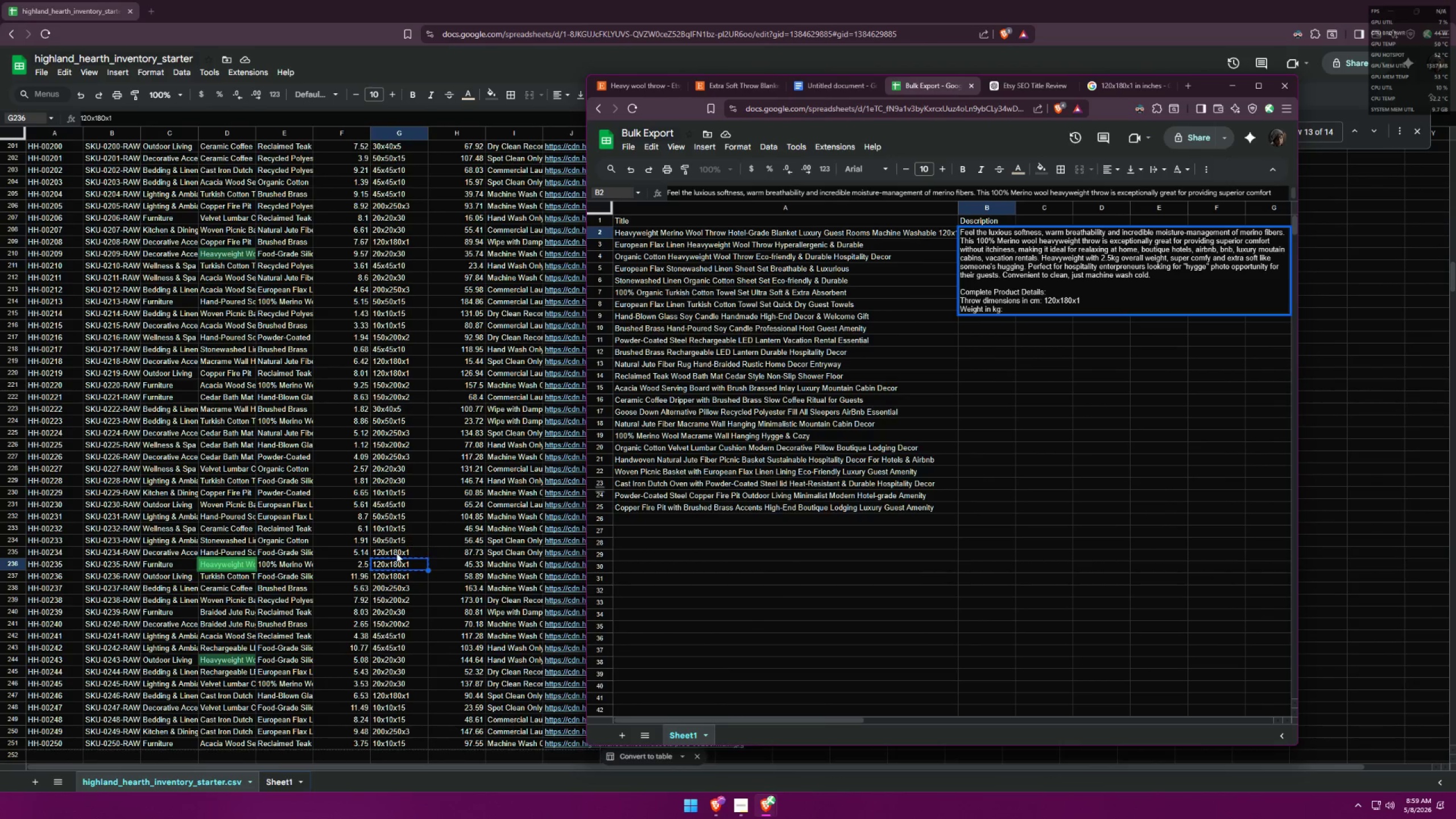 
left_click([354, 566])
 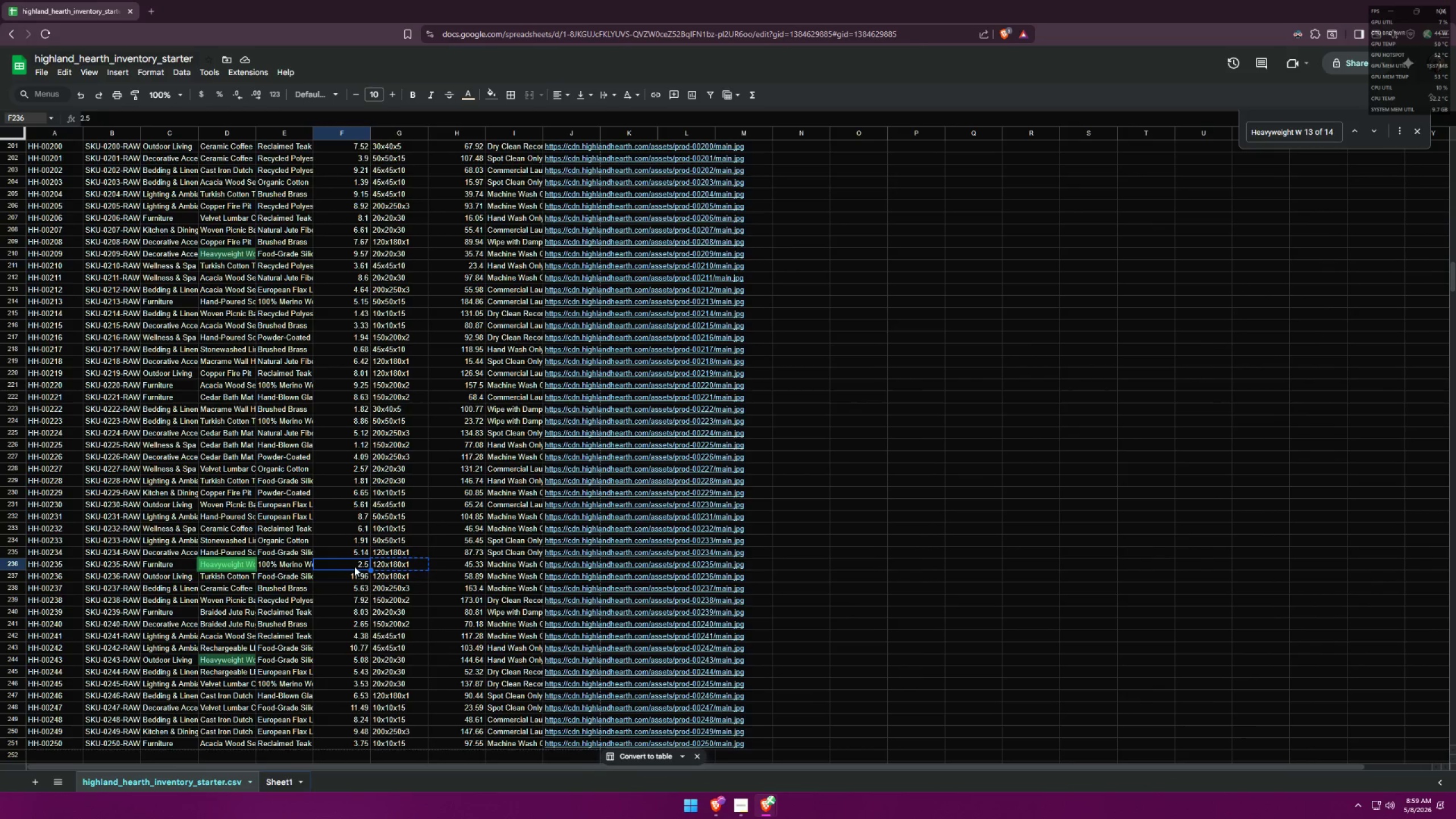 
key(Control+ControlLeft)
 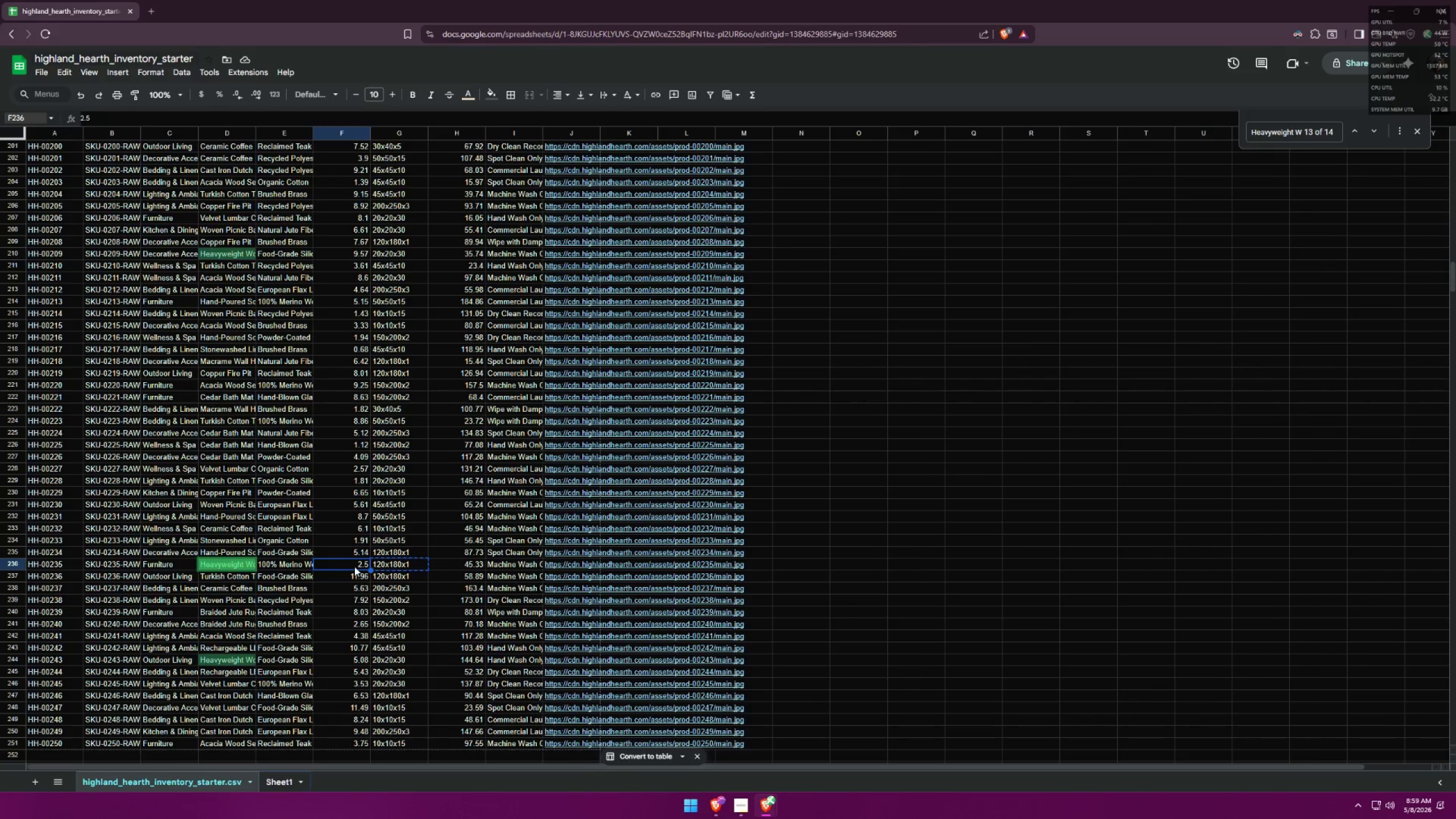 
key(Control+C)
 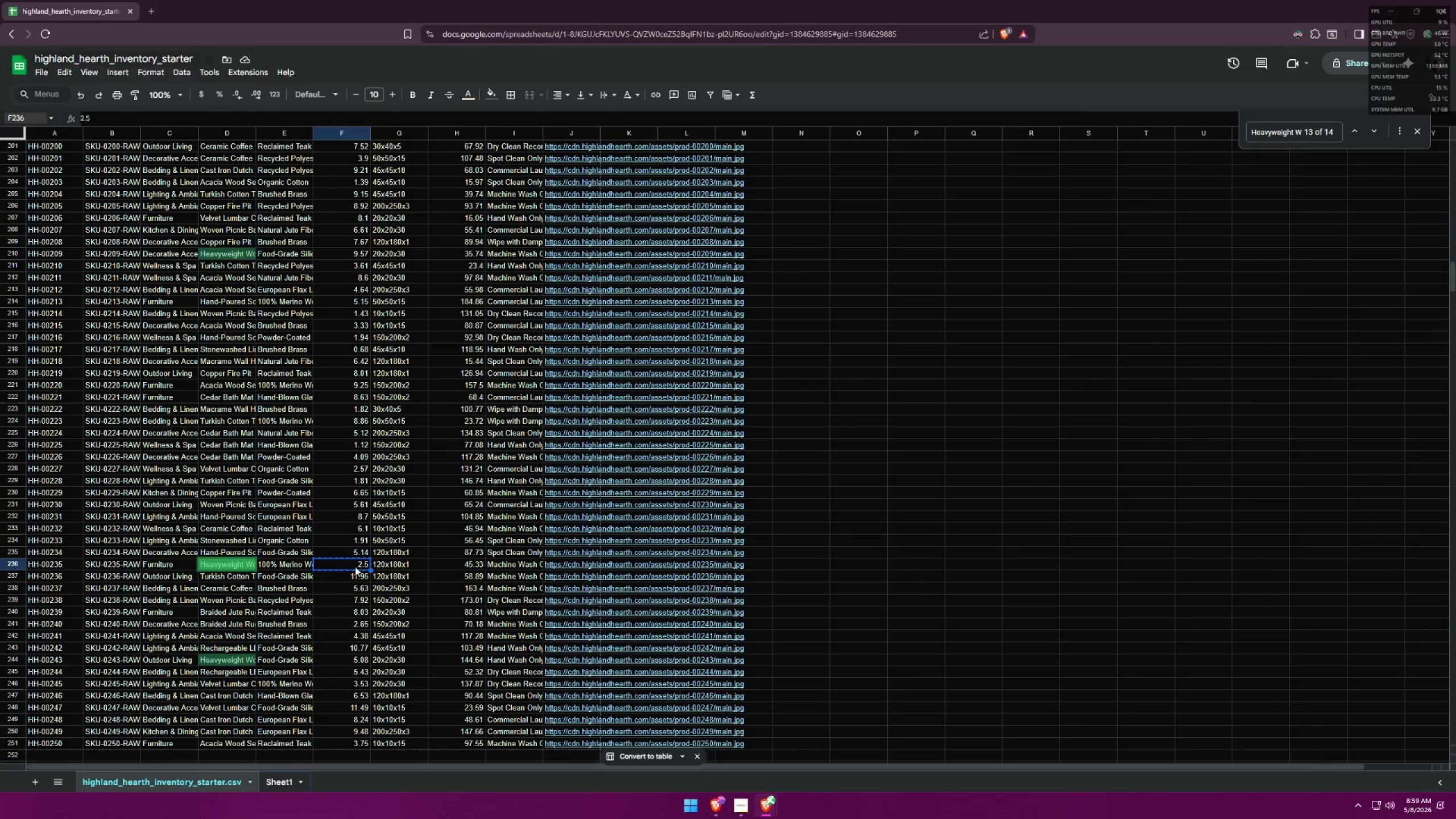 
key(Alt+AltLeft)
 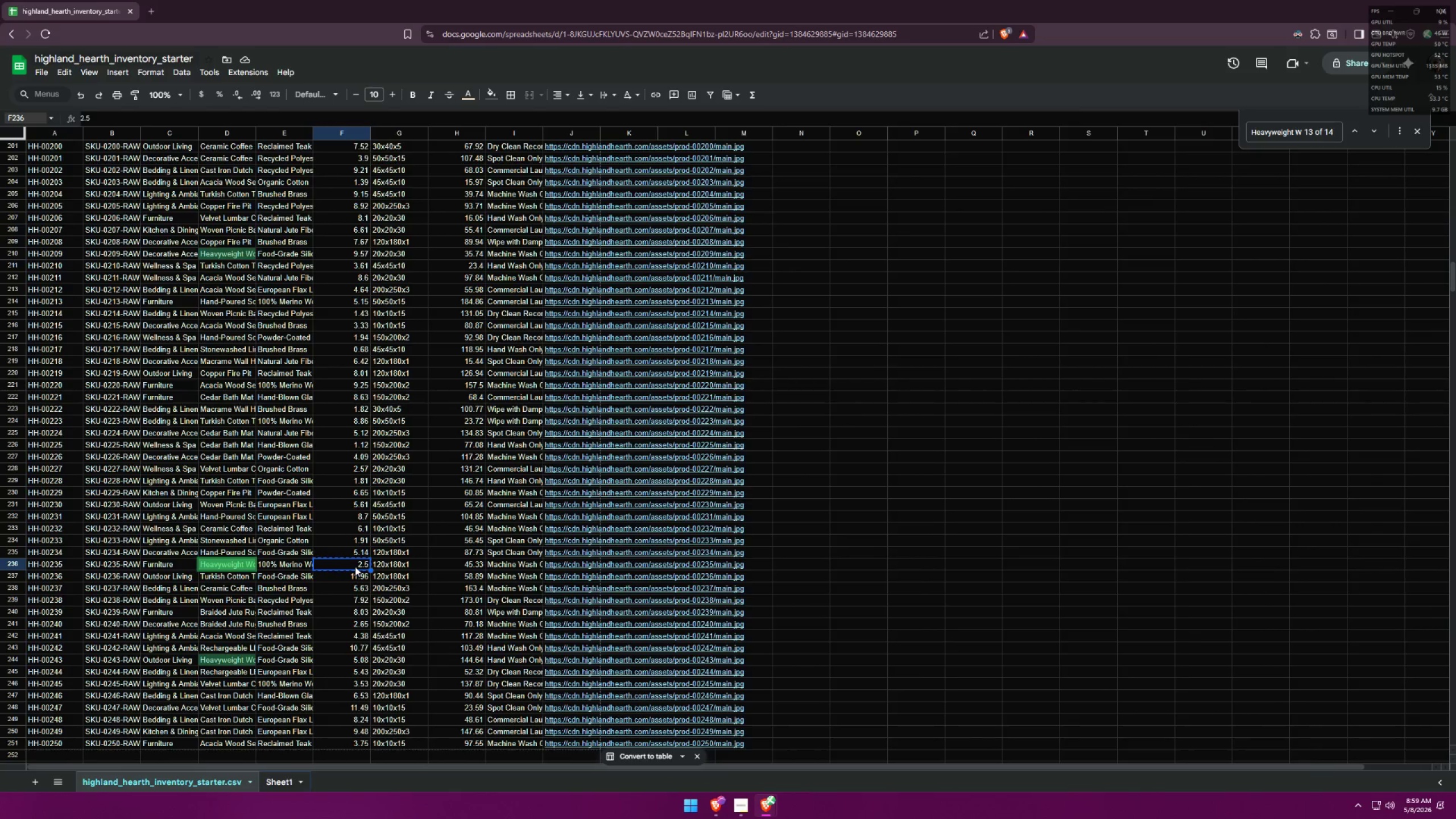 
key(Alt+Tab)
 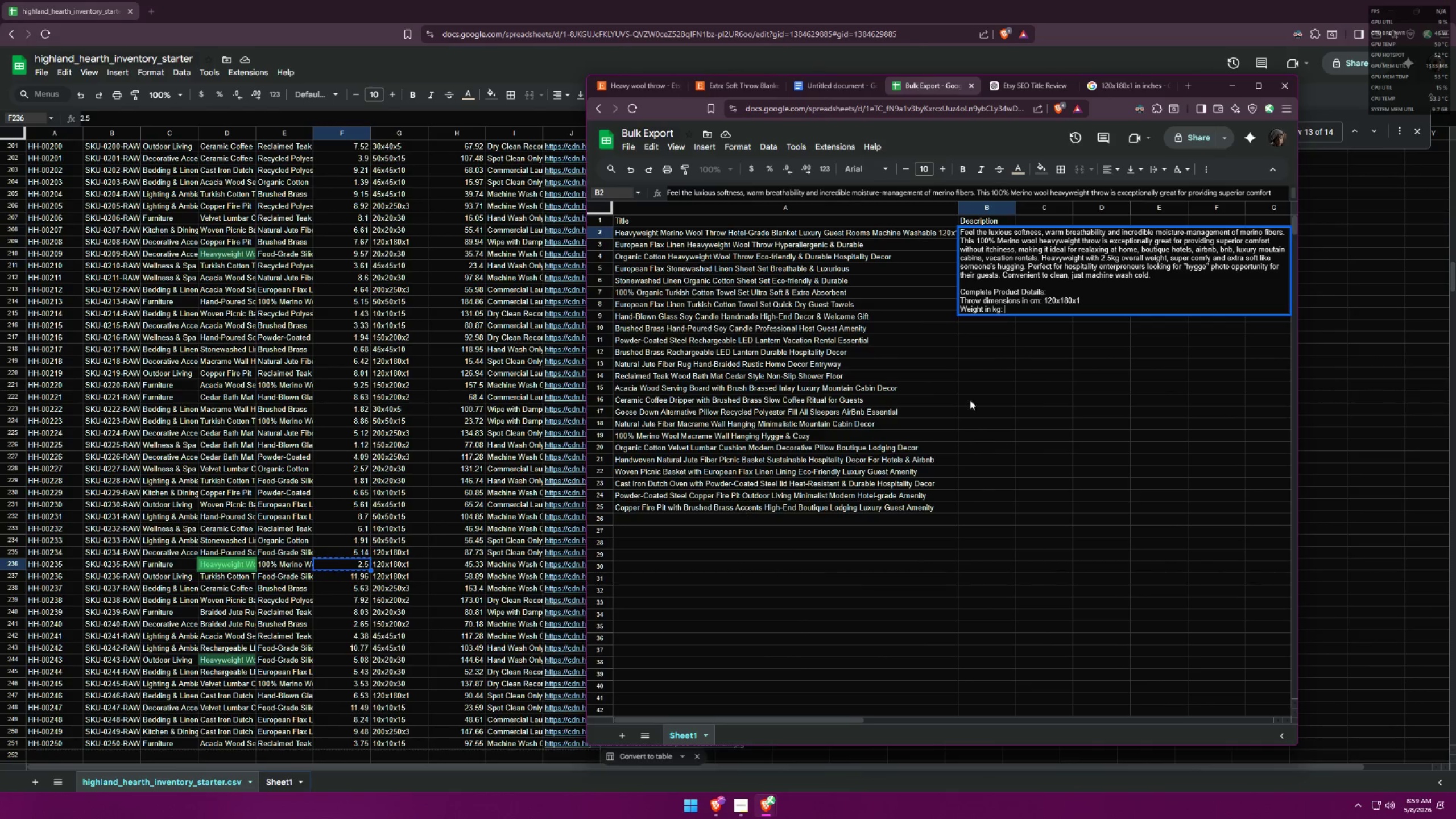 
key(Control+ControlLeft)
 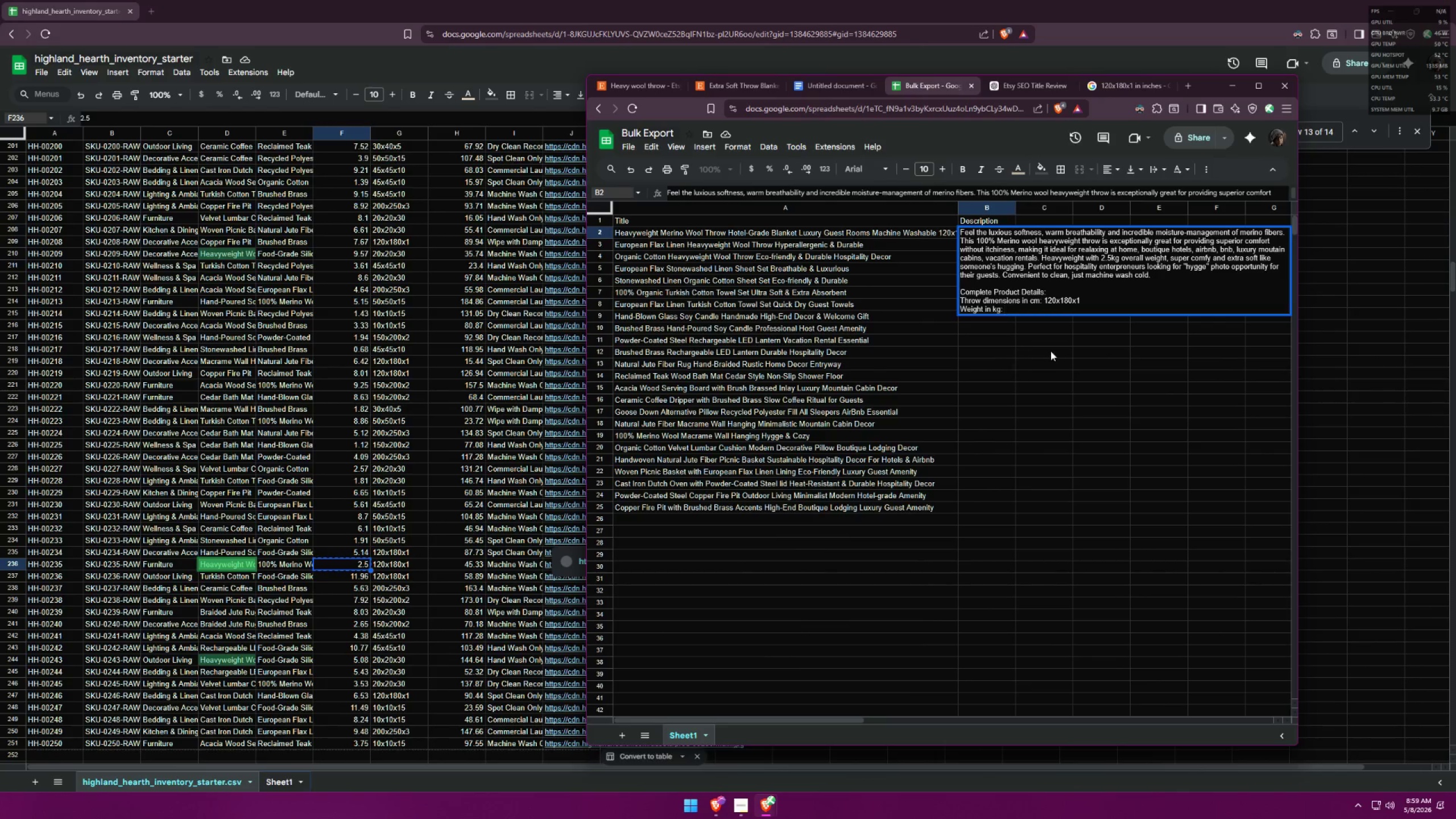 
key(Control+V)
 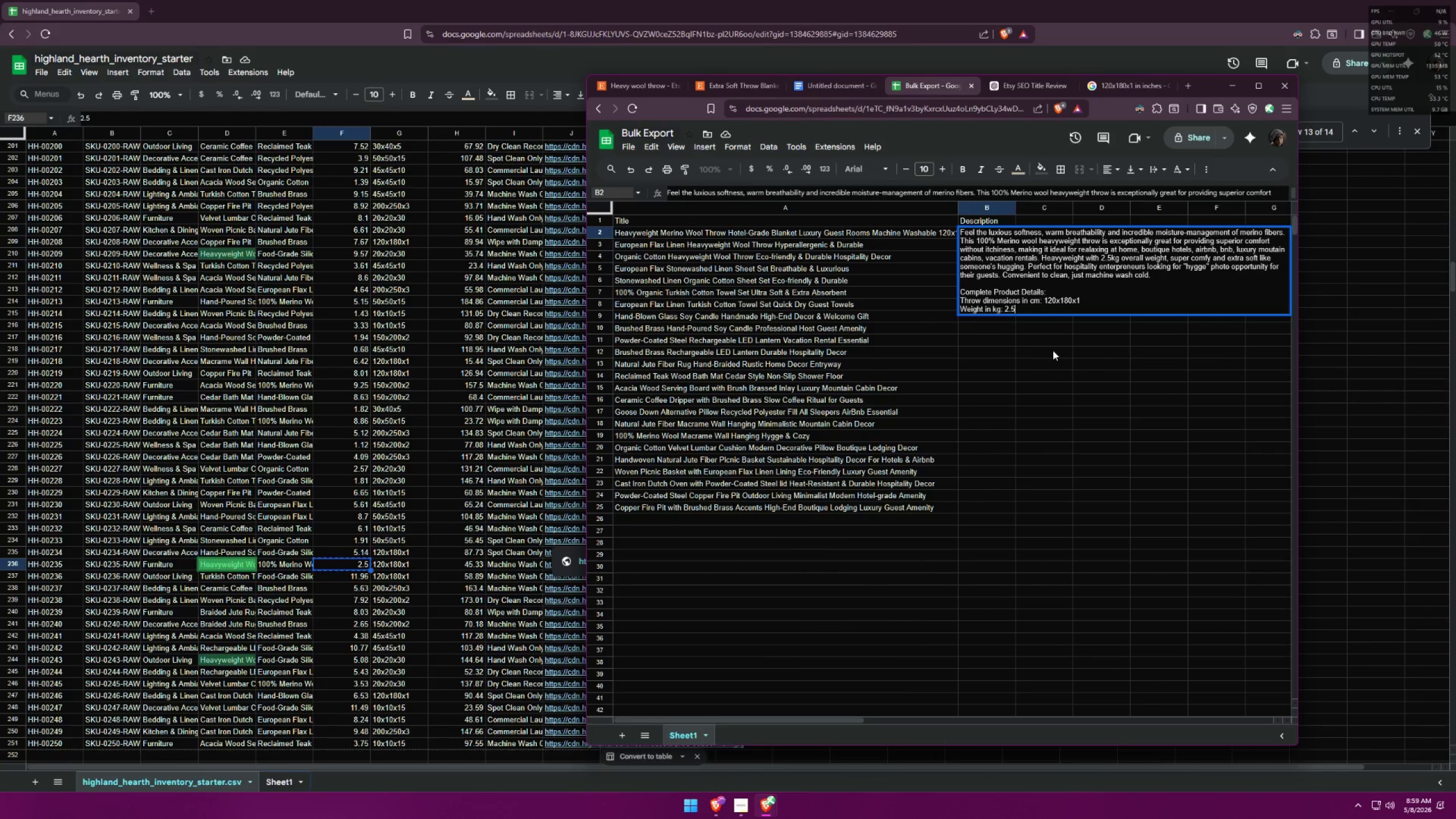 
key(Control+Enter)
 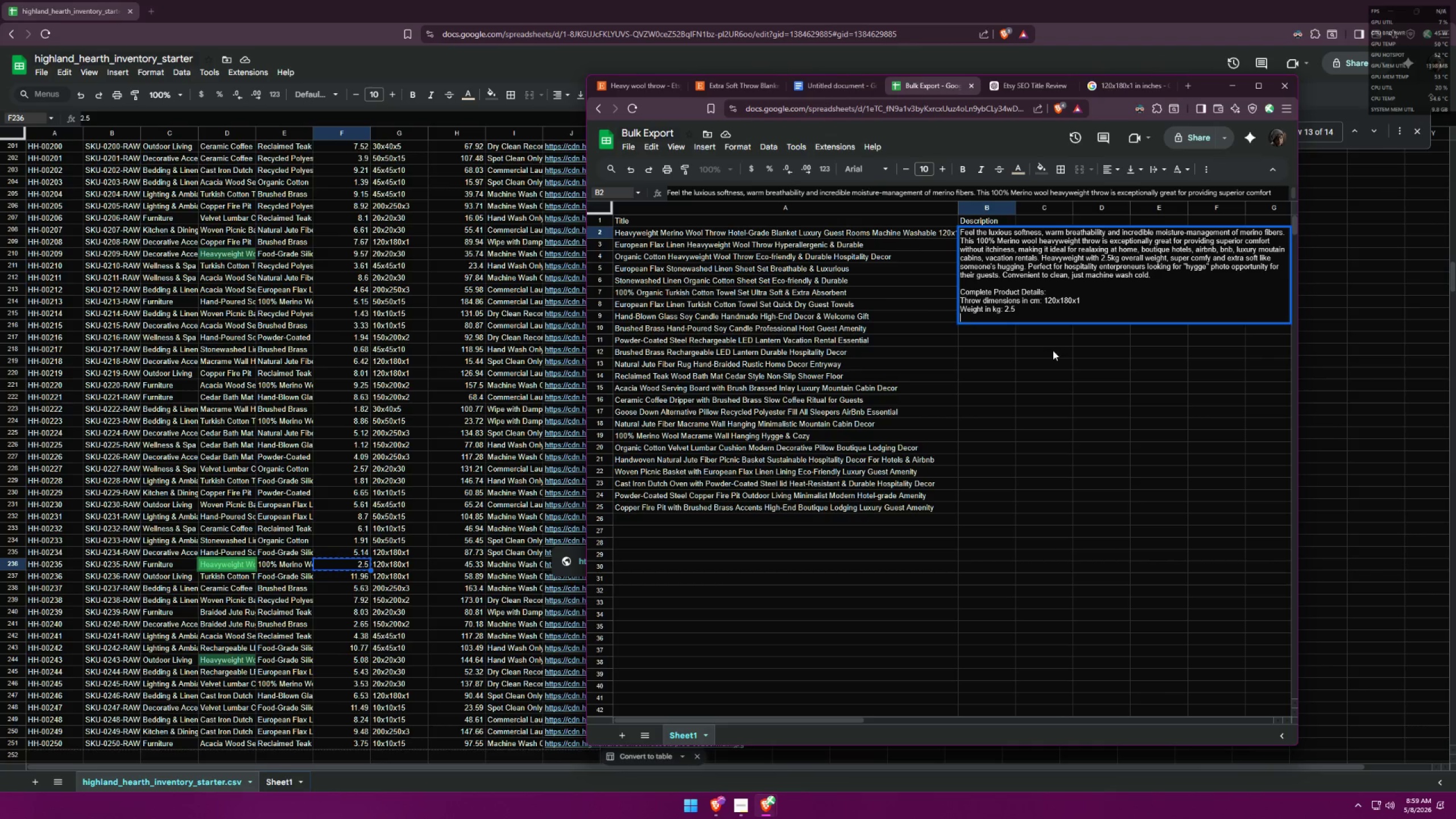 
hold_key(key=ShiftLeft, duration=0.33)
 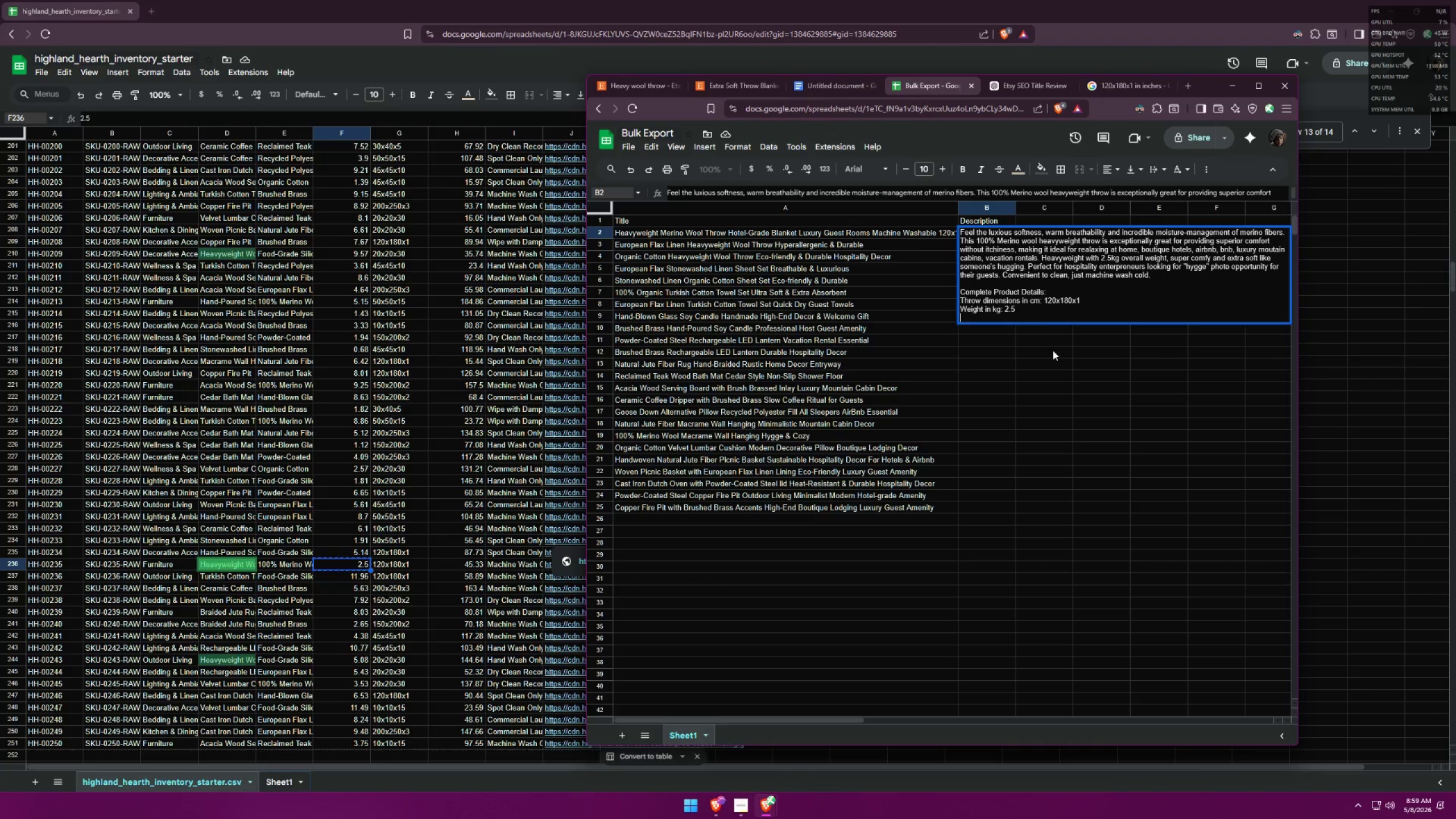 
type(Materials: )
key(Backspace)
key(Backspace)
key(Backspace)
key(Backspace)
key(Backspace)
key(Backspace)
key(Backspace)
key(Backspace)
key(Backspace)
type(terials: )
 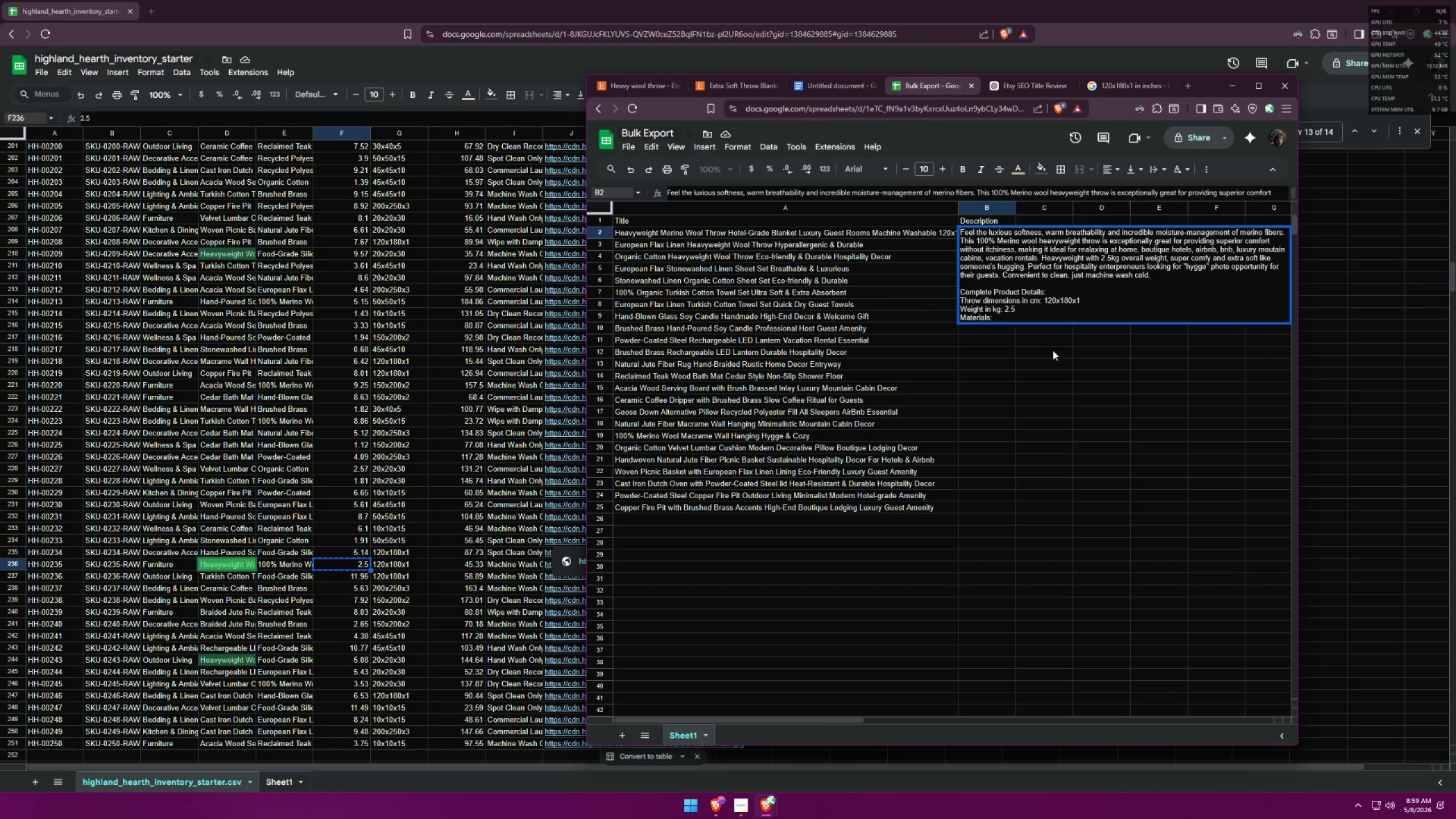 
left_click([299, 562])
 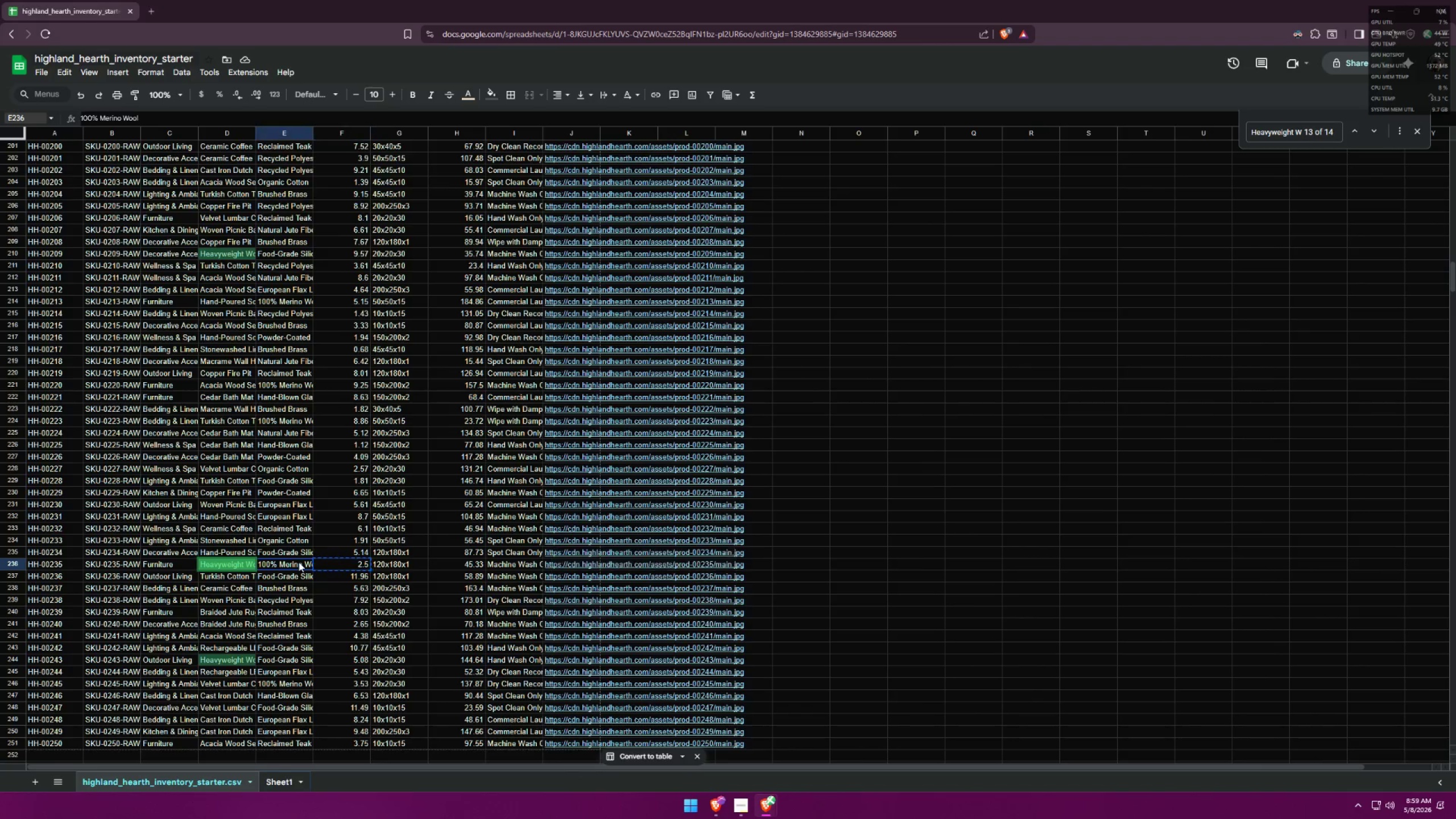 
key(Control+ControlLeft)
 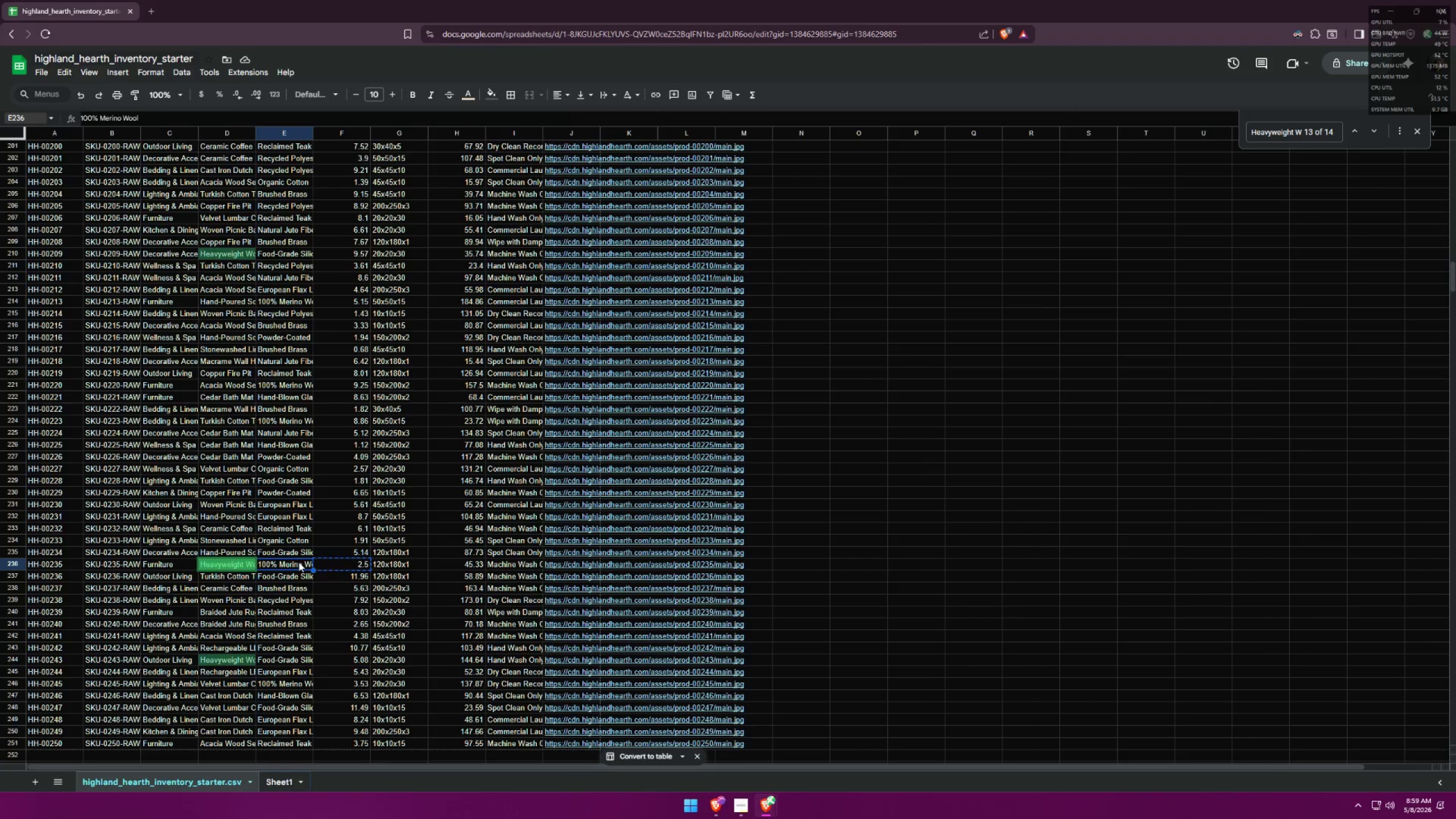 
key(Control+C)
 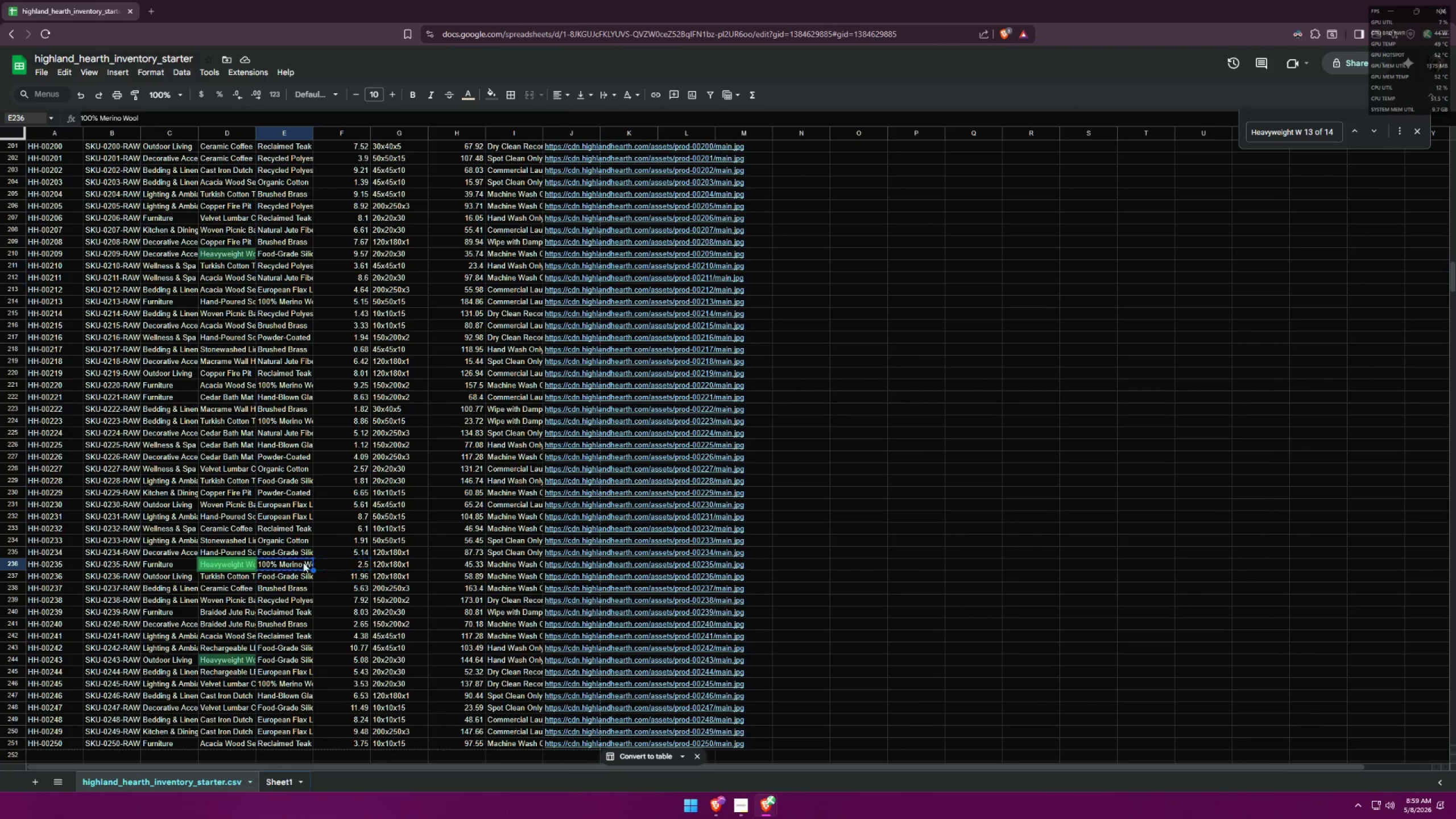 
key(Alt+AltLeft)
 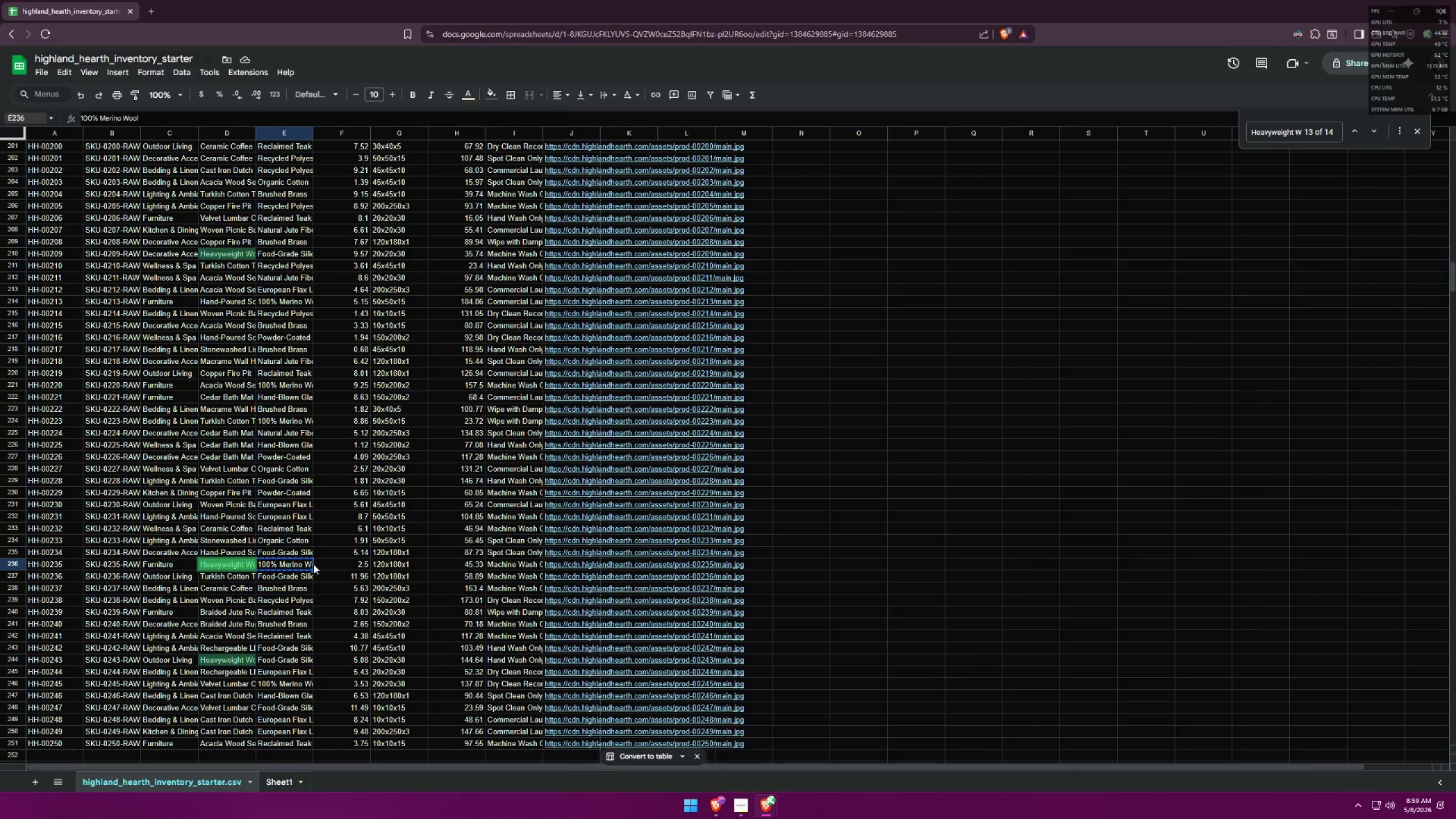 
key(Alt+Tab)
 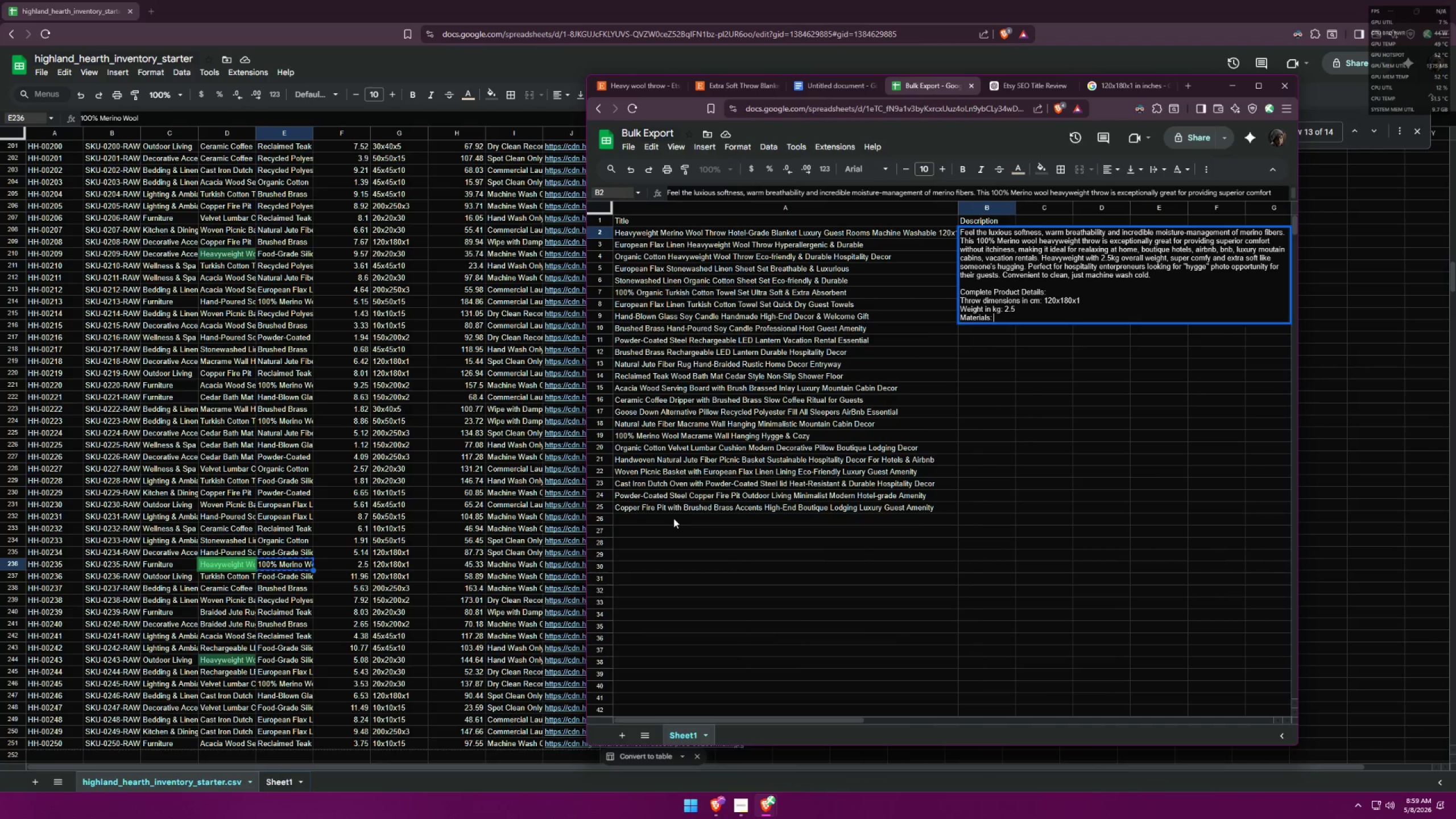 
key(Control+ControlLeft)
 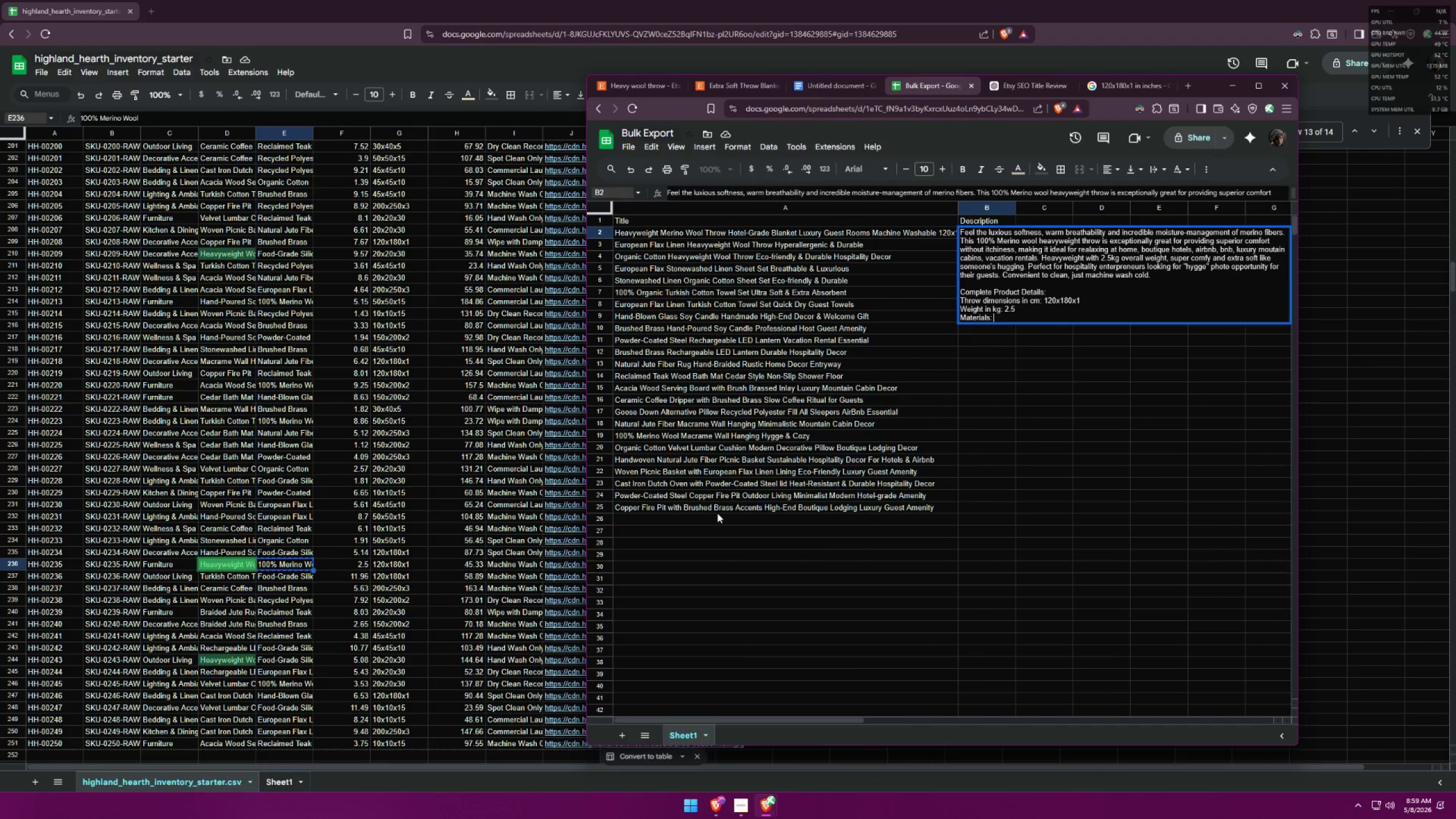 
key(Control+V)
 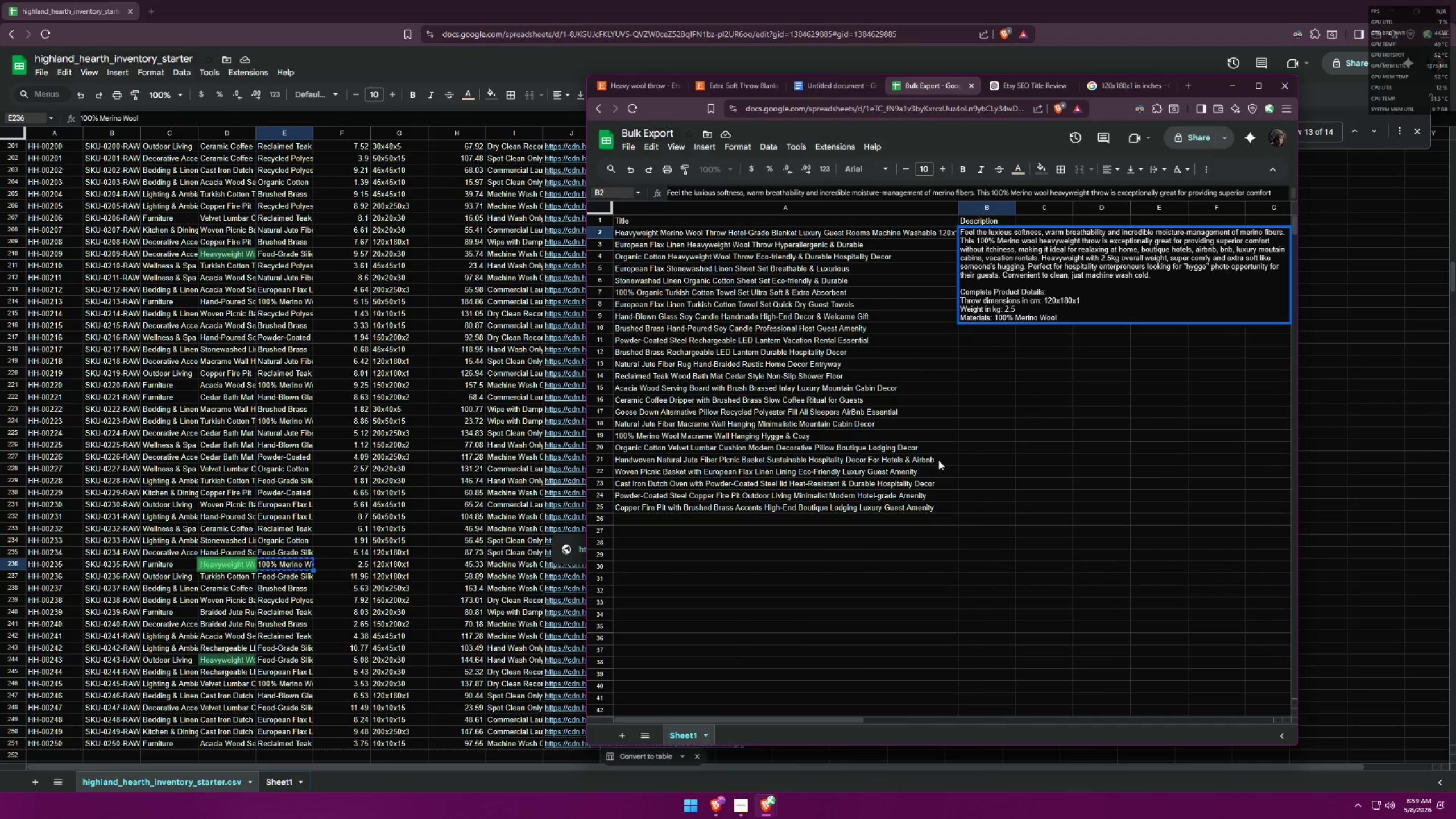 
key(Control+Enter)
 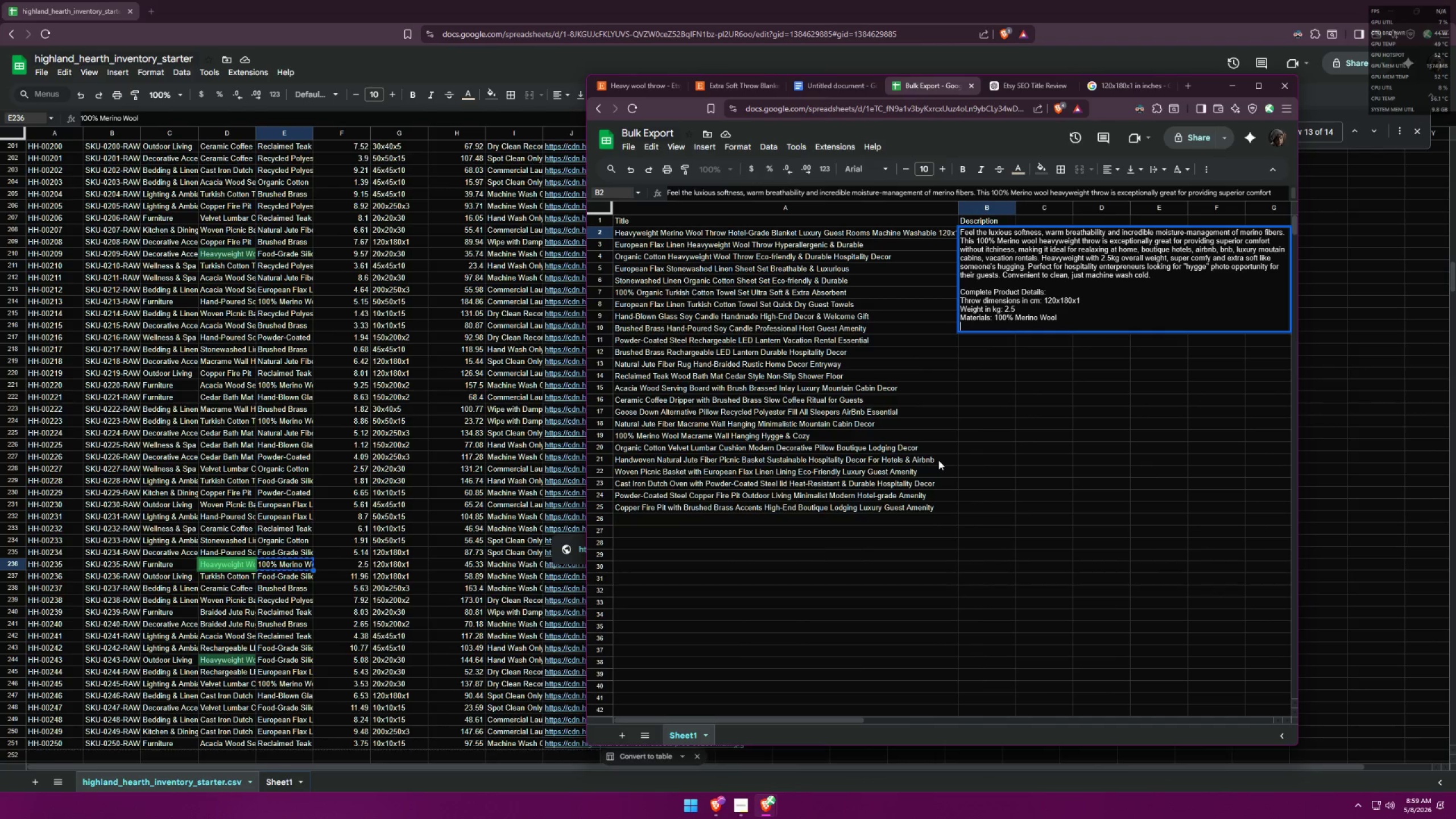 
type(Care: )
key(Backspace)
key(Backspace)
key(Backspace)
key(Backspace)
key(Backspace)
key(Backspace)
key(Backspace)
 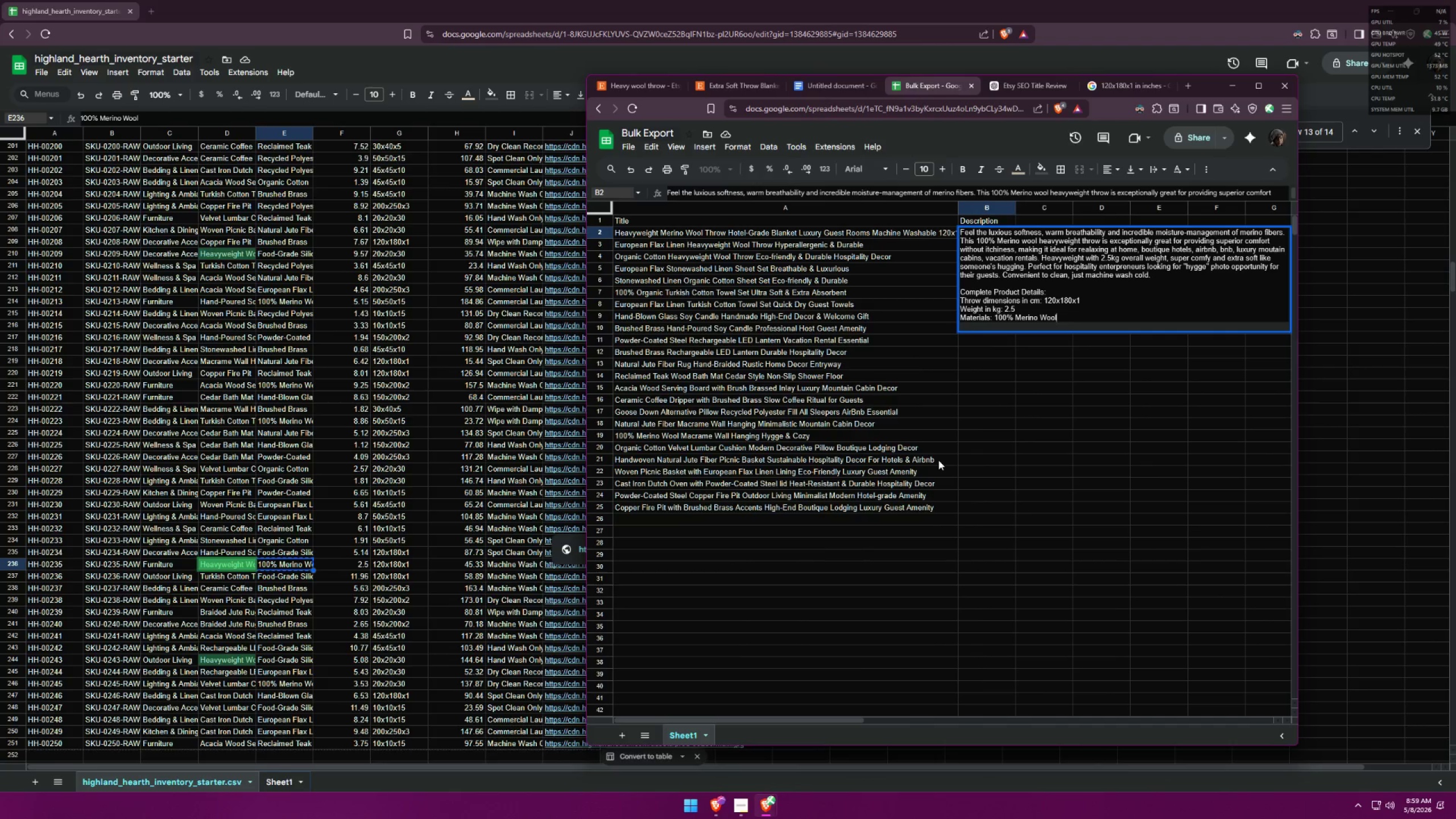 
key(Control+Enter)
 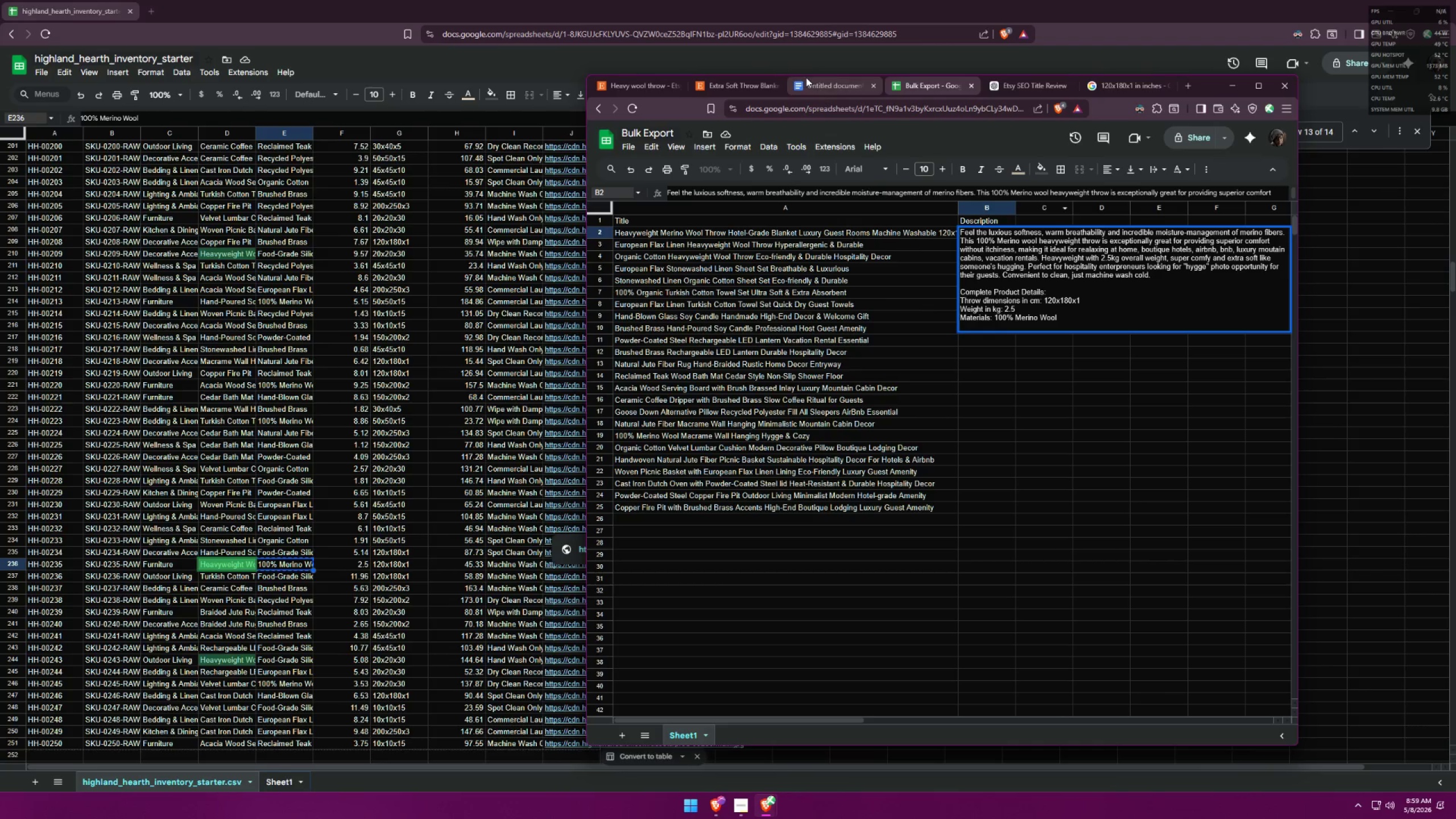 
left_click([810, 81])
 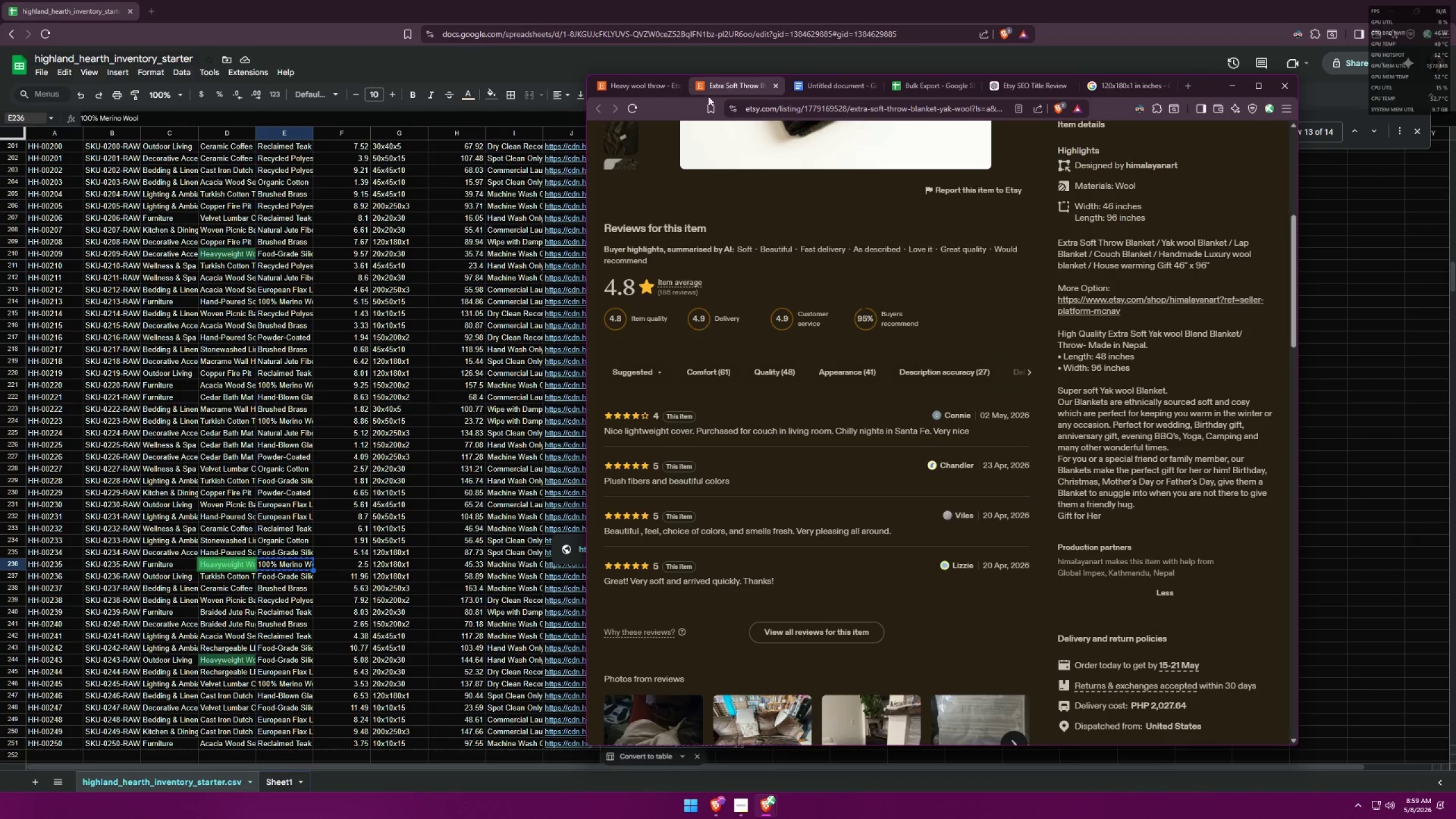 
left_click([657, 81])
 